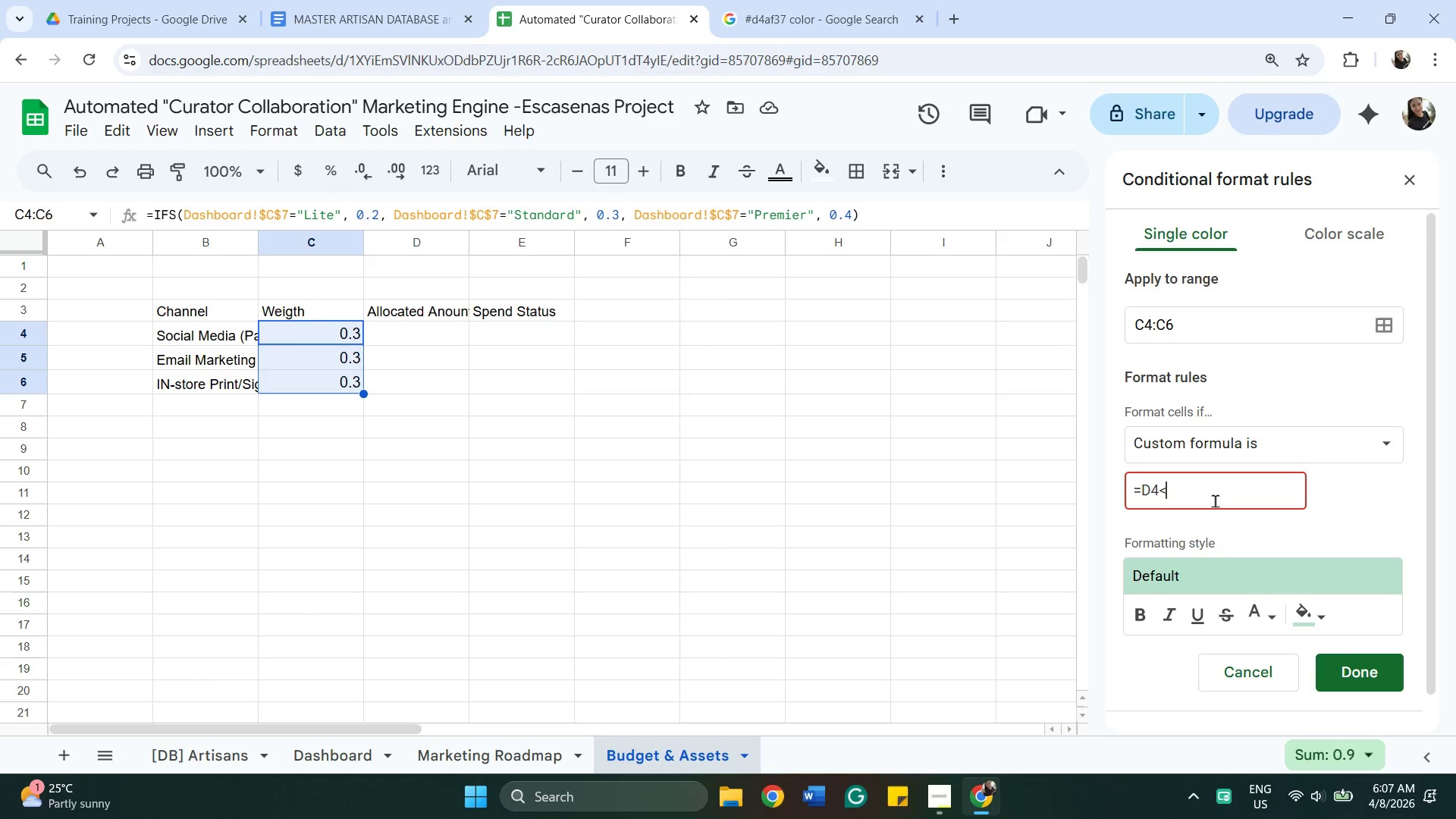 
type(C4)
 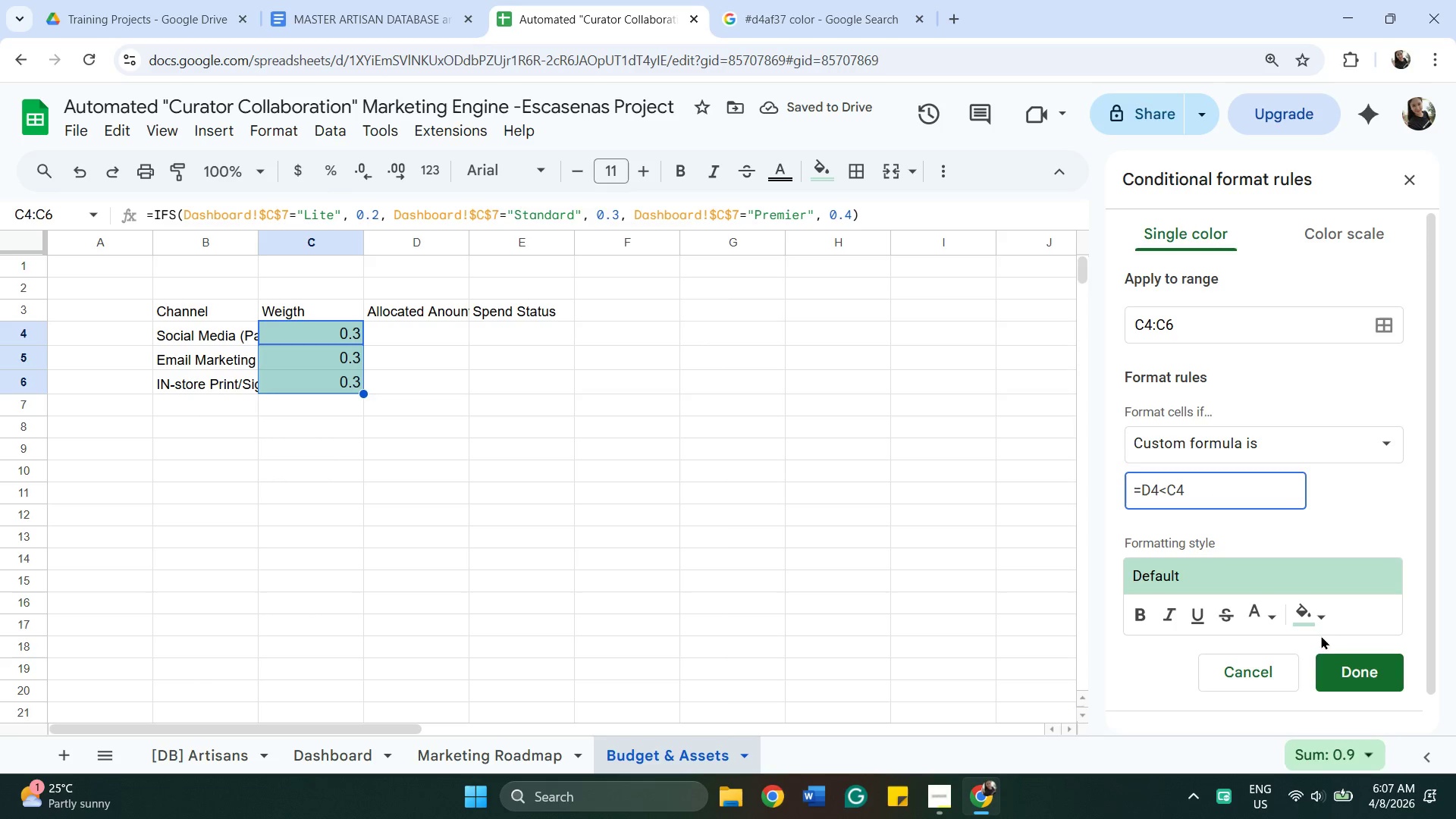 
left_click([1310, 608])
 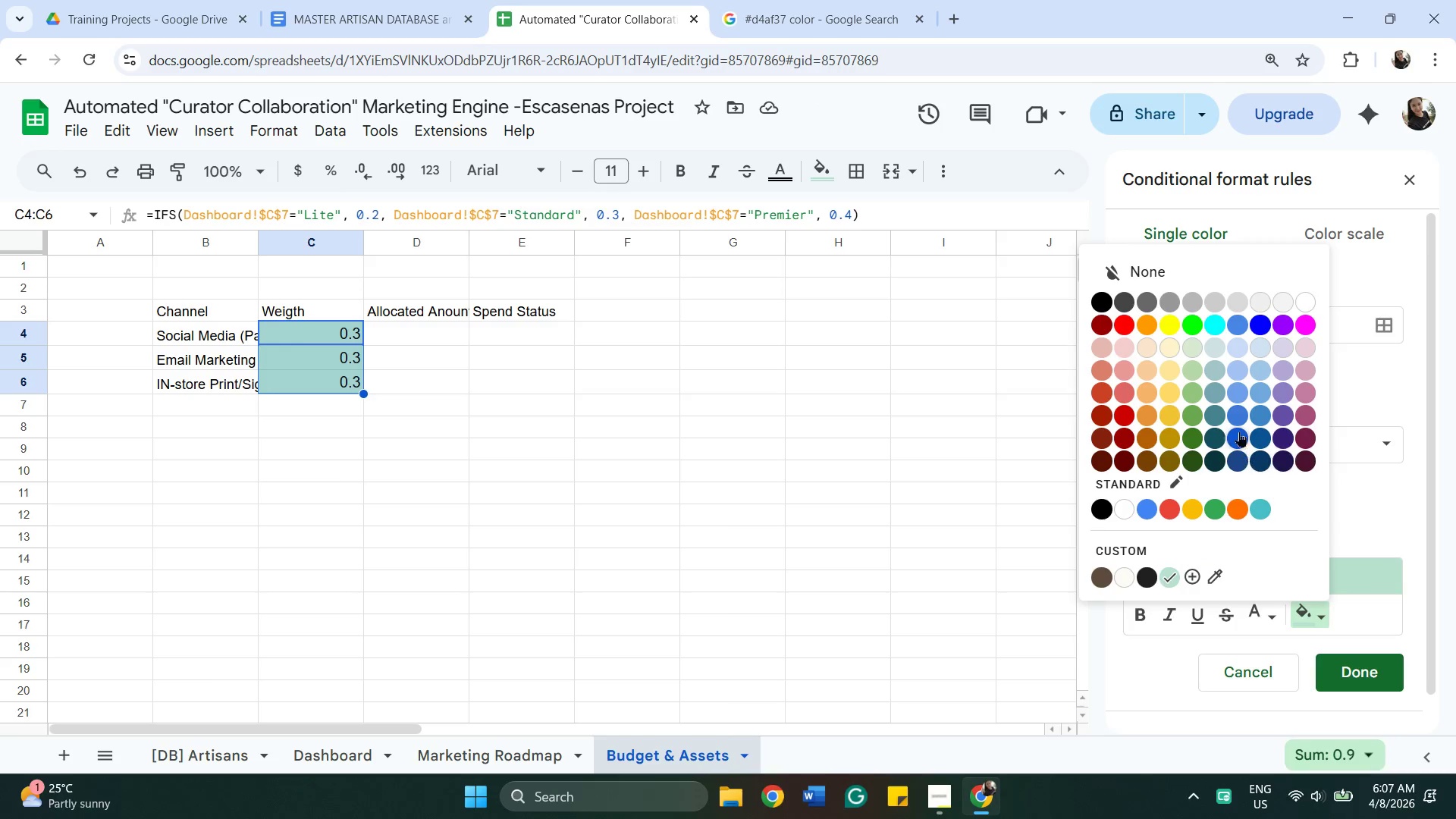 
left_click([1194, 346])
 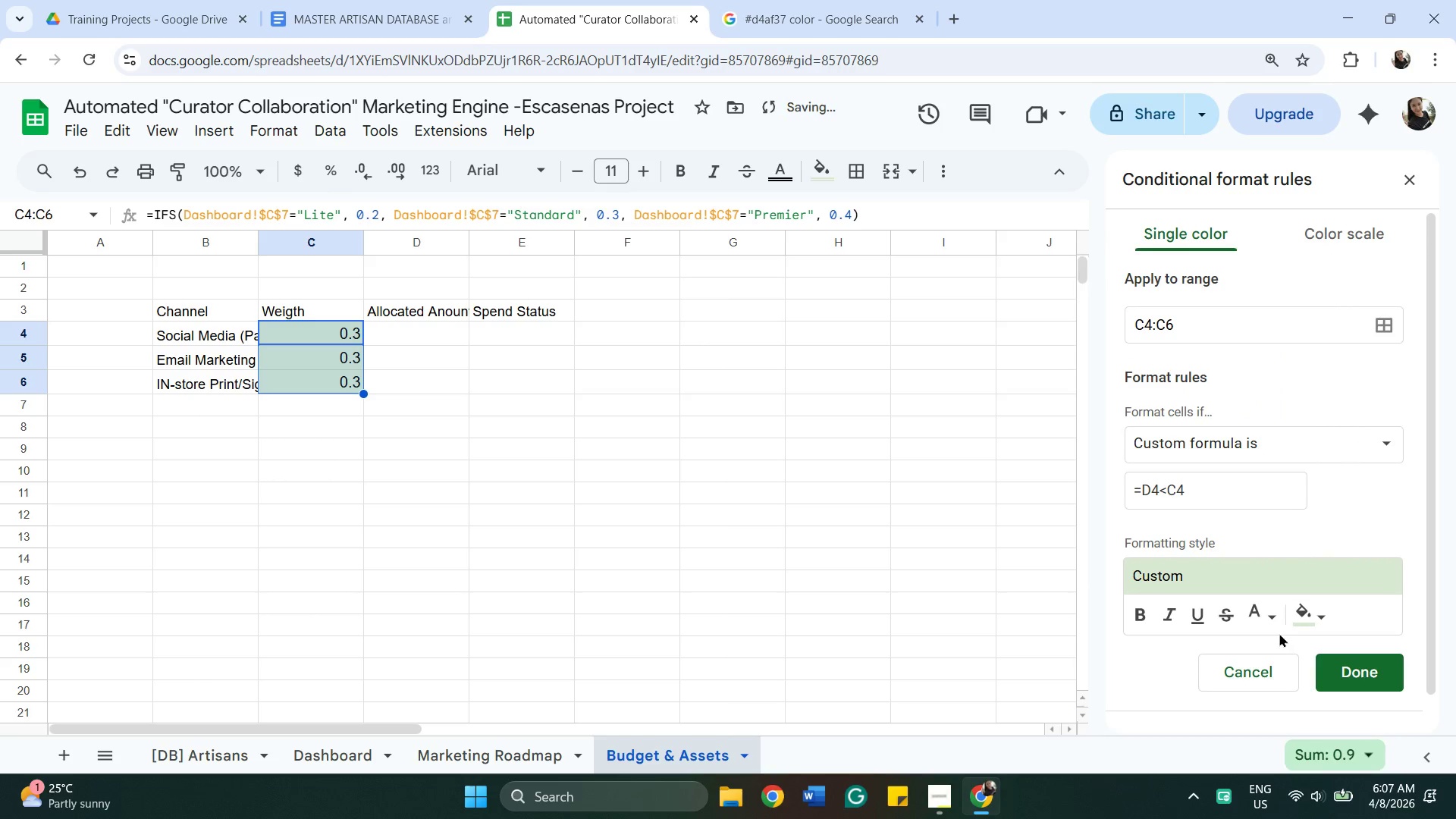 
left_click([1269, 610])
 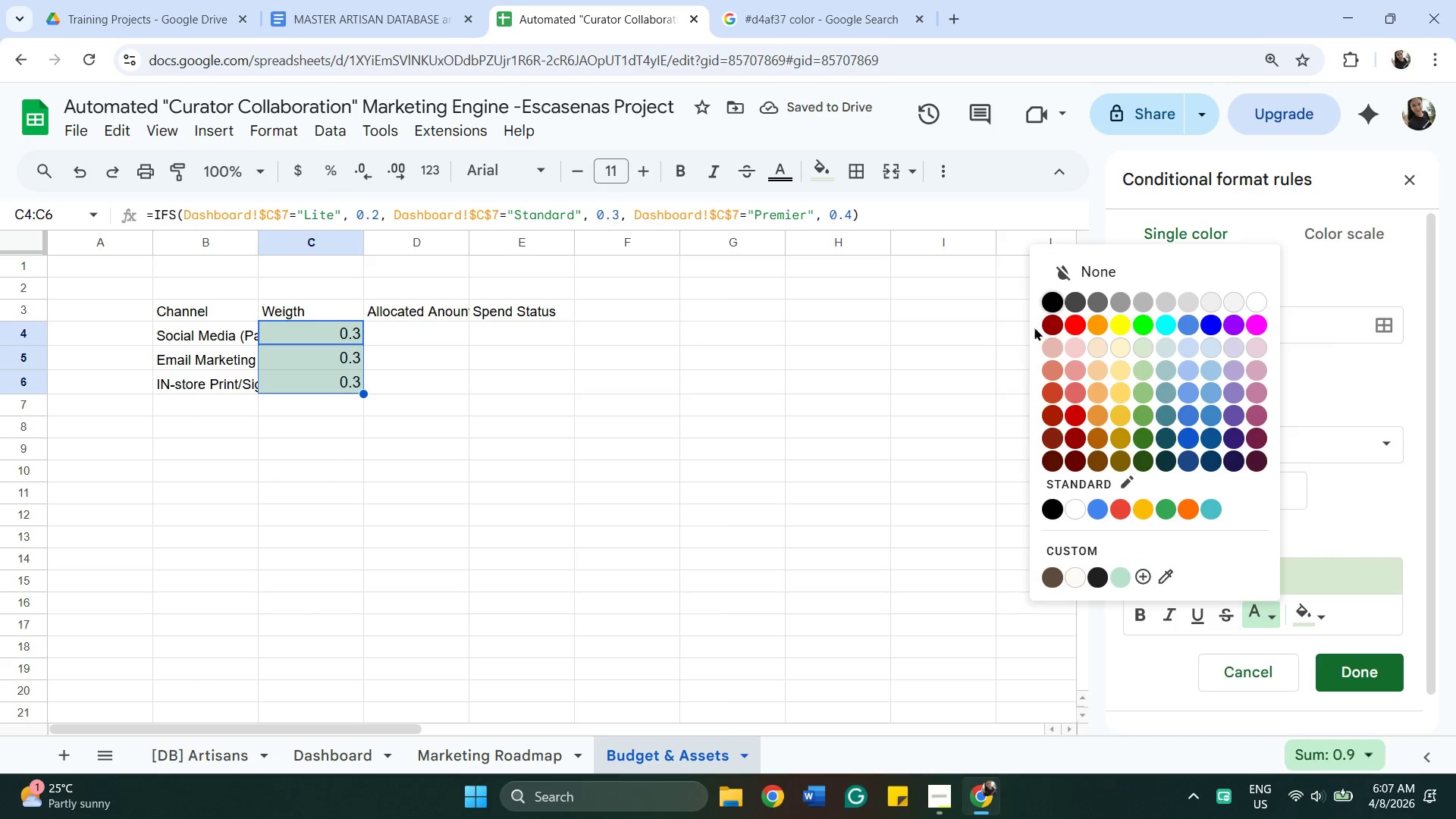 
left_click([1051, 305])
 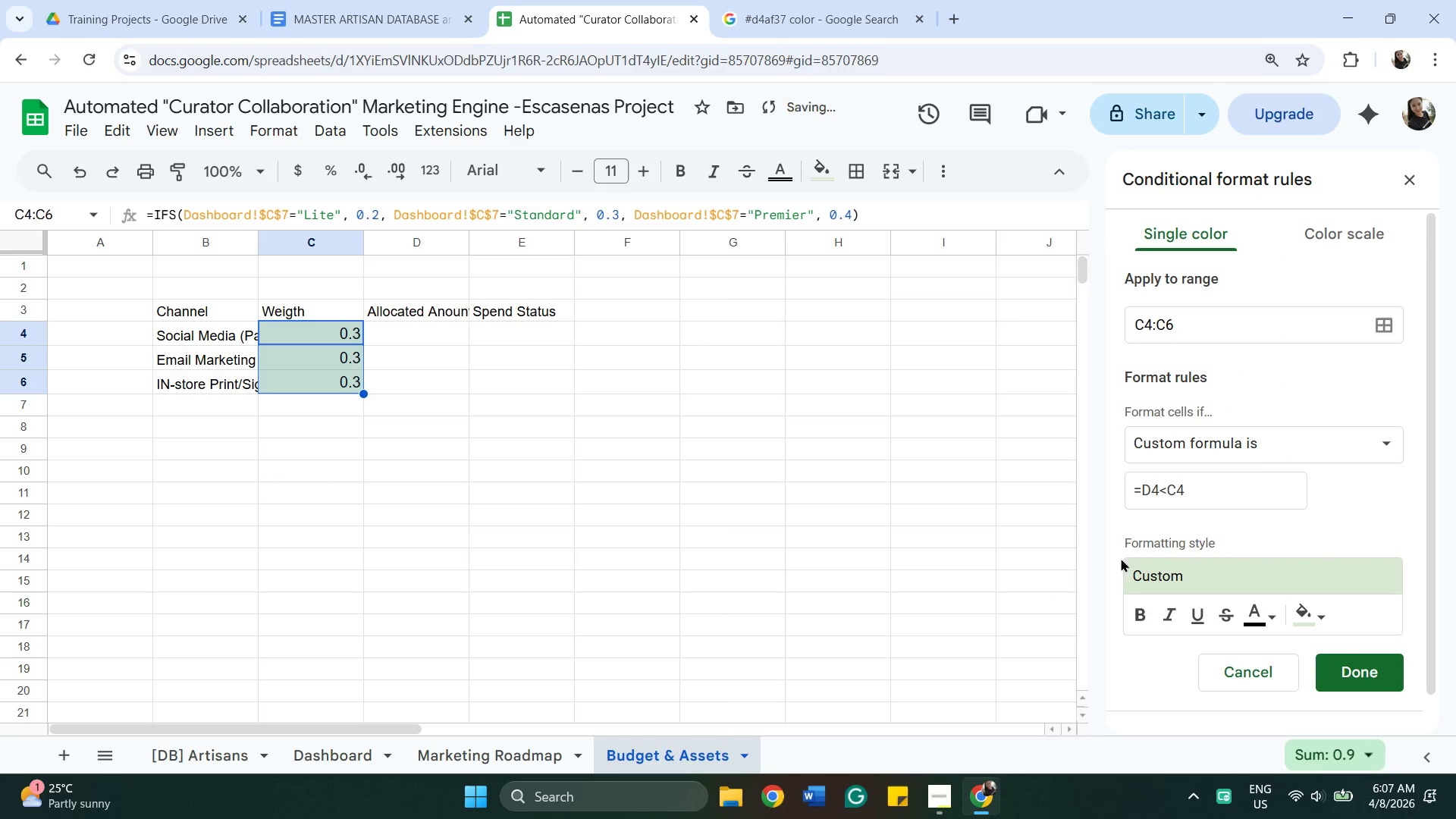 
mouse_move([1147, 619])
 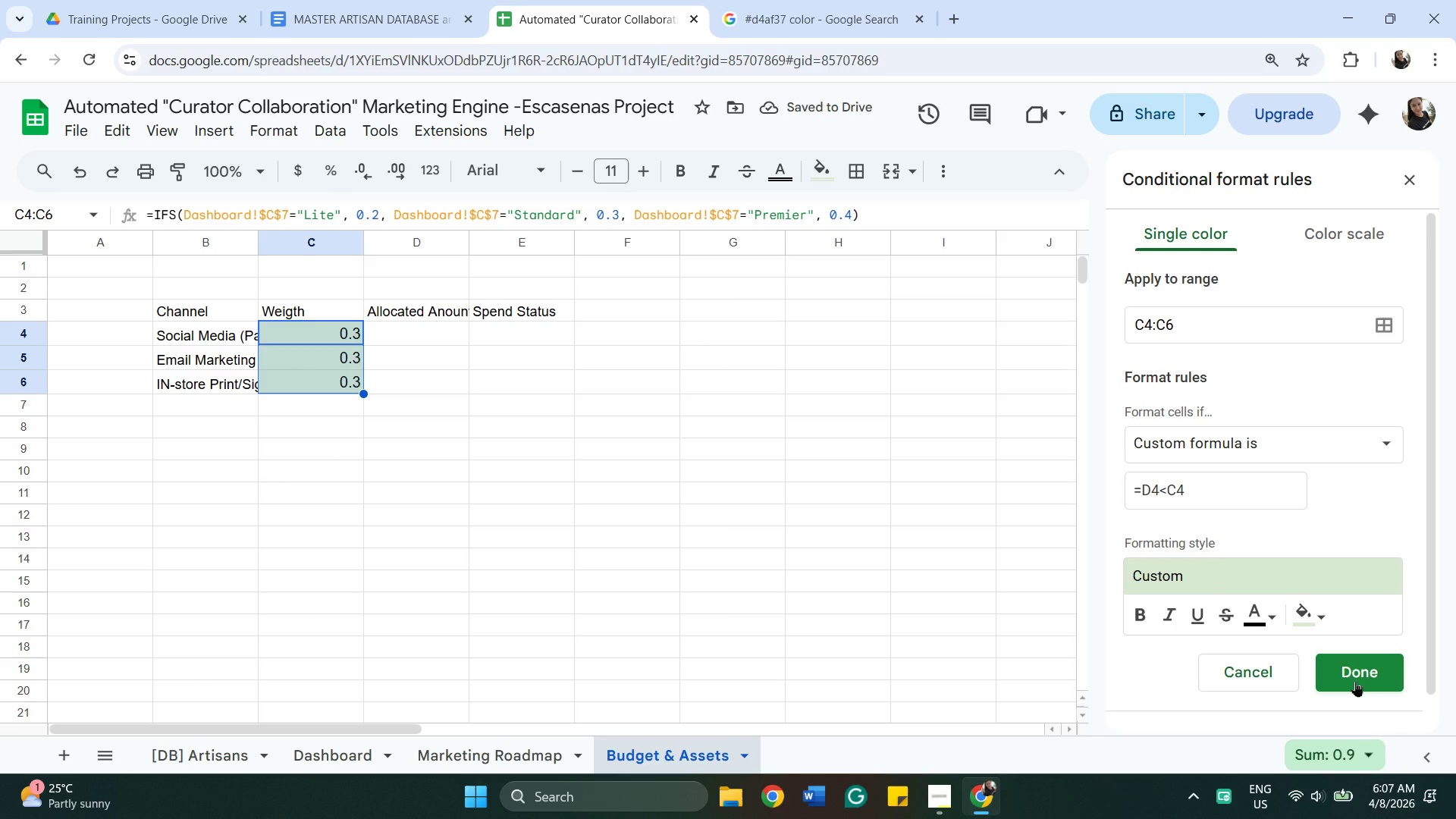 
left_click([1355, 681])
 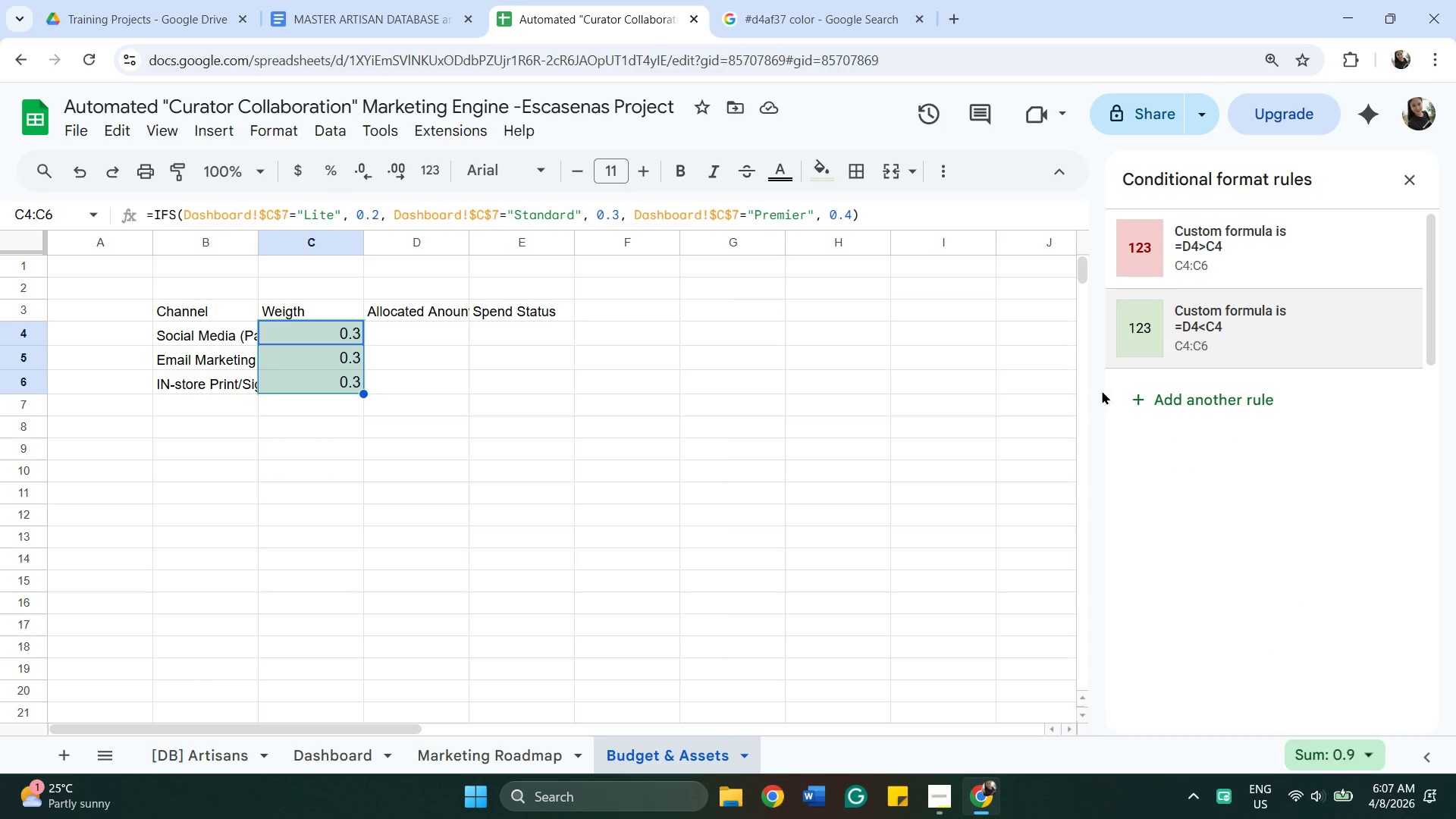 
left_click([1146, 393])
 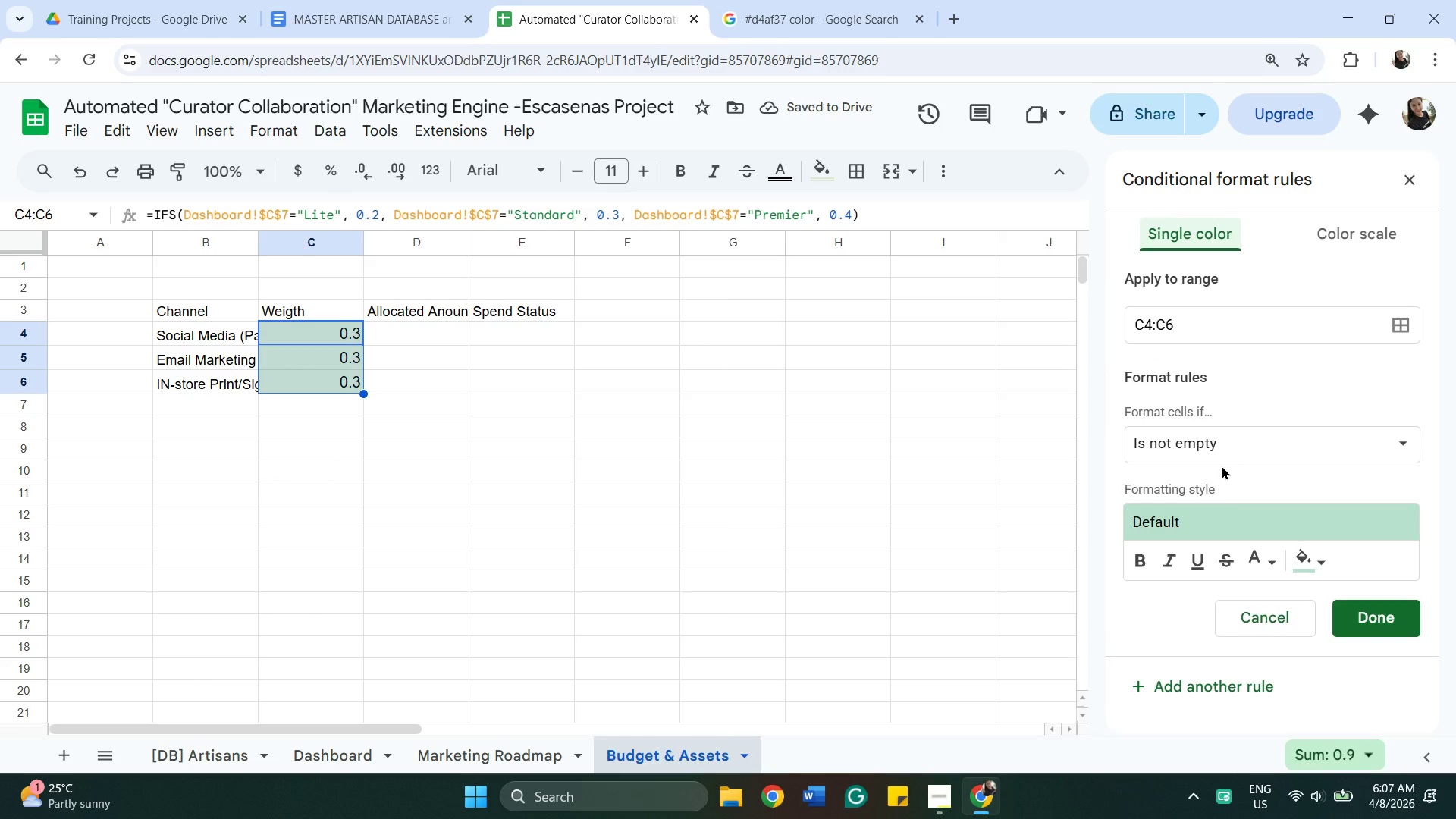 
left_click([1221, 453])
 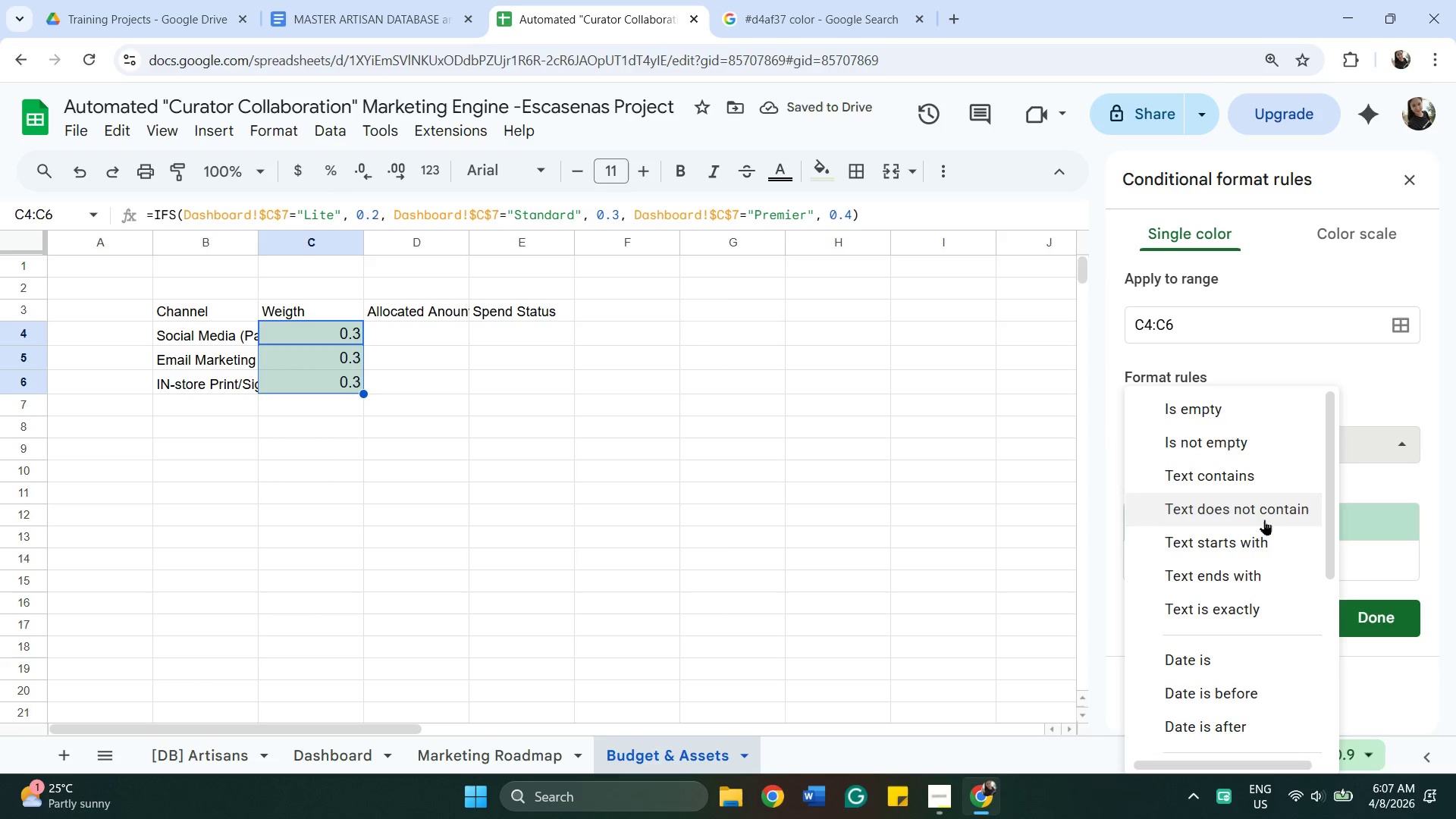 
scroll: coordinate [1244, 564], scroll_direction: down, amount: 11.0
 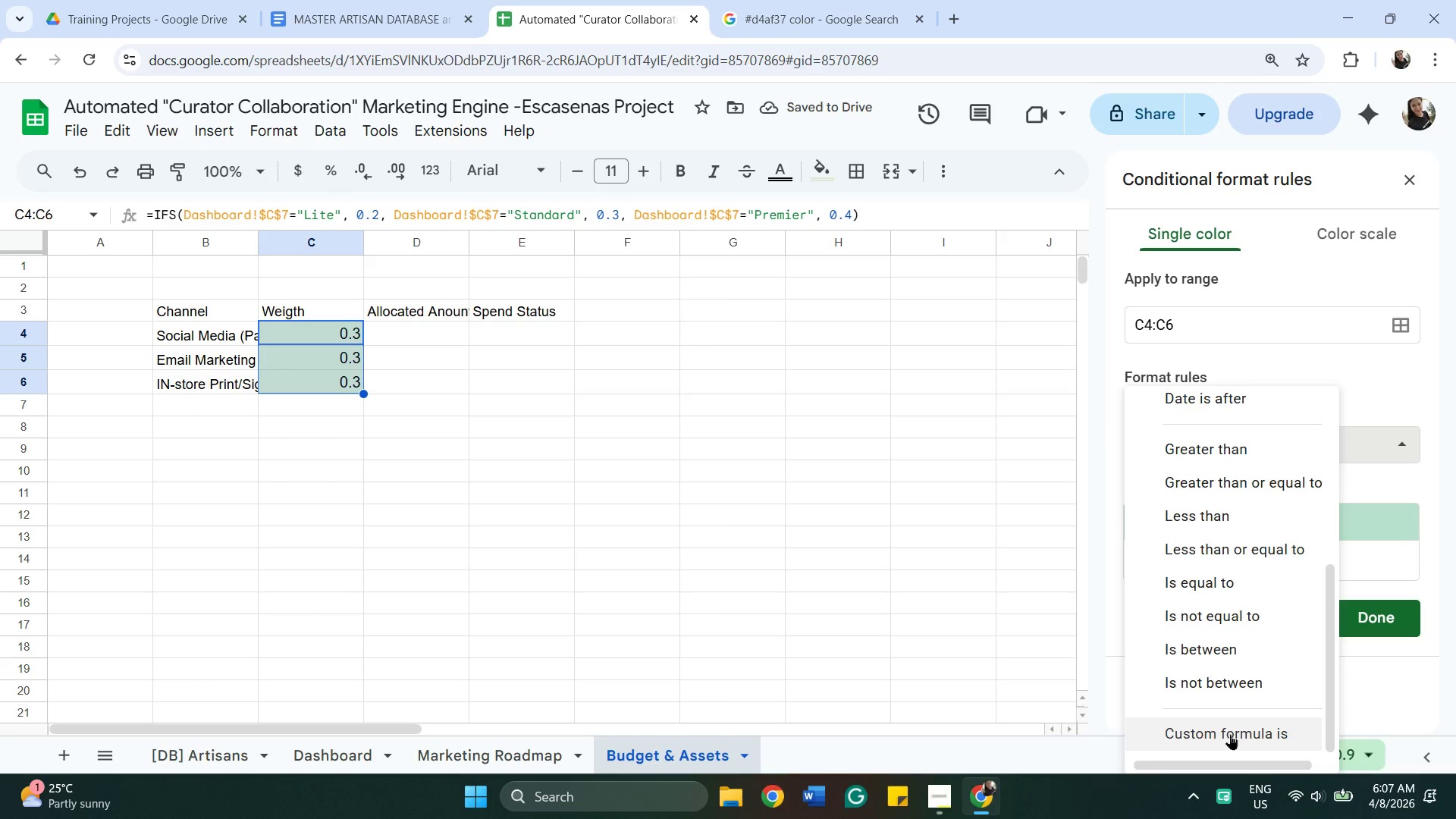 
left_click([1230, 734])
 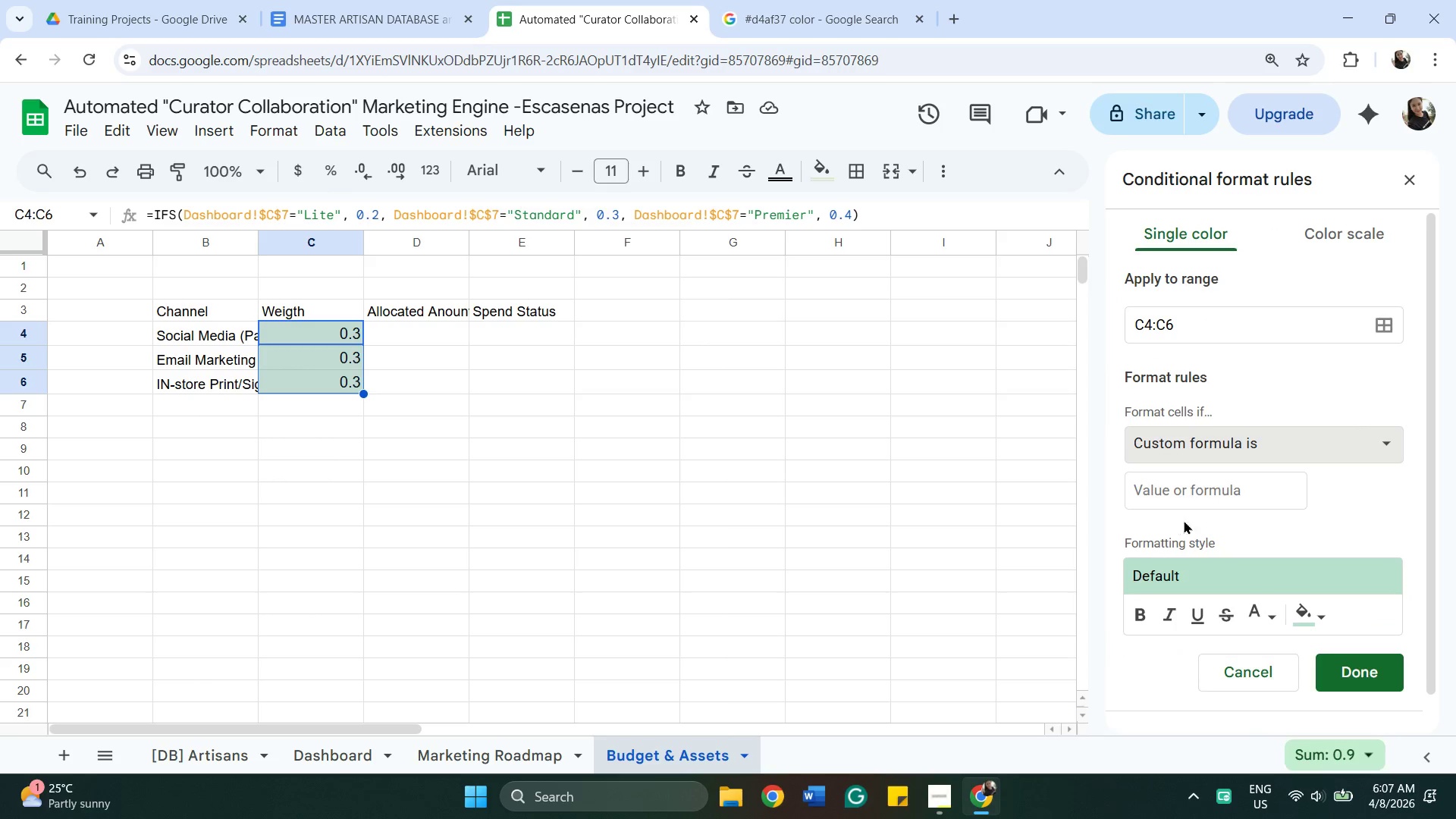 
left_click([1226, 490])
 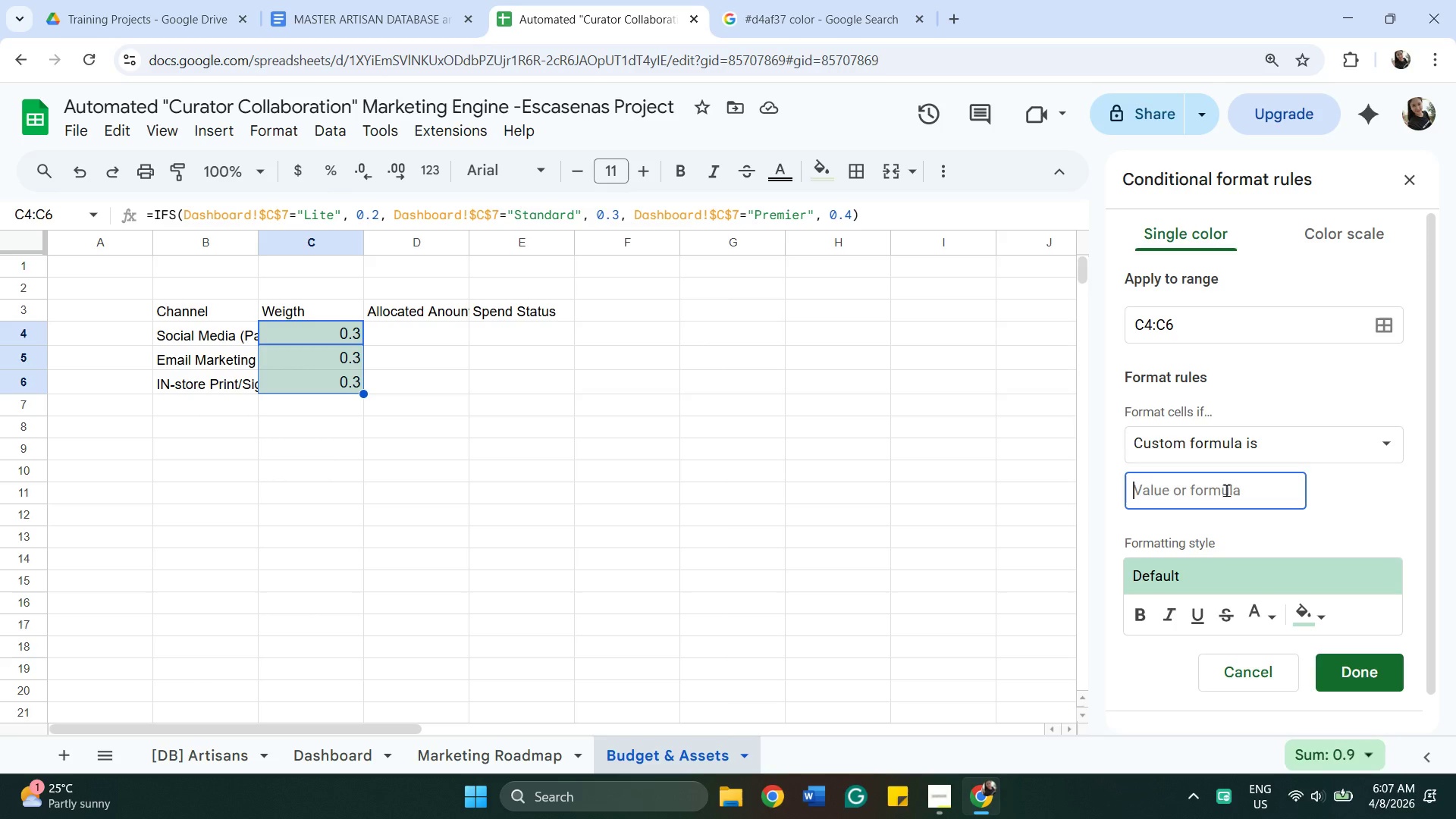 
type(=C4=)
 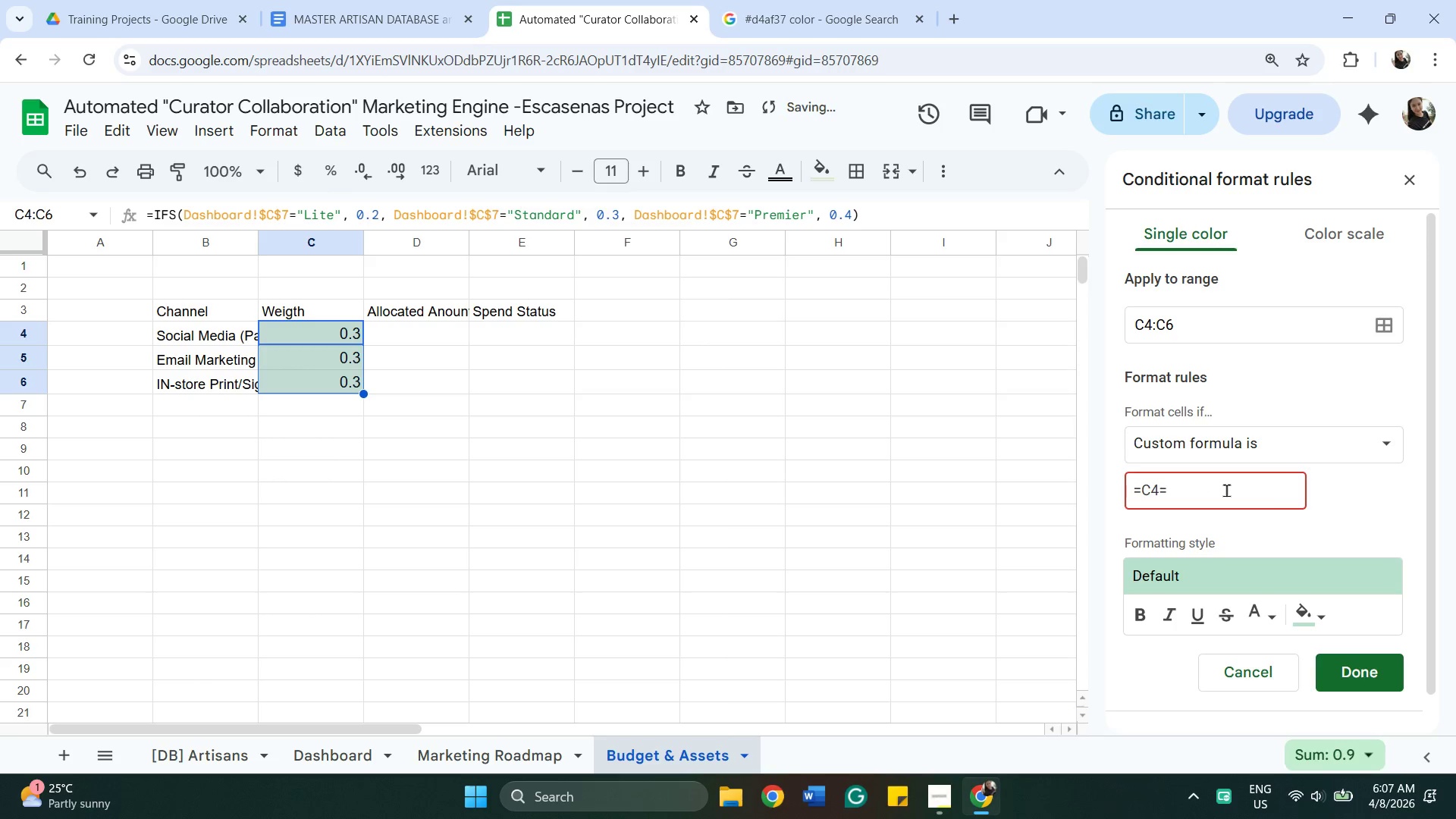 
key(ArrowLeft)
 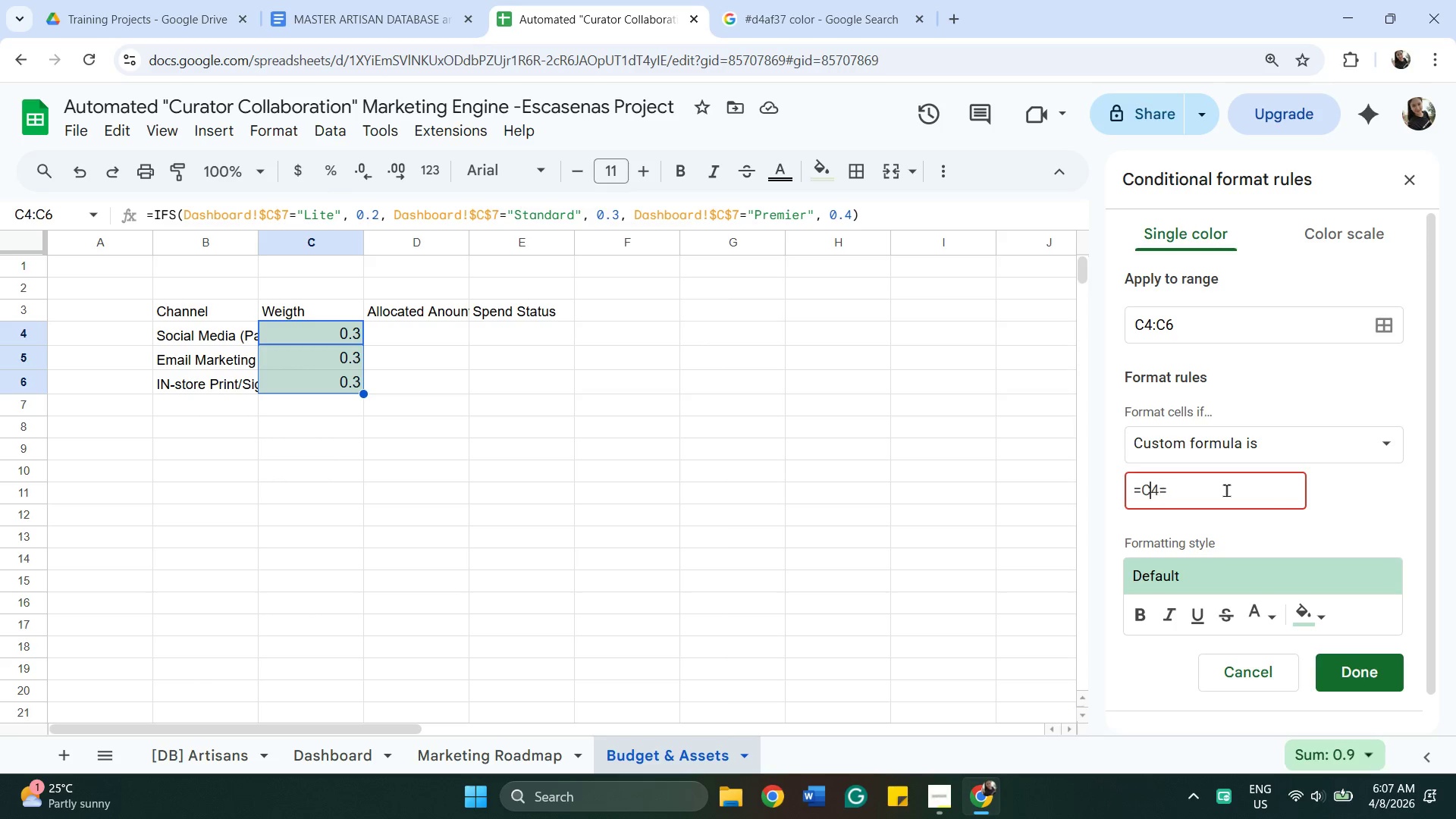 
key(ArrowLeft)
 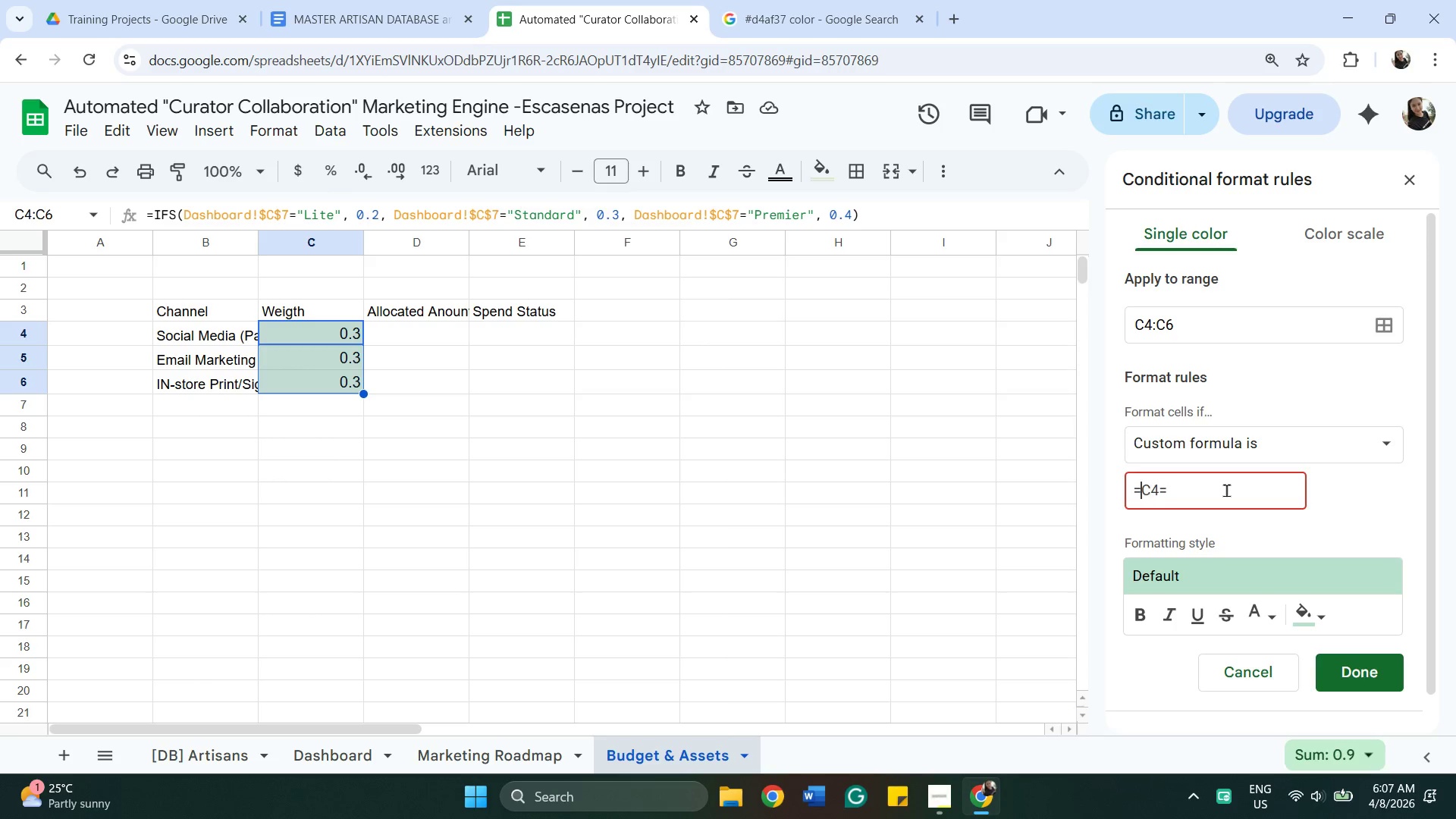 
key(ArrowLeft)
 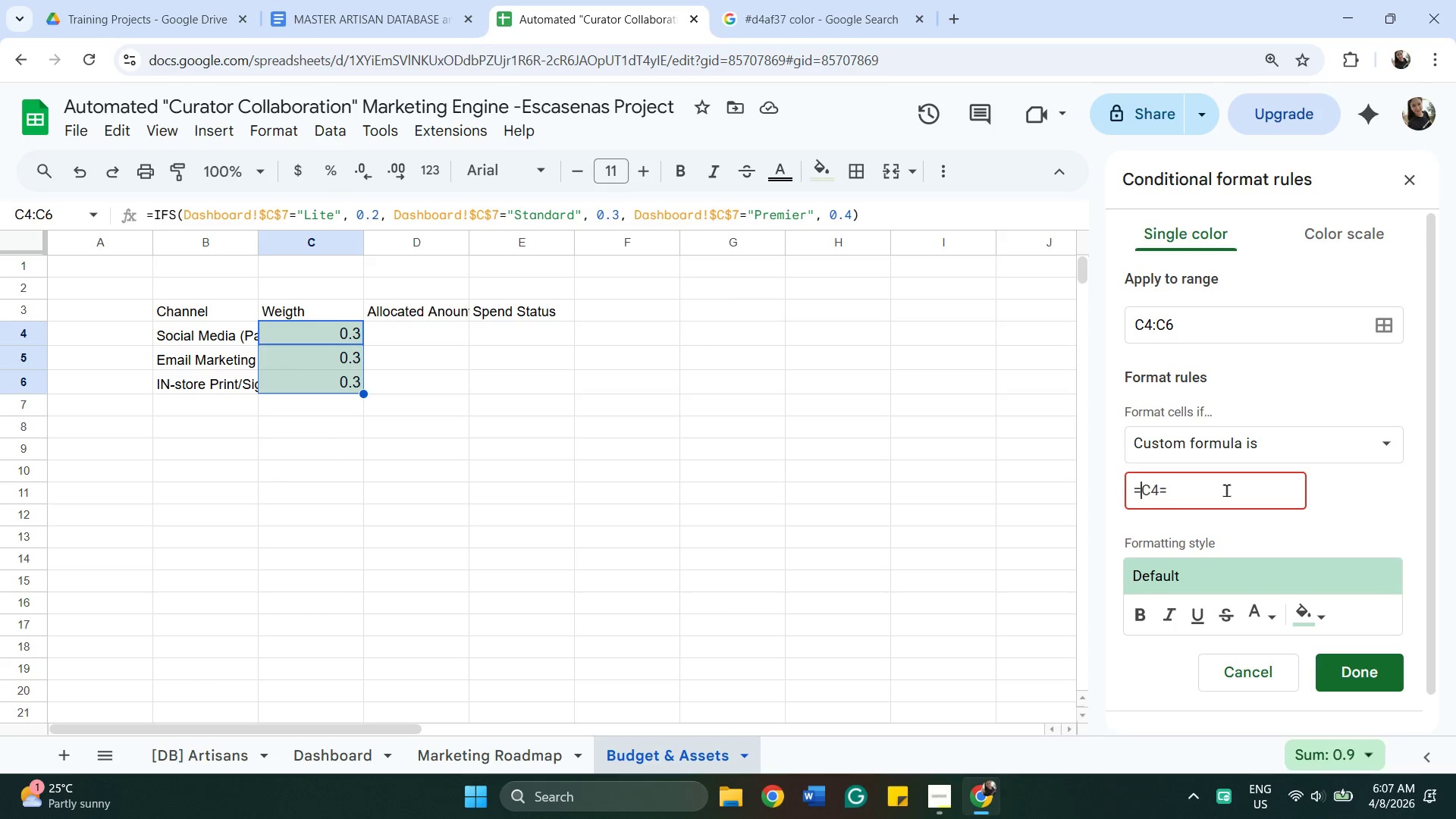 
key(ArrowRight)
 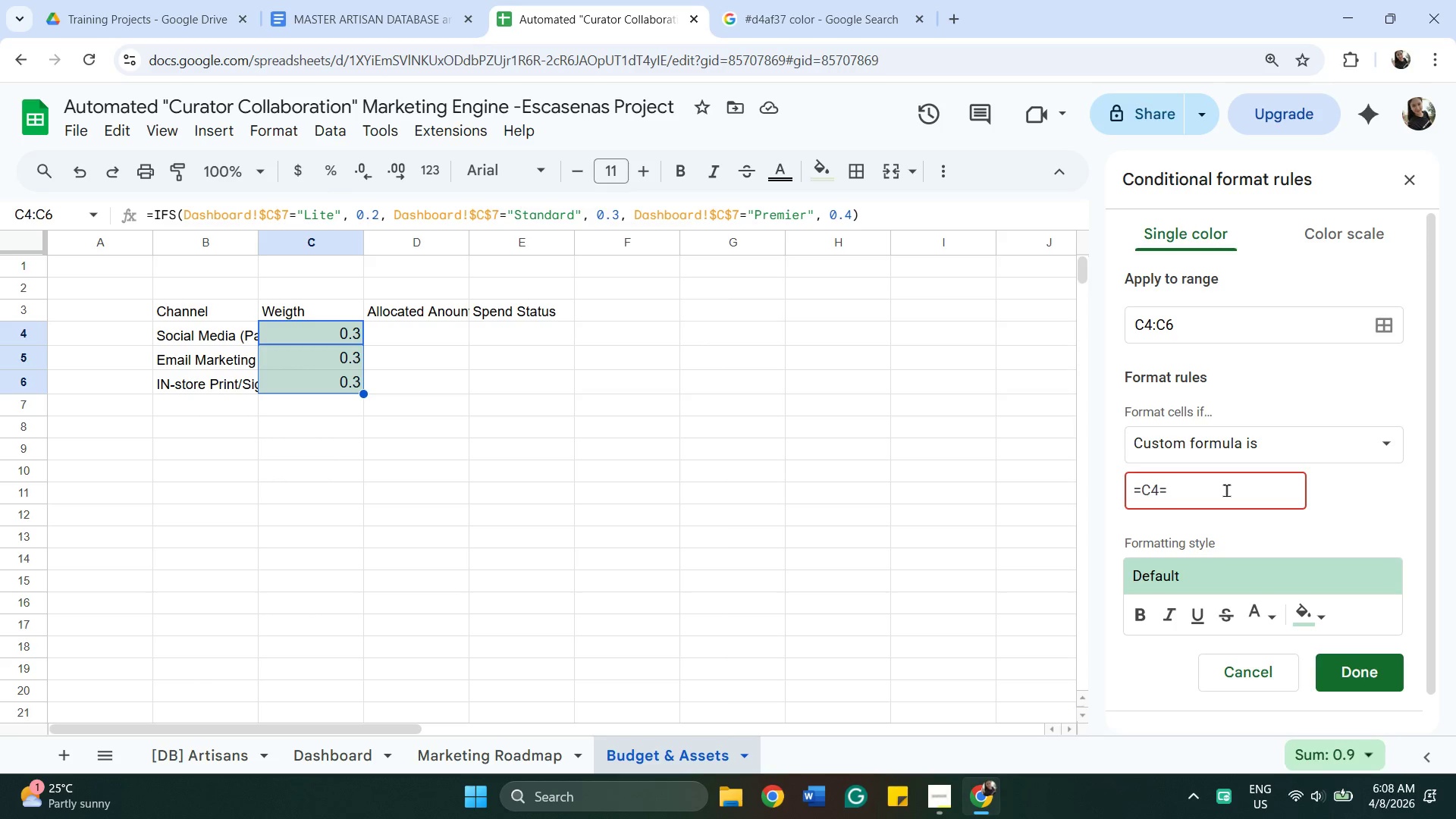 
key(Backspace)
 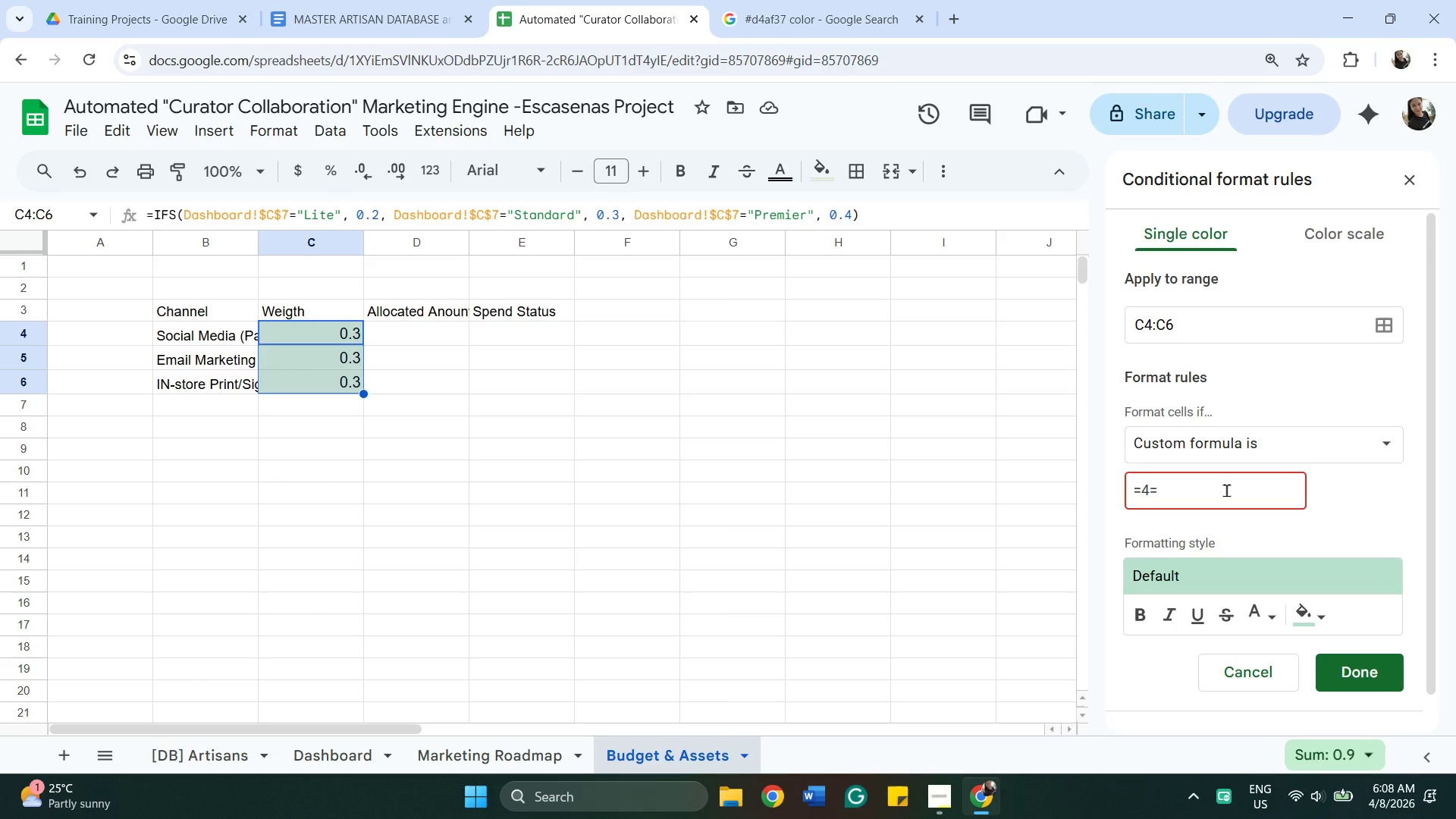 
key(Shift+D)
 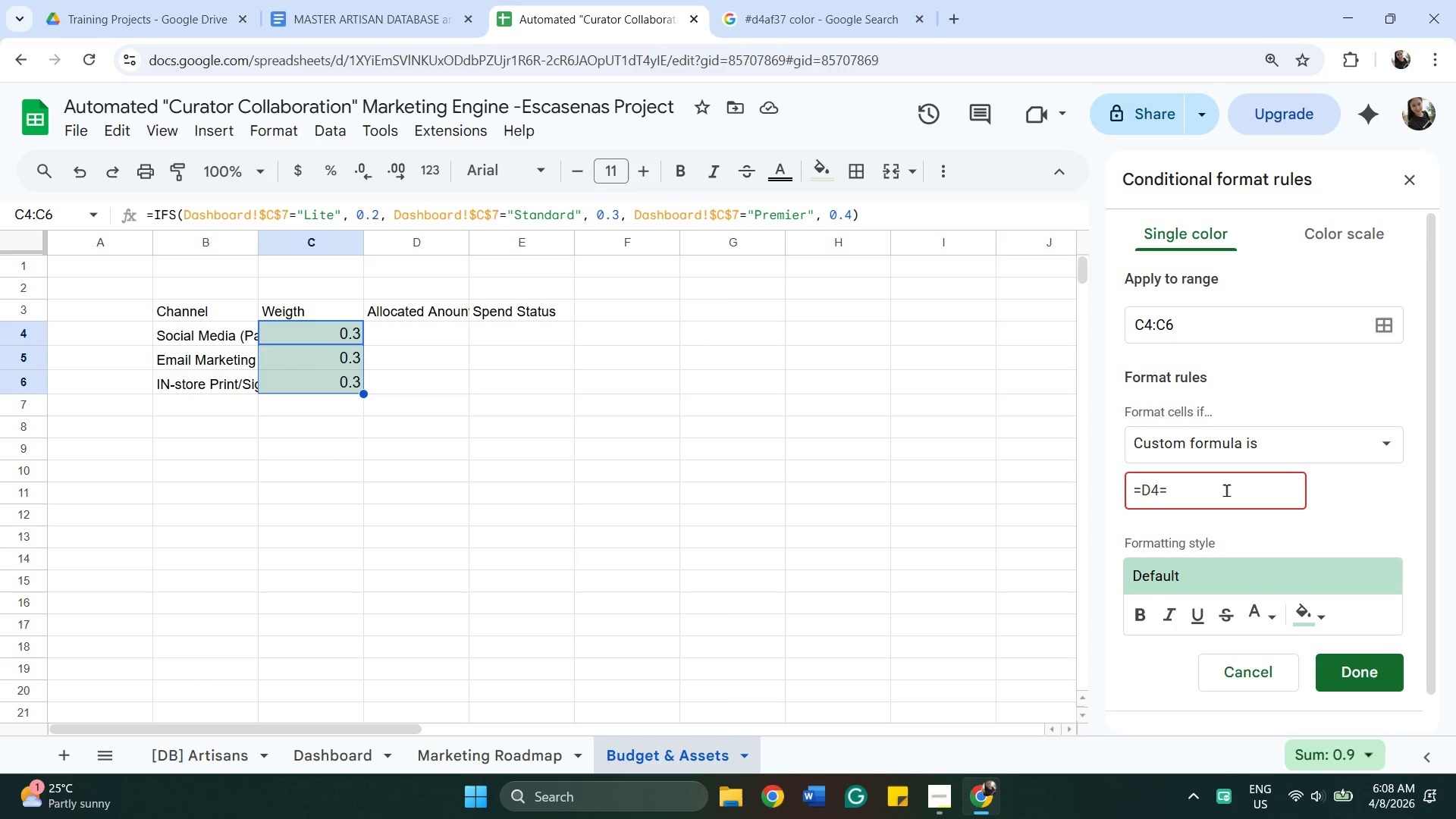 
key(ArrowRight)
 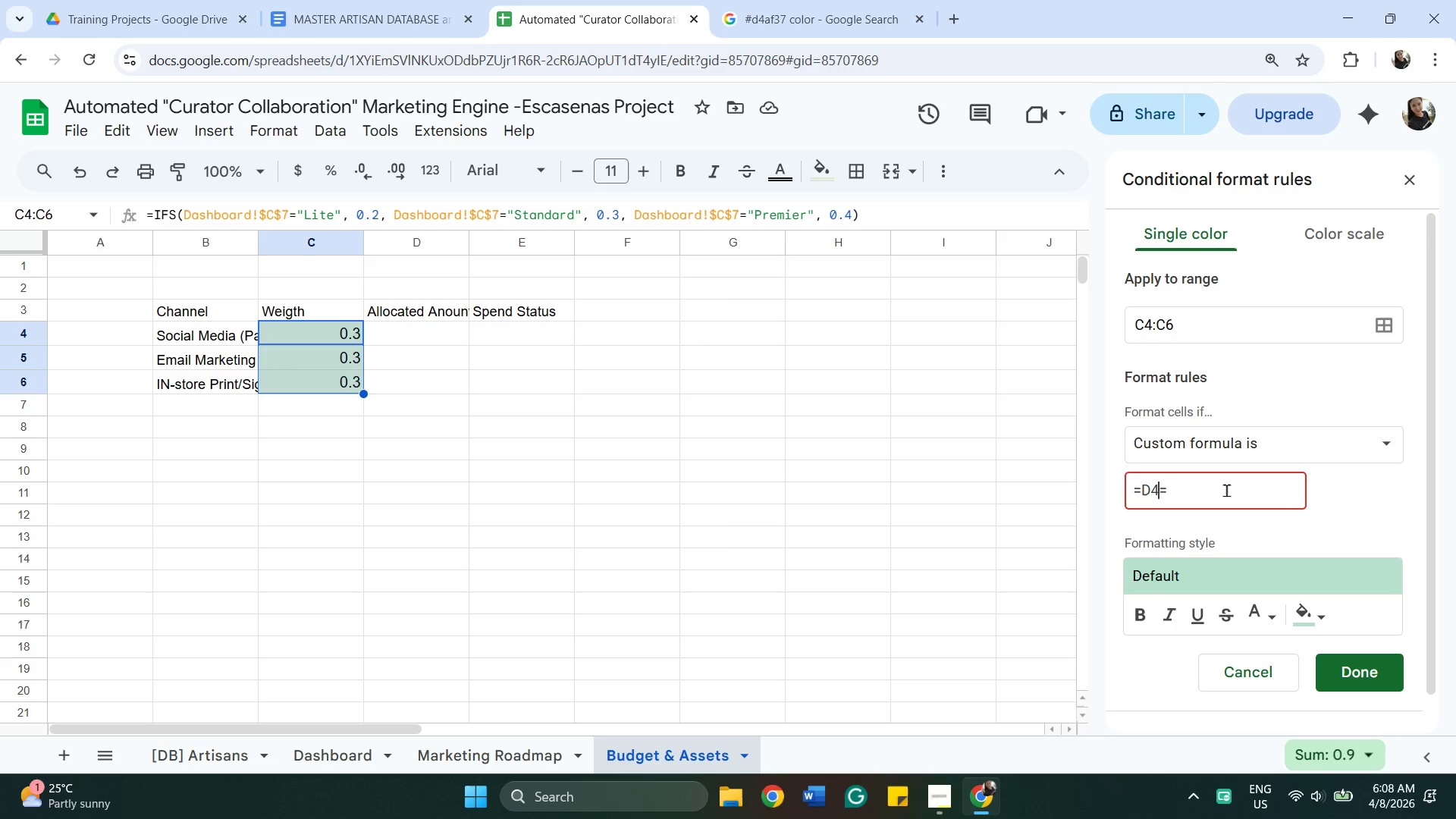 
key(ArrowRight)
 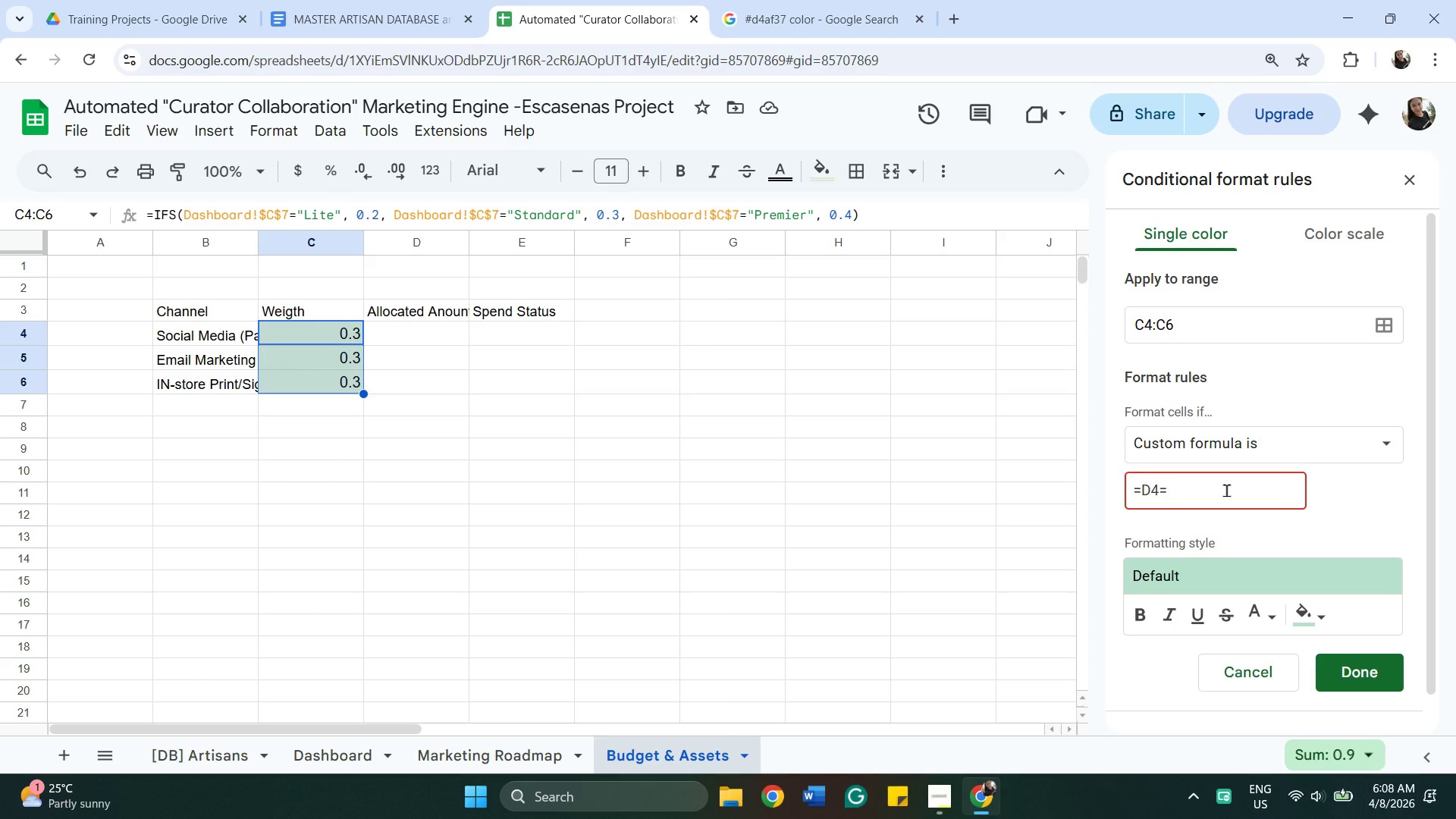 
key(ArrowRight)
 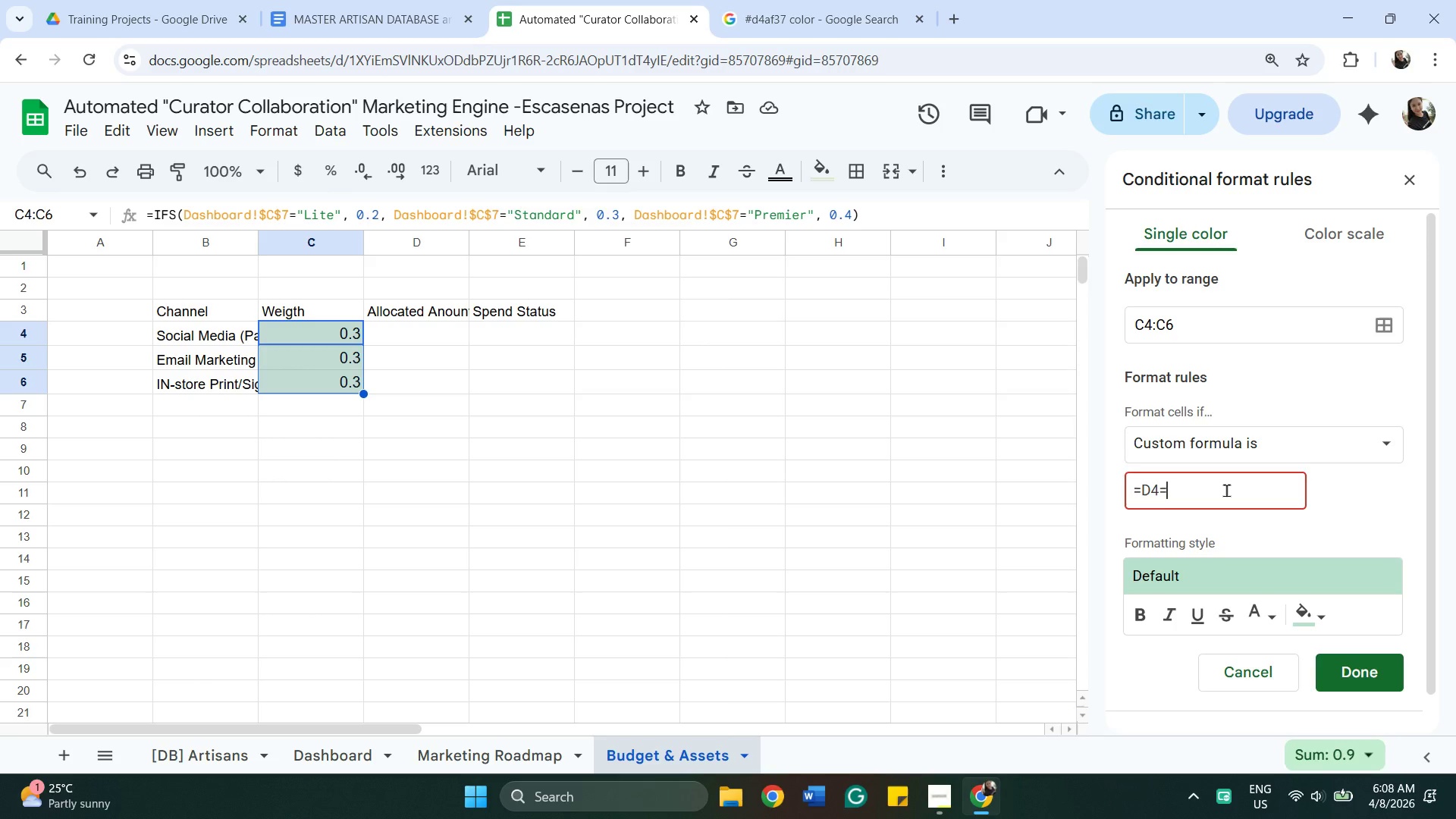 
type(C4)
 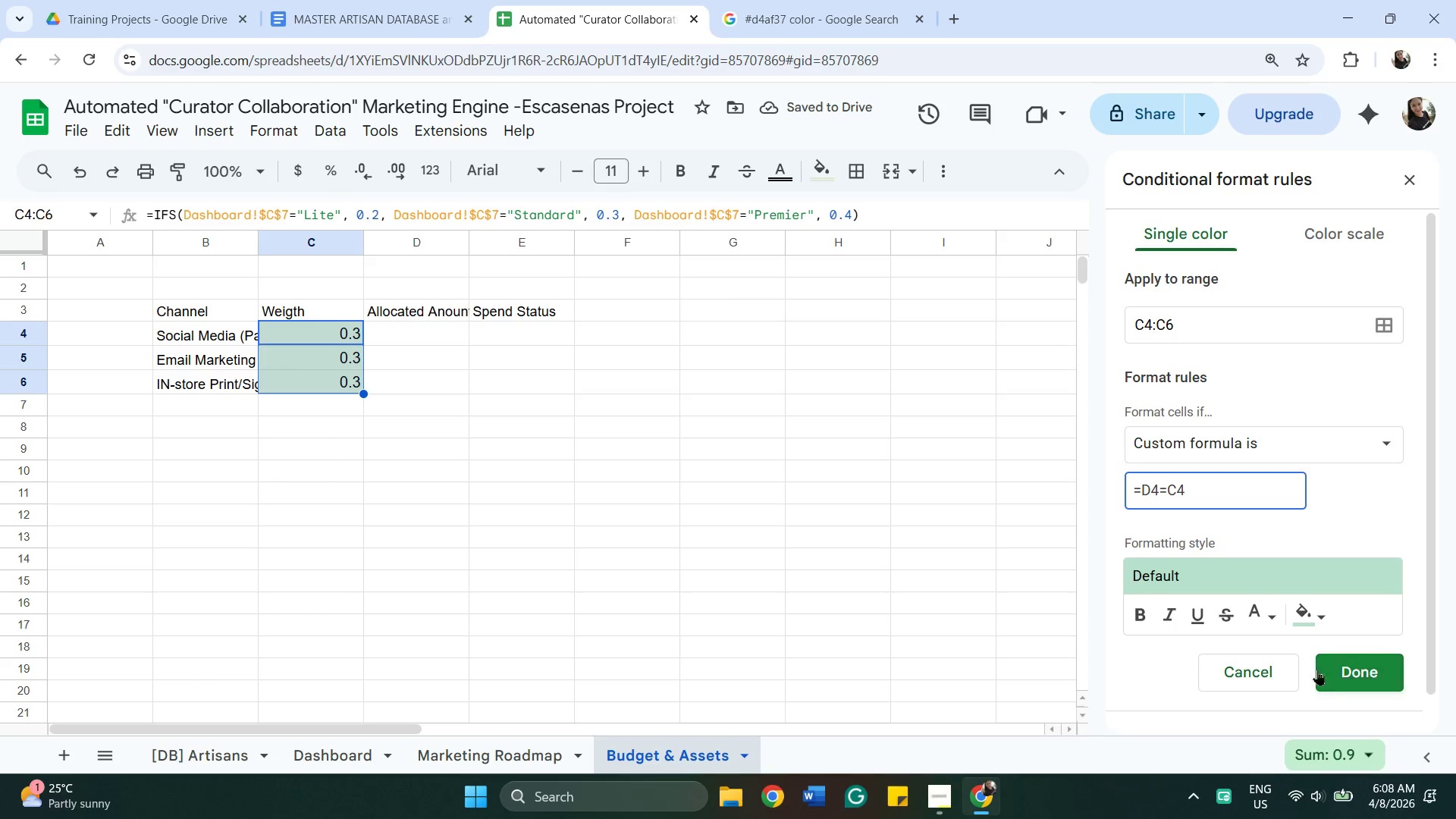 
left_click([1326, 618])
 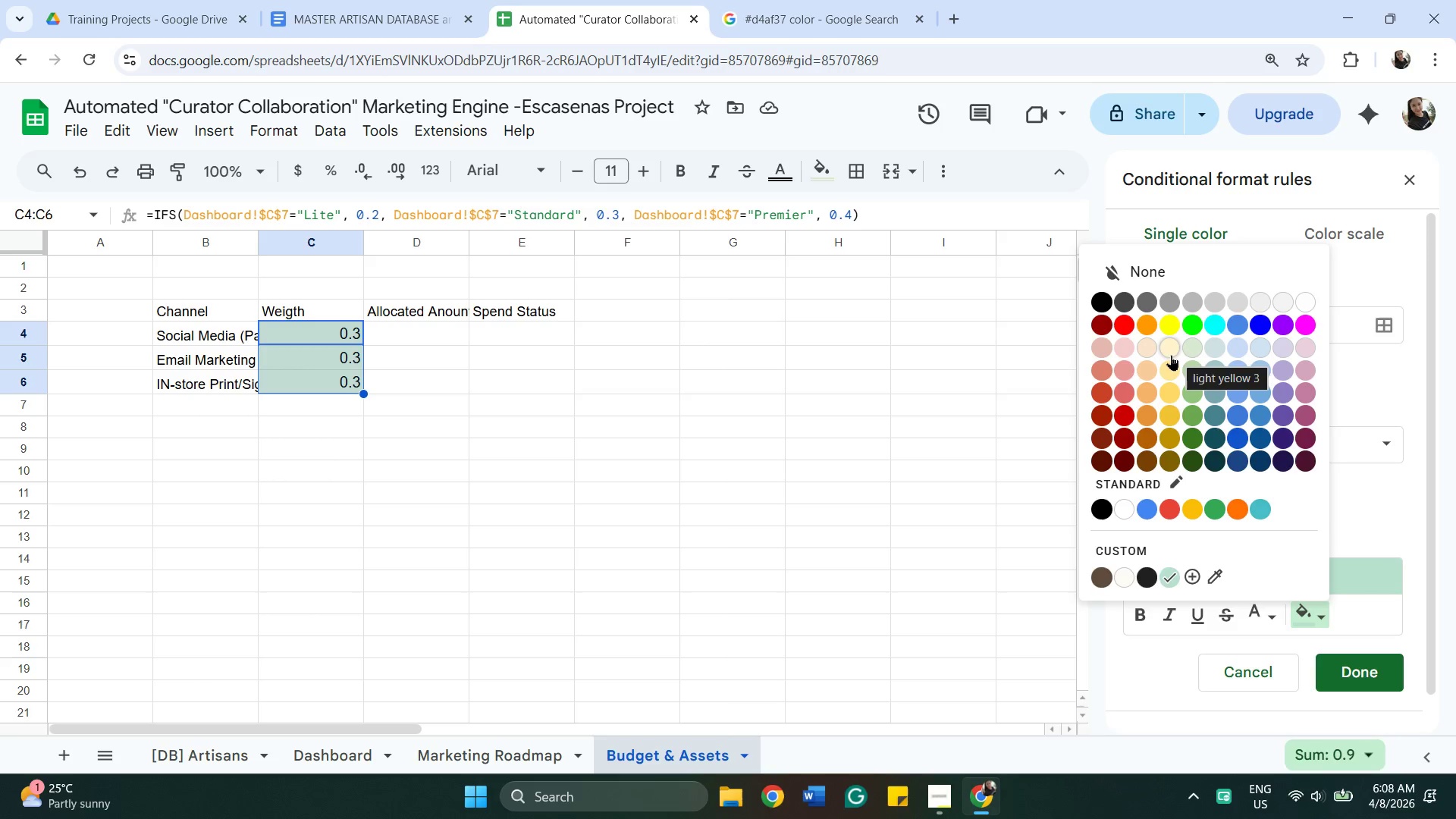 
wait(5.22)
 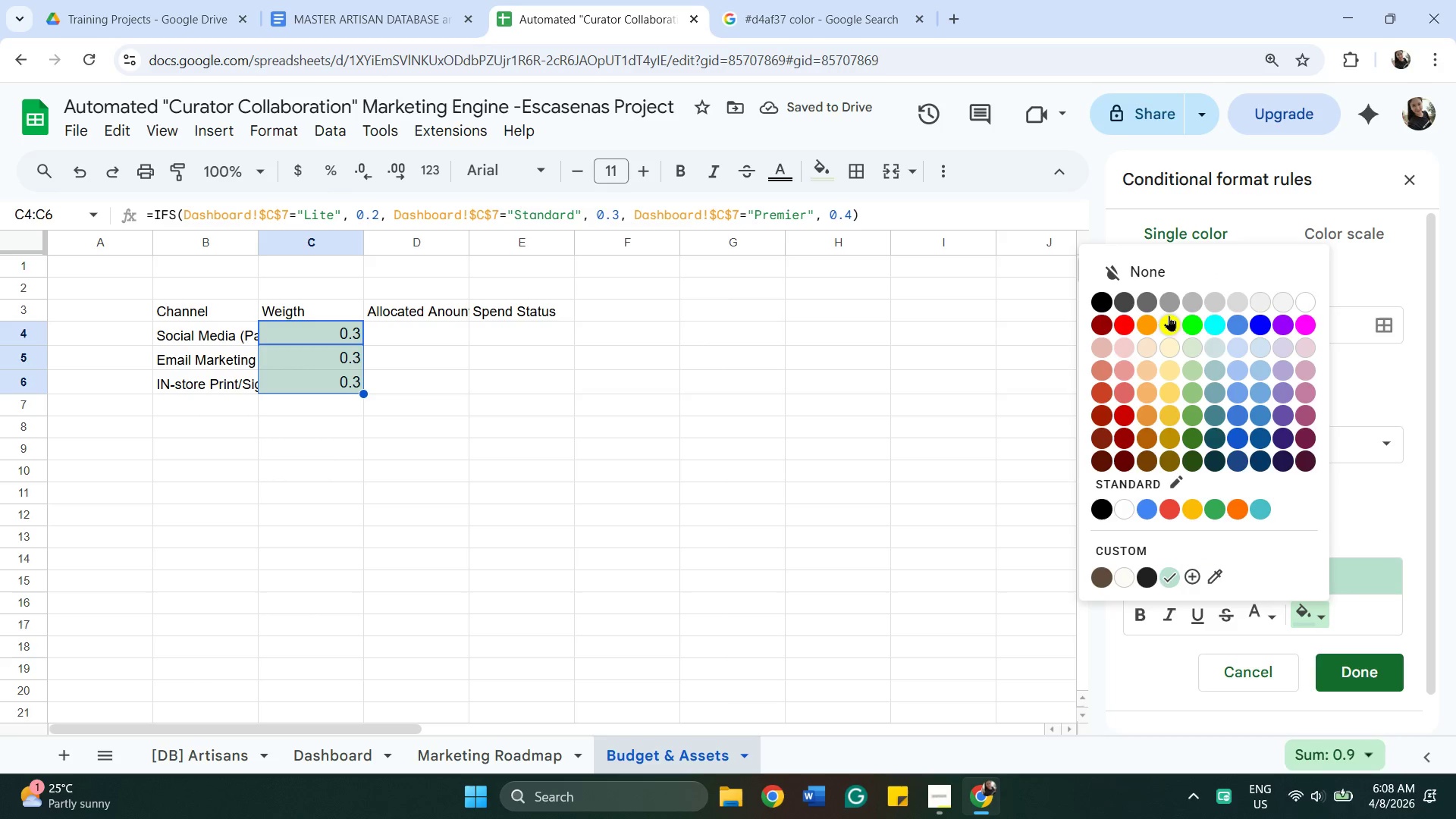 
left_click([1170, 353])
 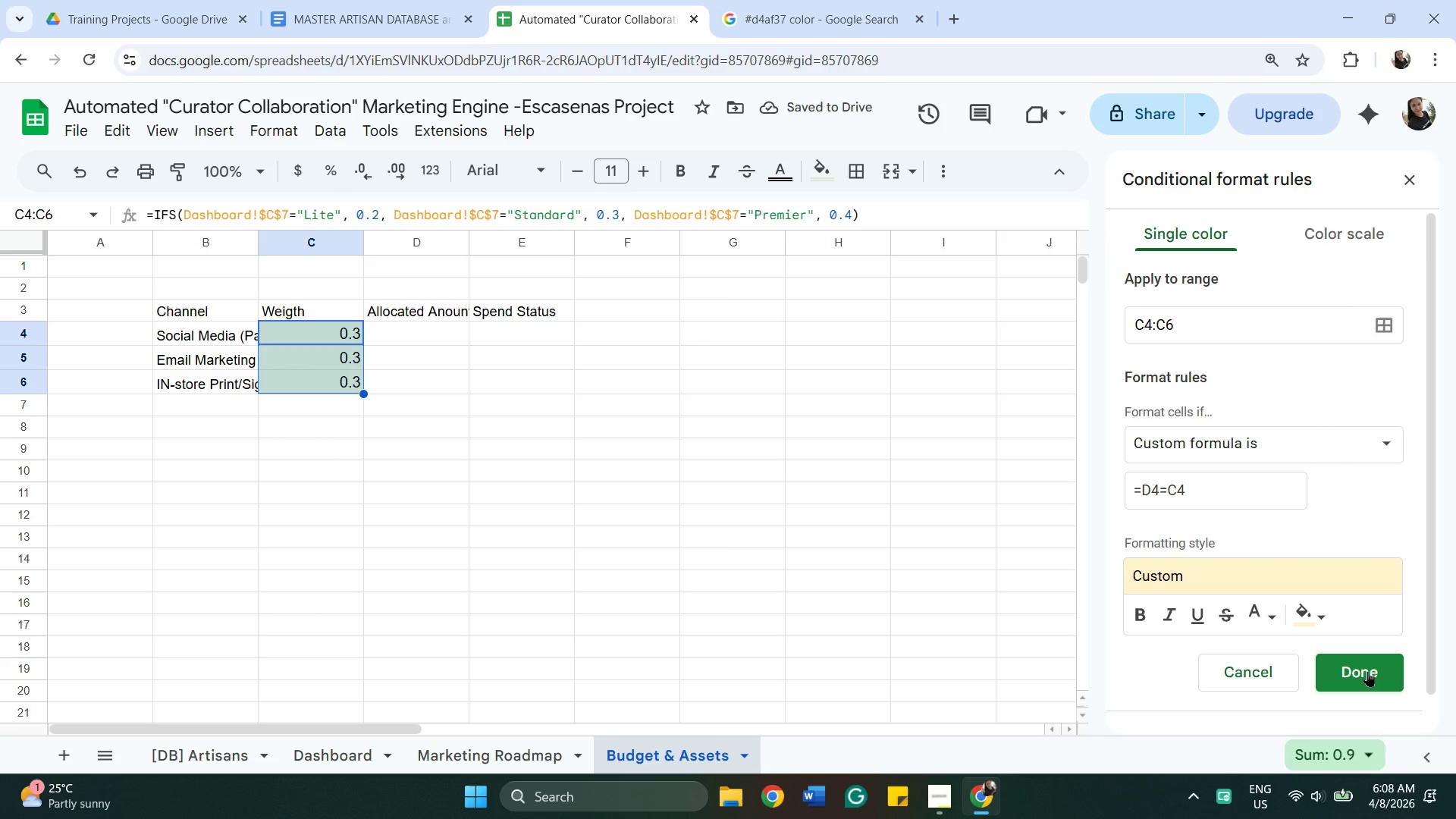 
left_click([1367, 671])
 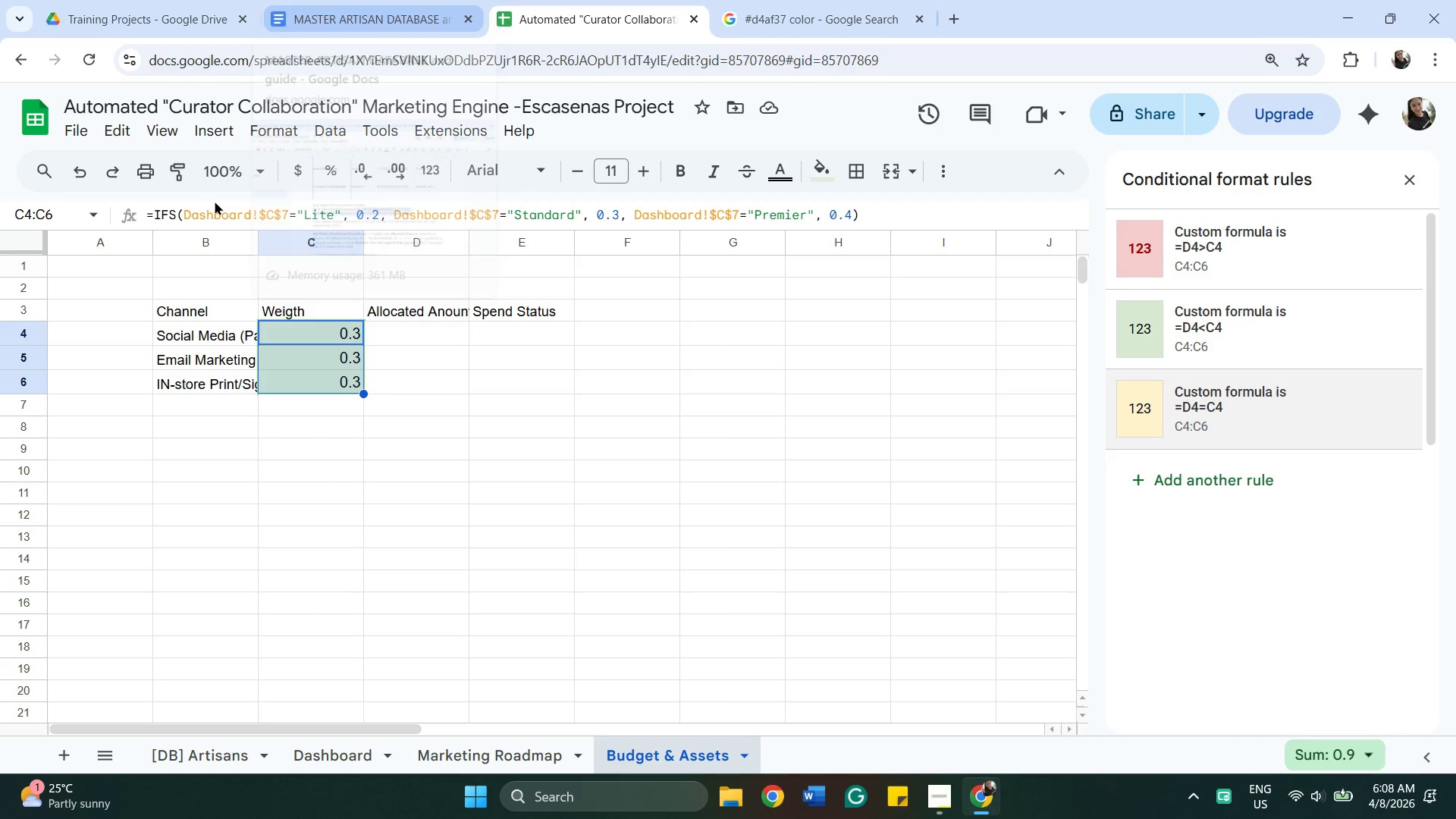 
wait(5.55)
 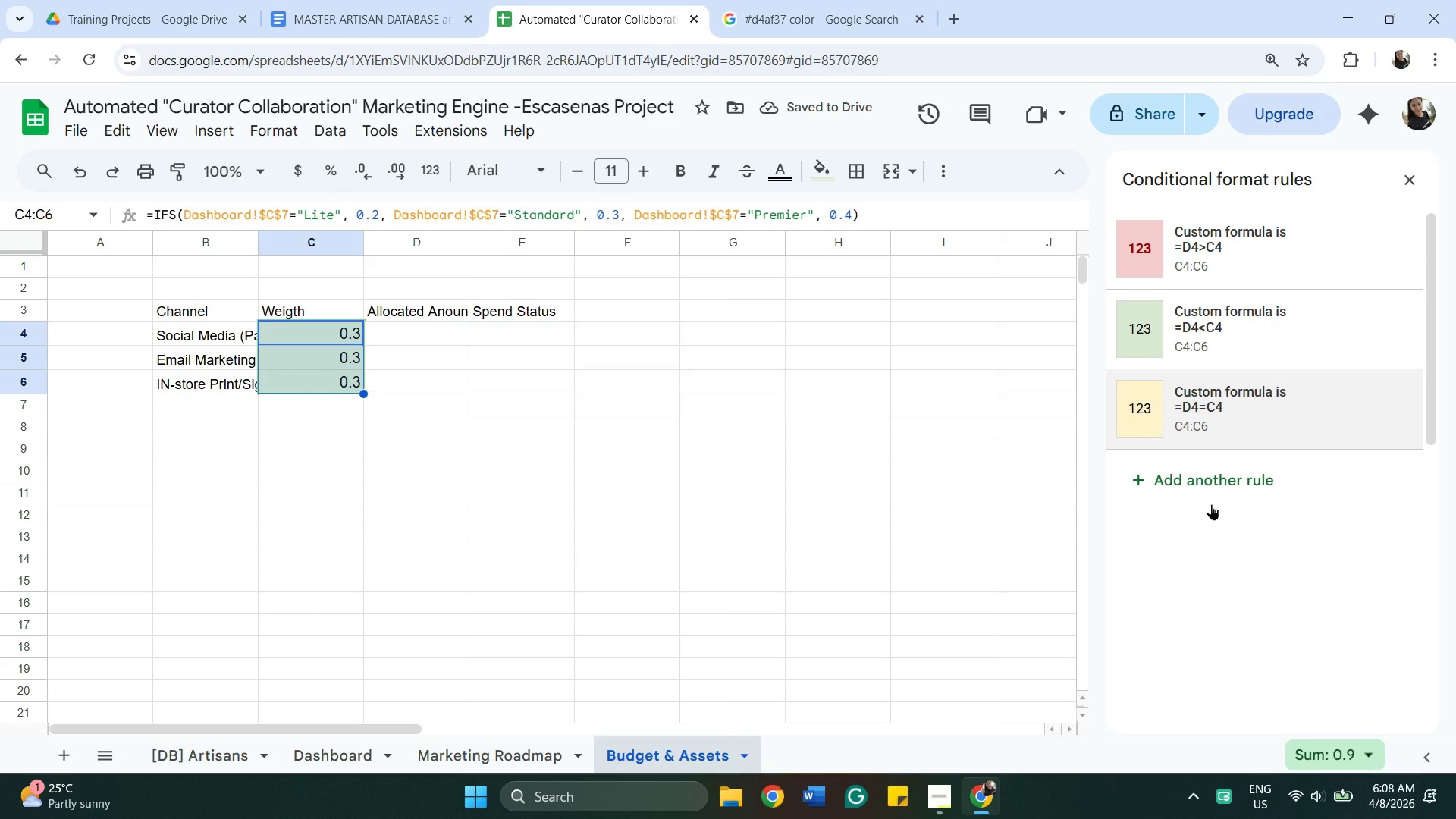 
left_click_drag(start_coordinate=[168, 311], to_coordinate=[171, 311])
 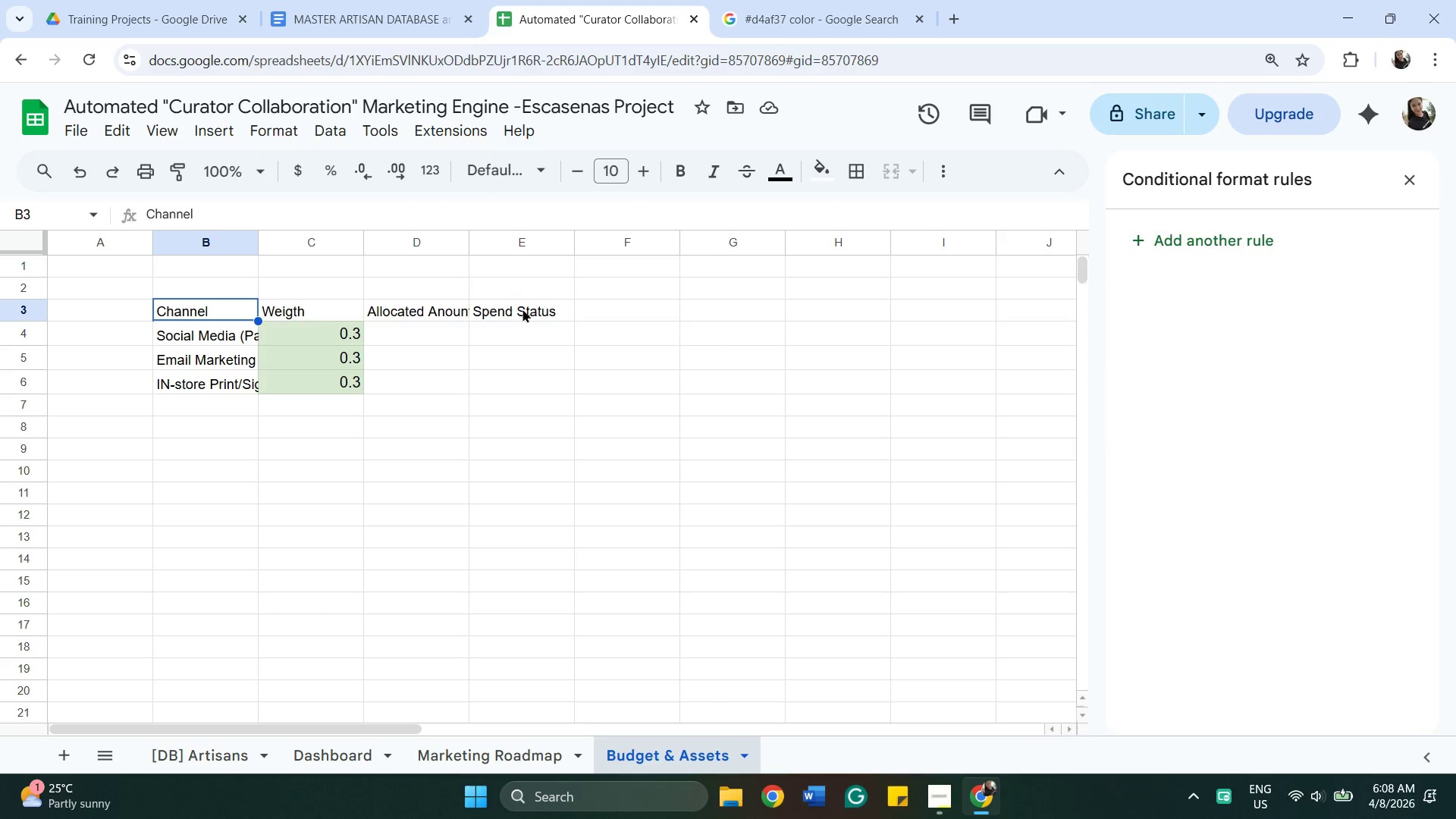 
key(Shift+ShiftLeft)
 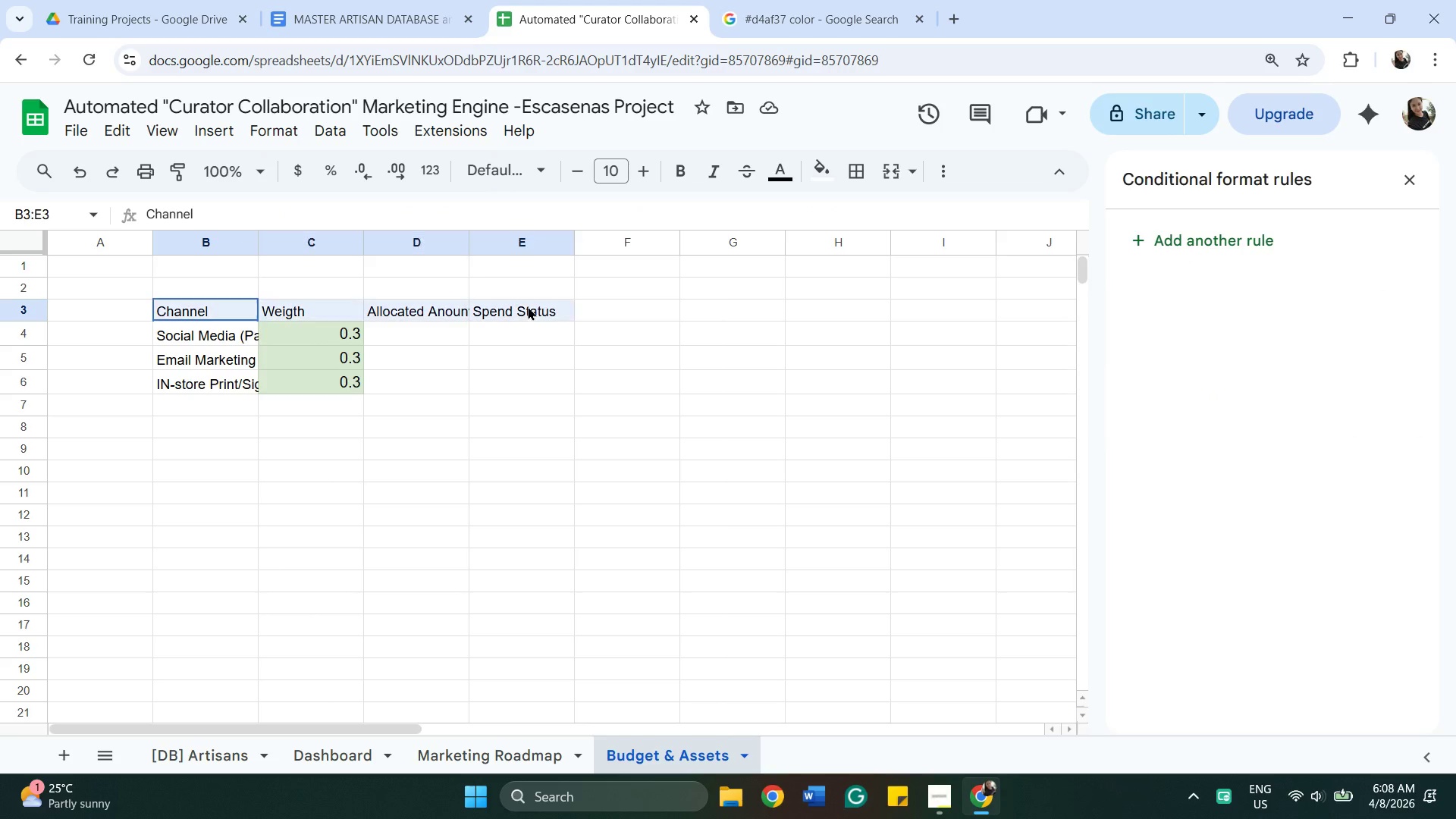 
left_click([528, 306])
 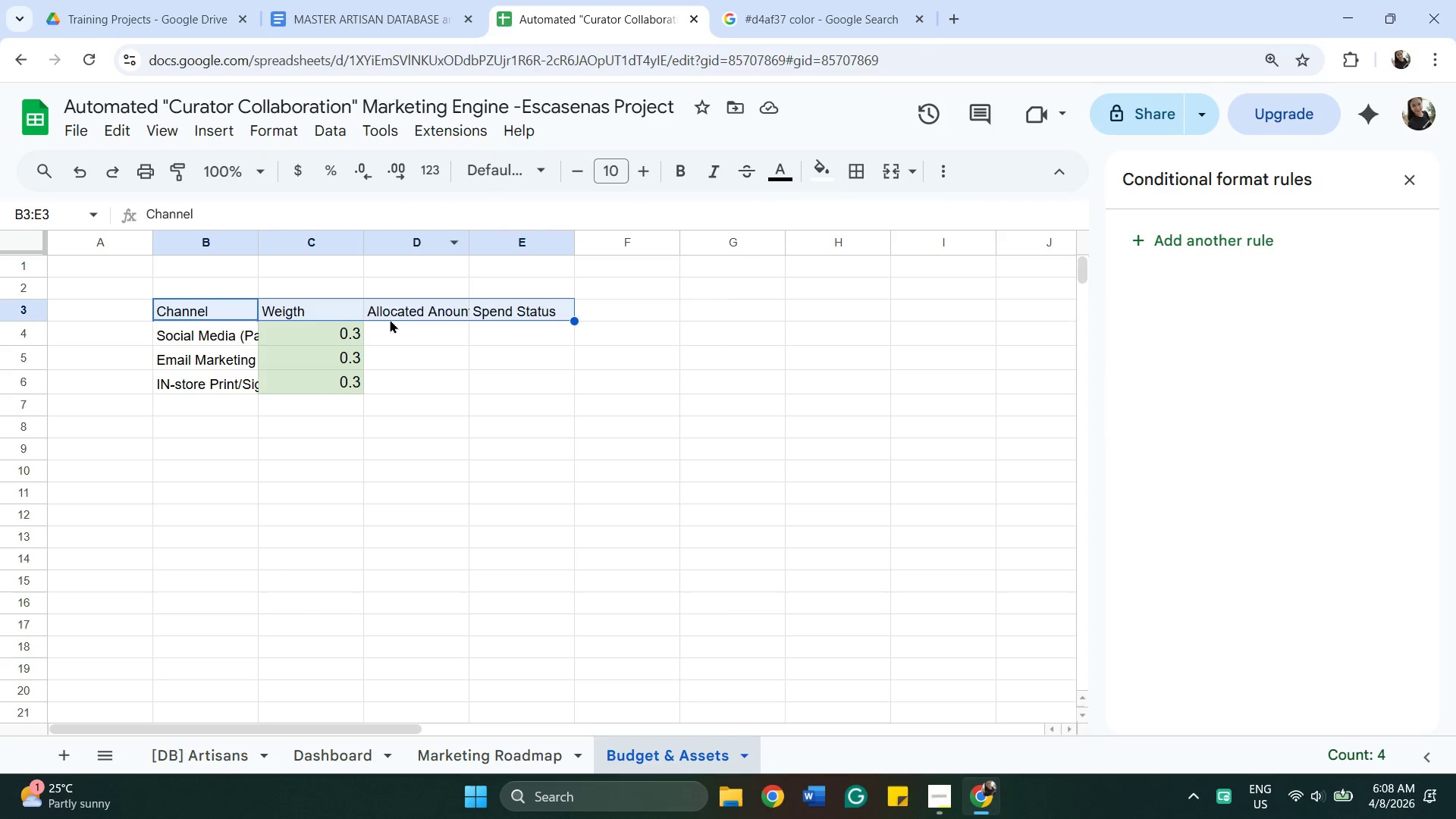 
left_click([821, 172])
 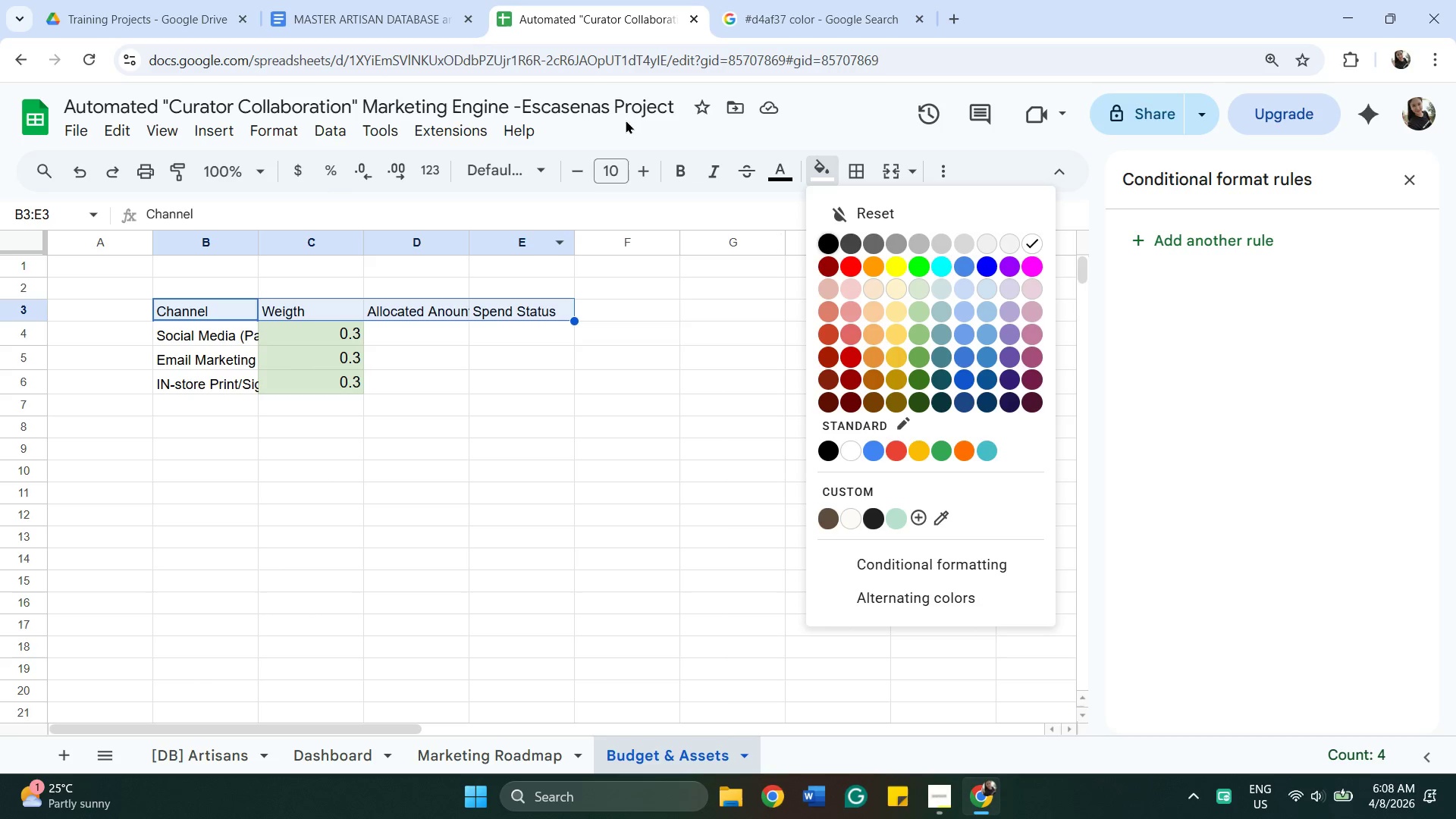 
left_click([774, 166])
 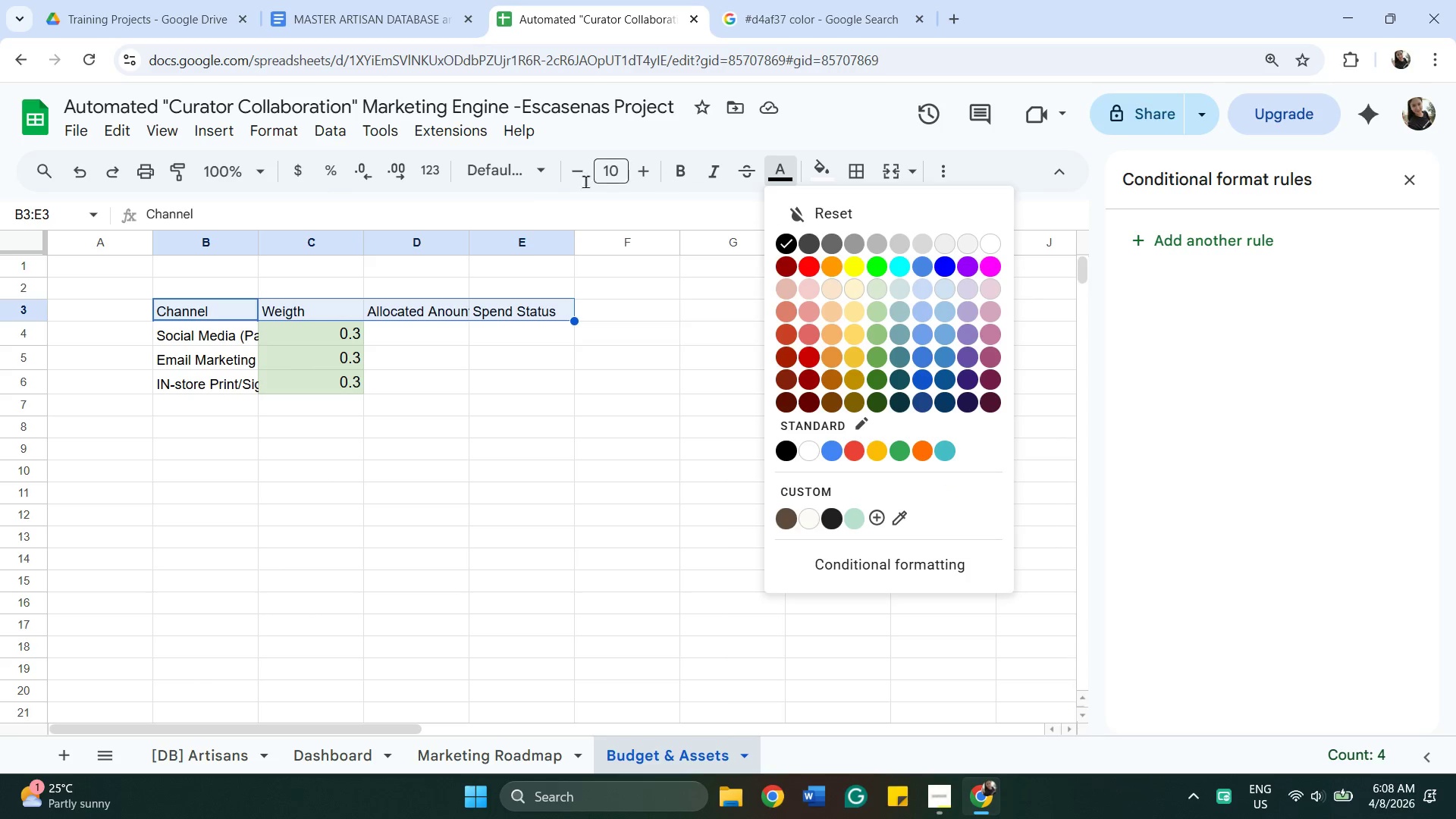 
left_click([536, 177])
 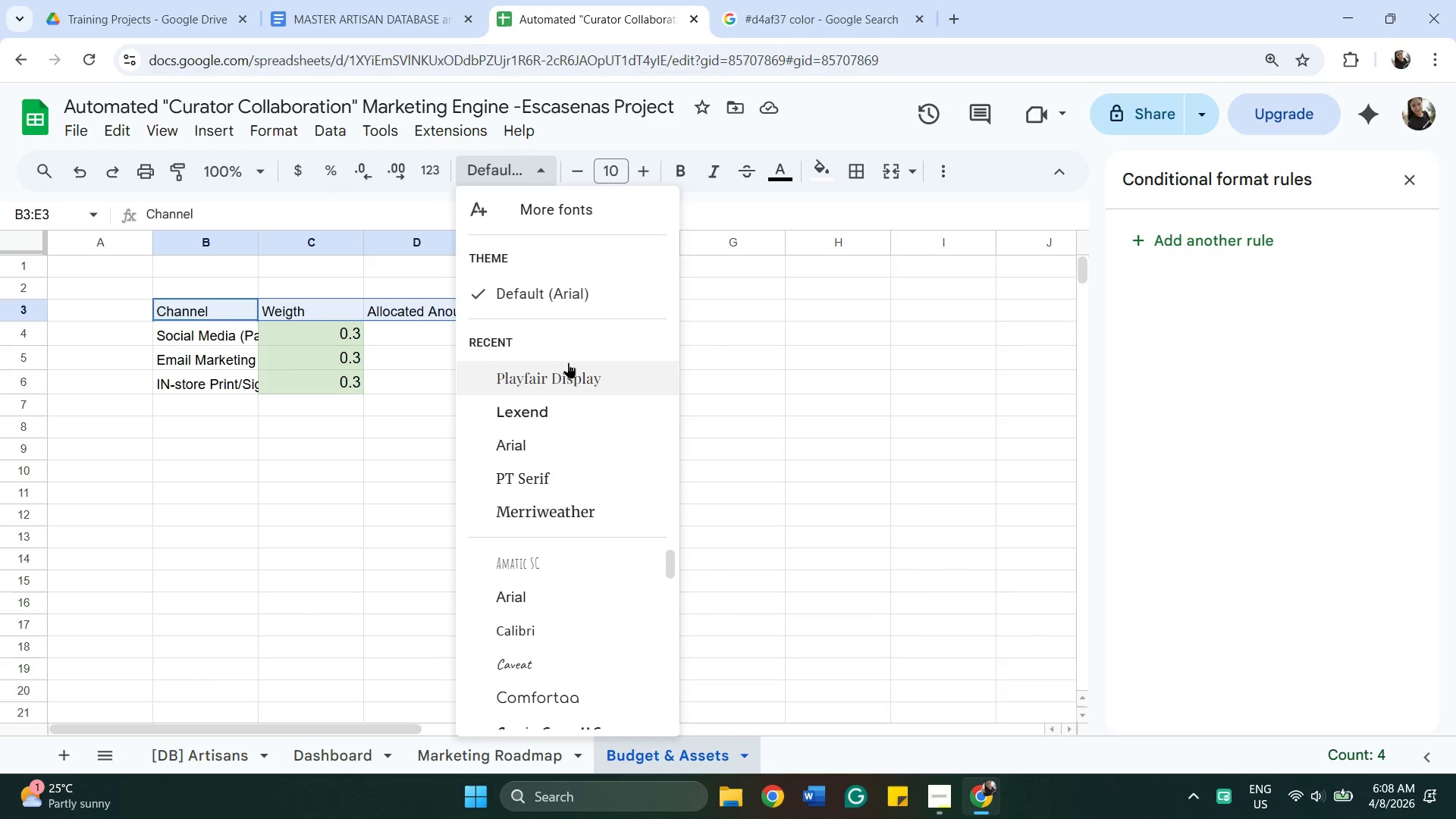 
left_click([569, 366])
 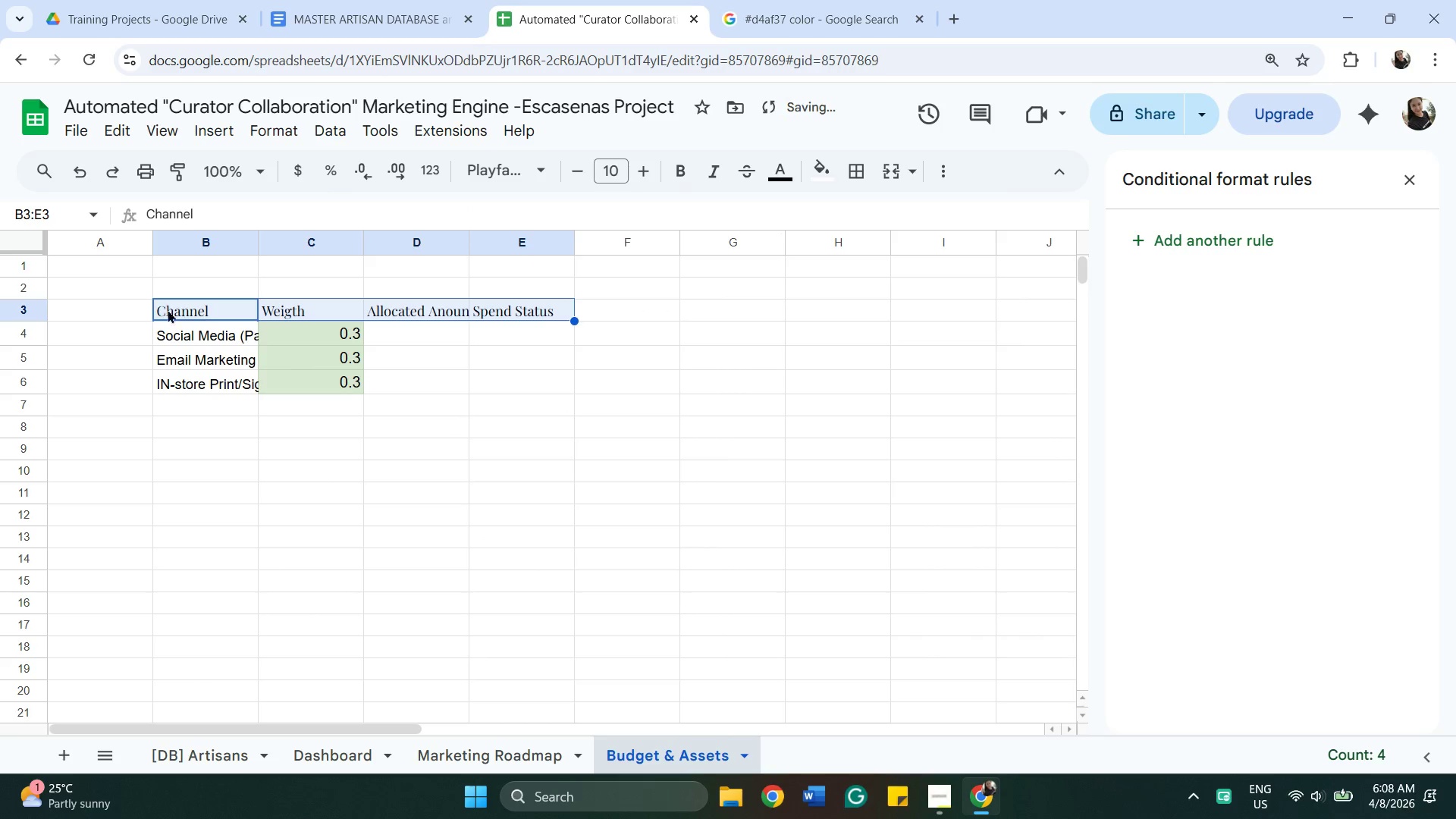 
left_click([169, 331])
 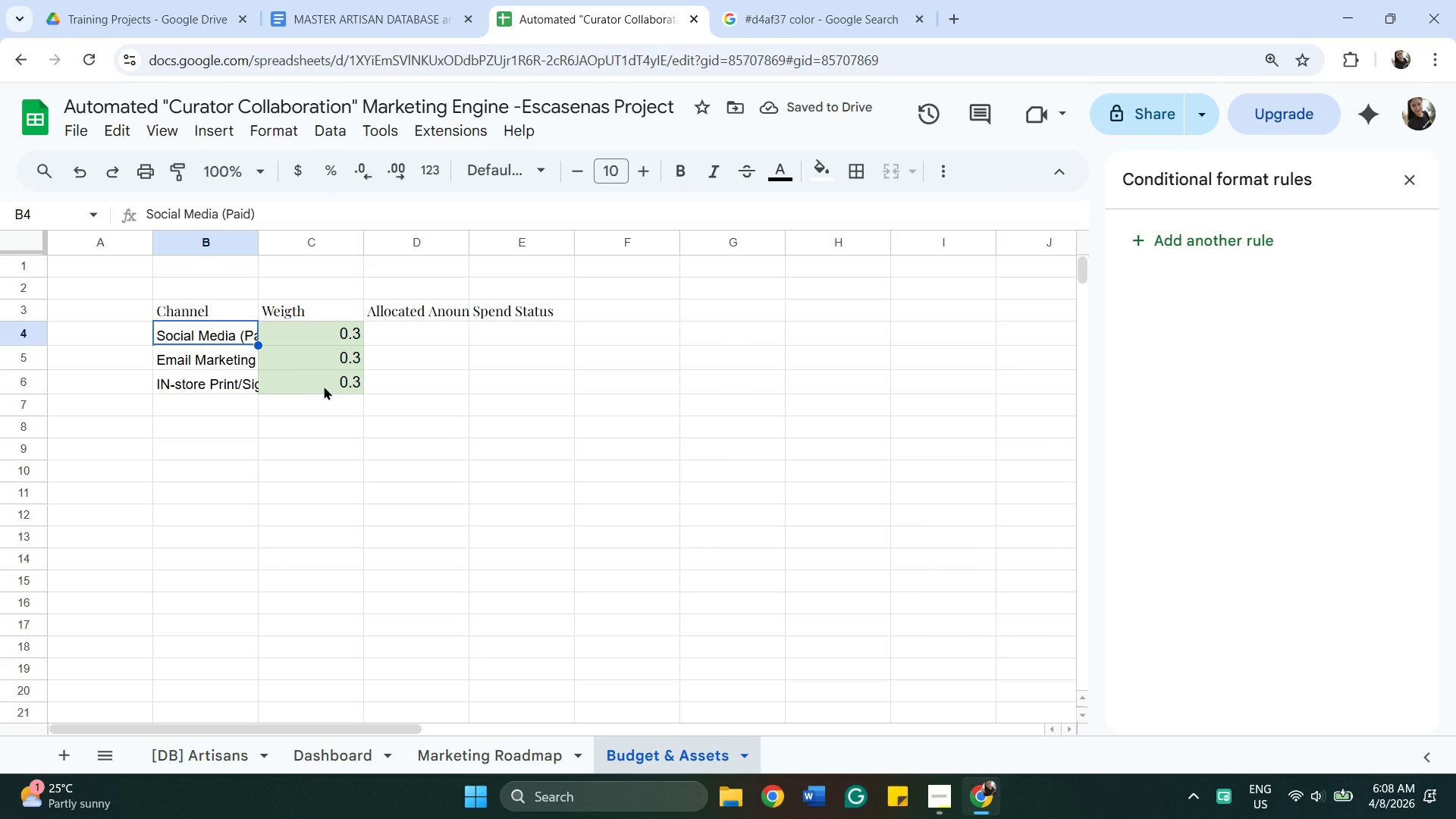 
hold_key(key=ShiftLeft, duration=0.45)
left_click([324, 386])
 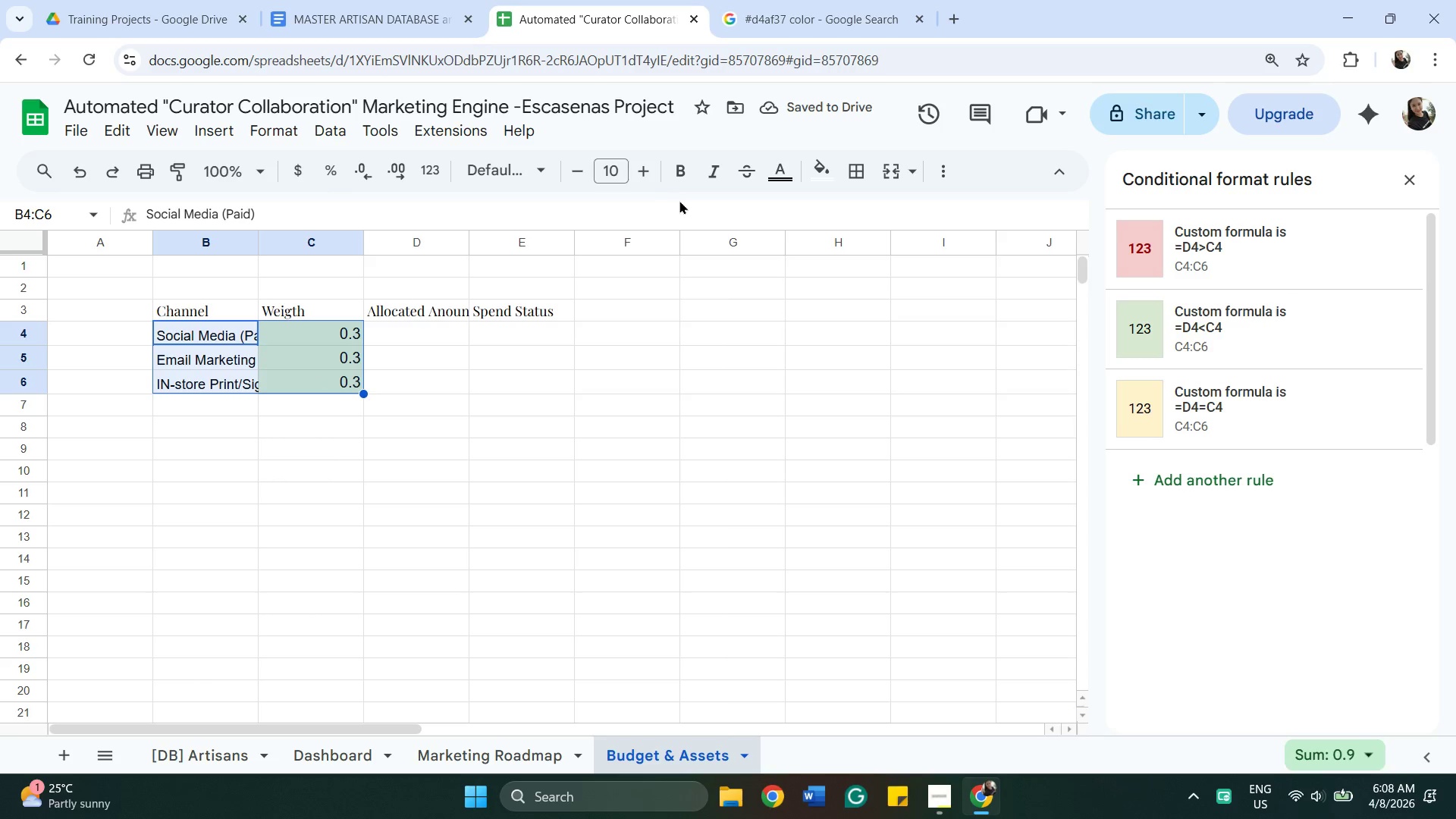 
mouse_move([712, 174])
 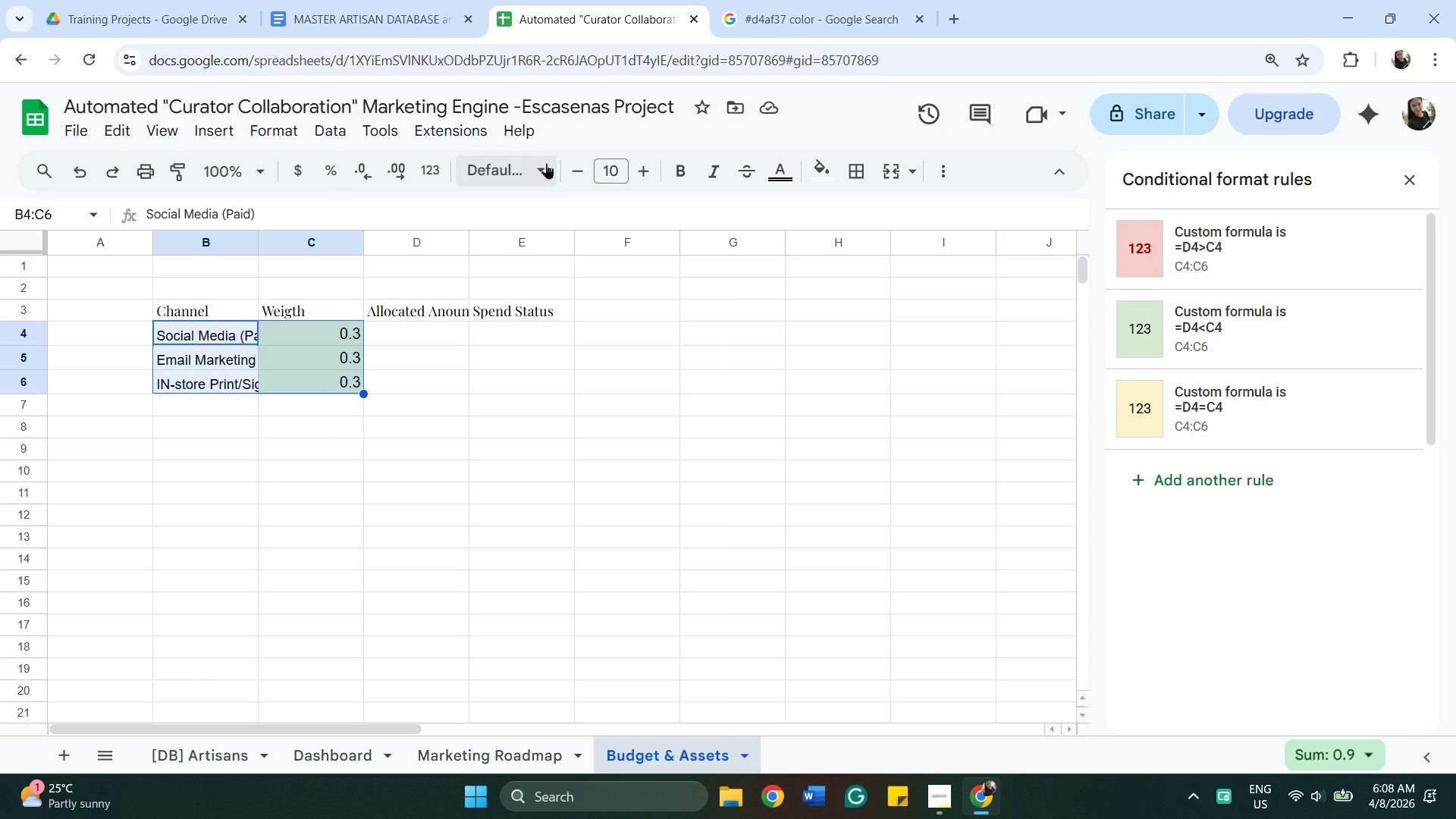 
left_click([546, 163])
 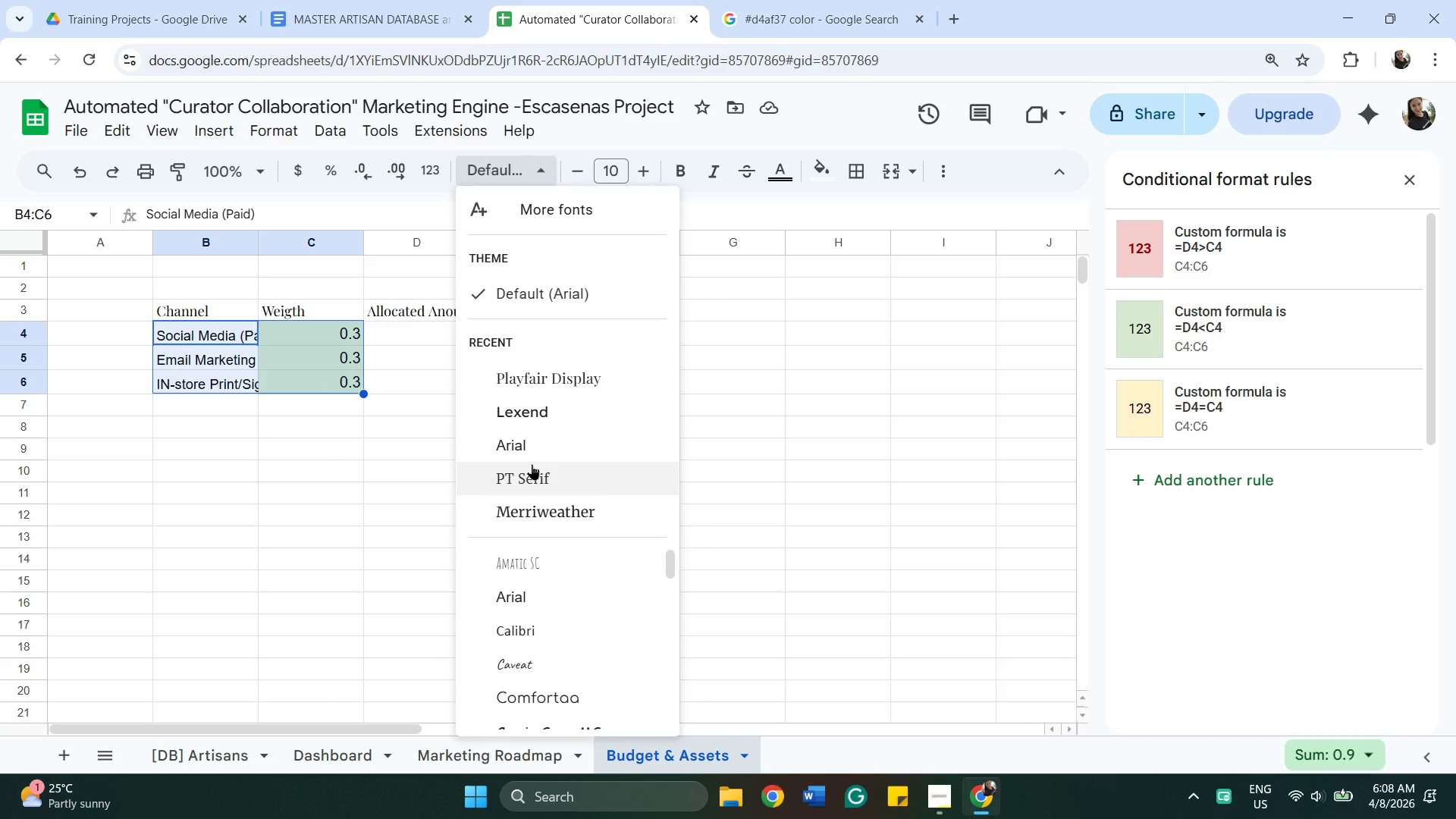 
left_click([517, 410])
 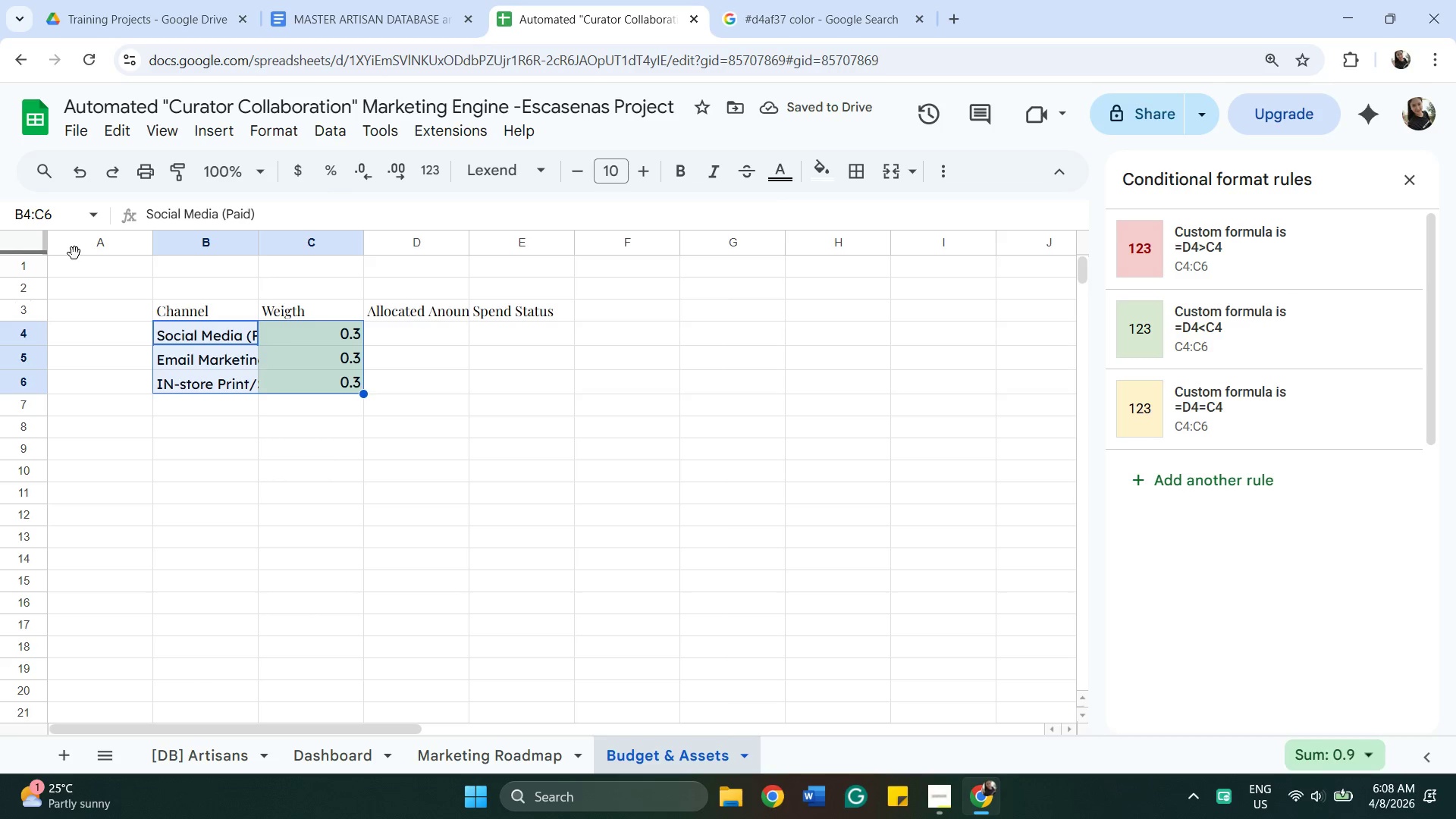 
wait(5.22)
 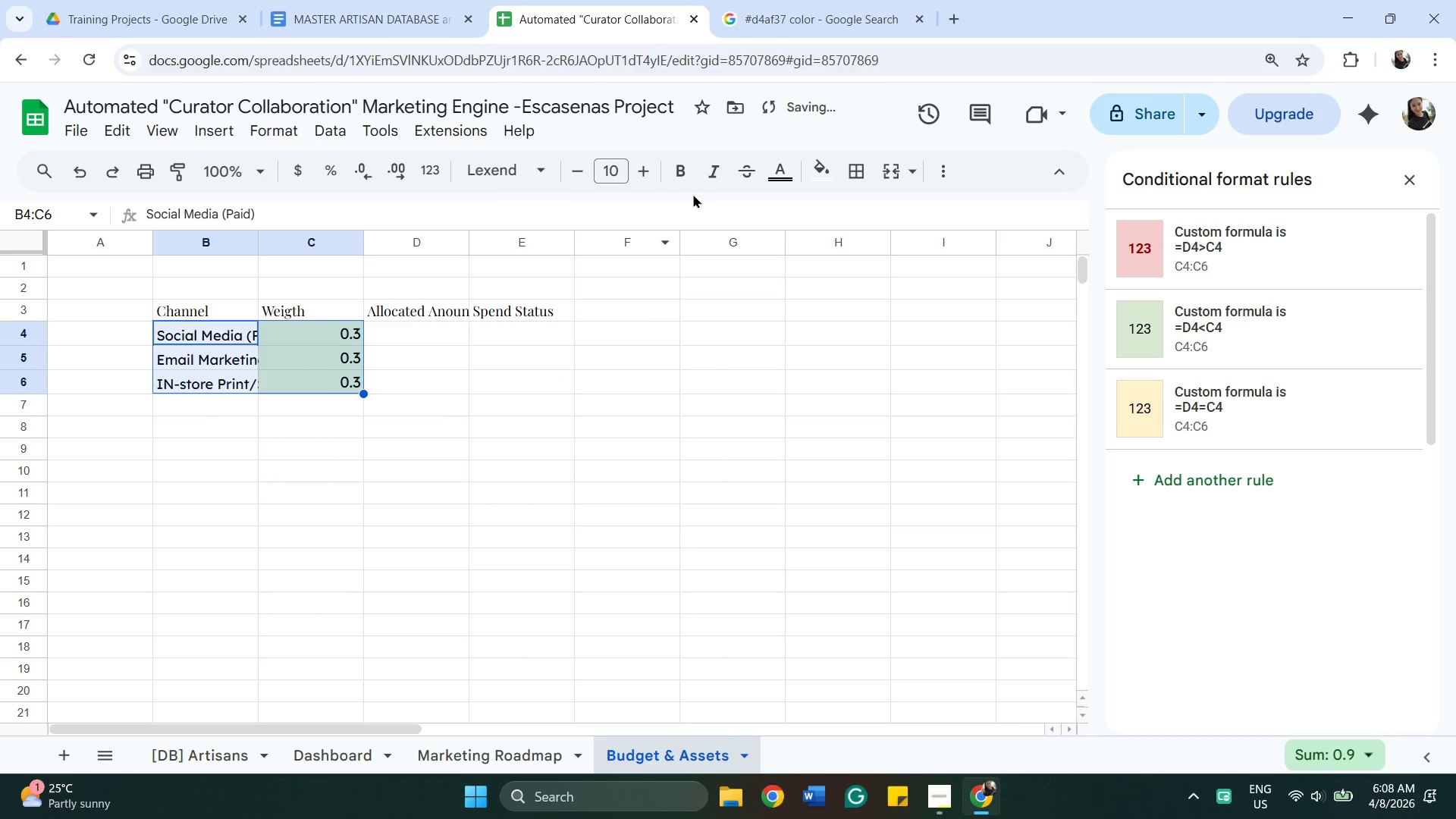 
left_click([73, 246])
 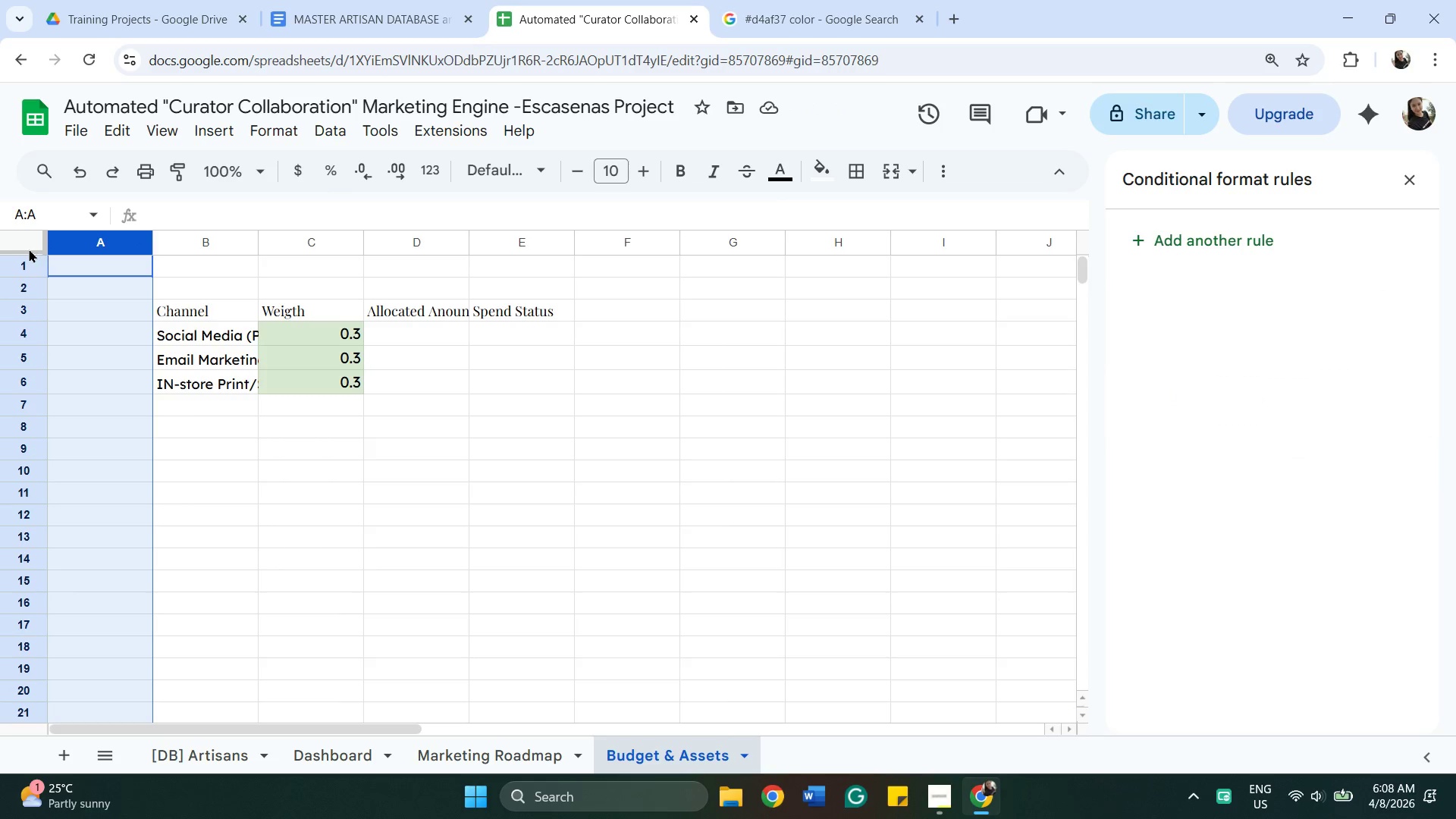 
left_click([14, 242])
 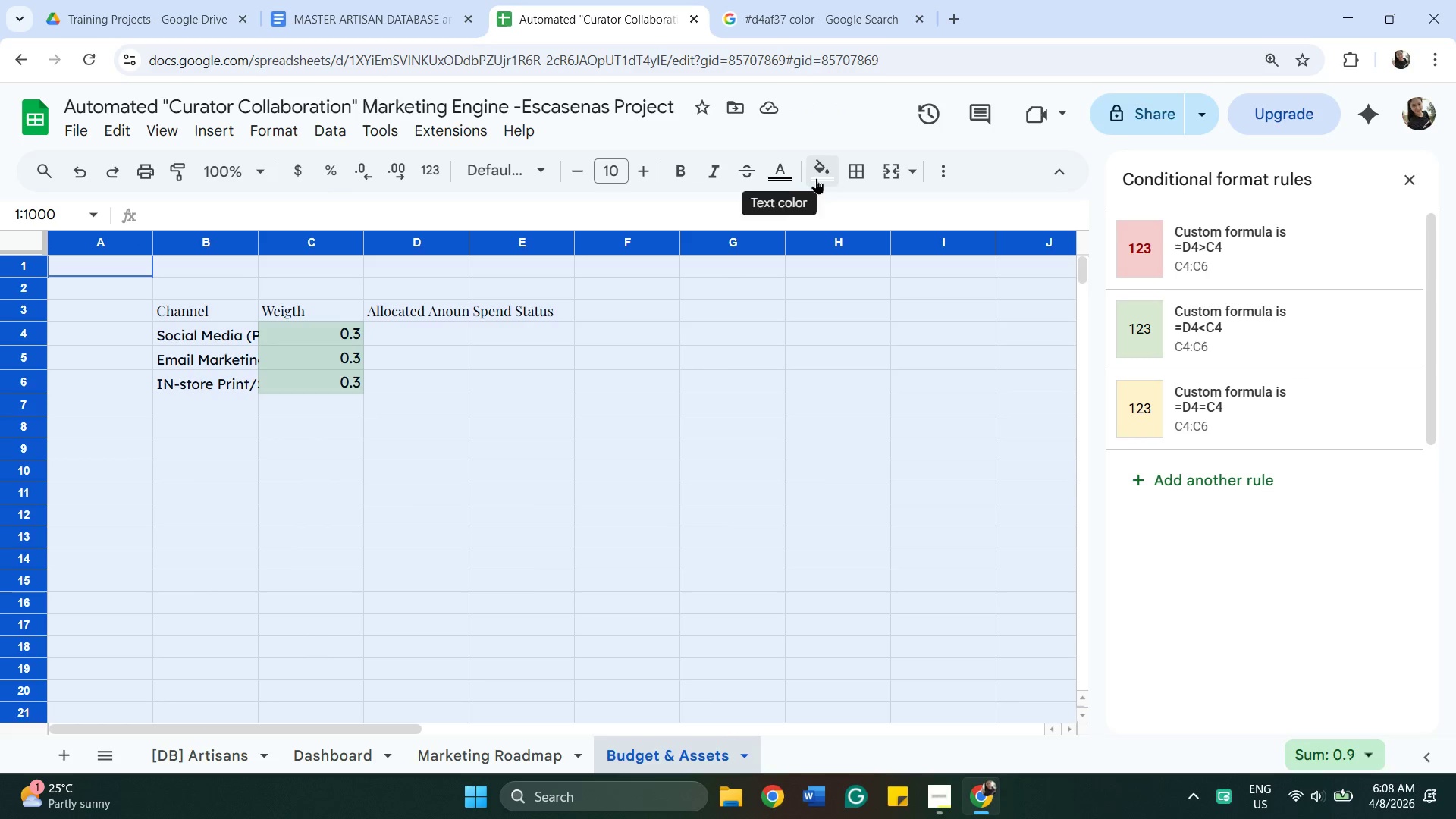 
left_click([816, 178])
 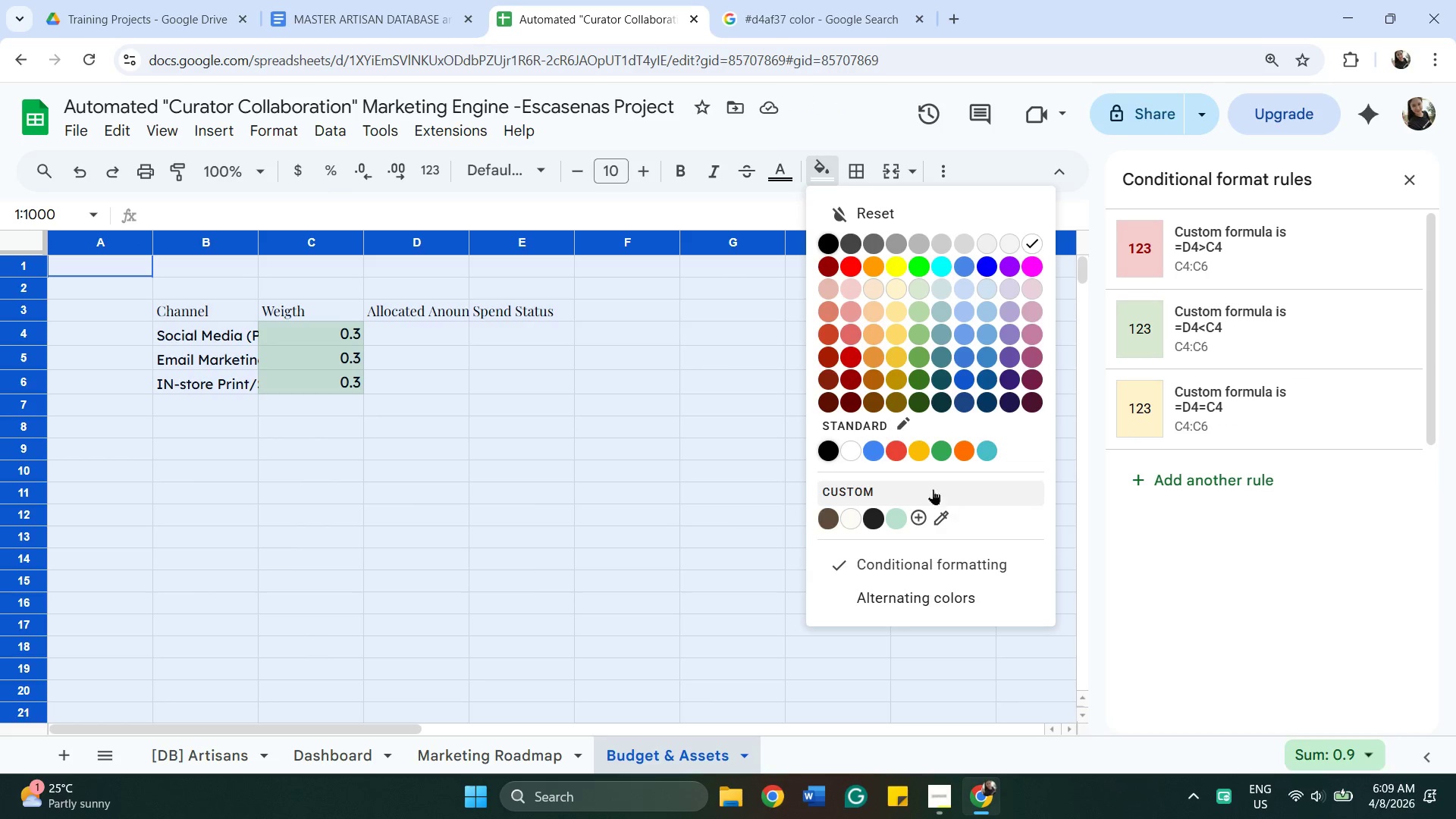 
mouse_move([922, 532])
 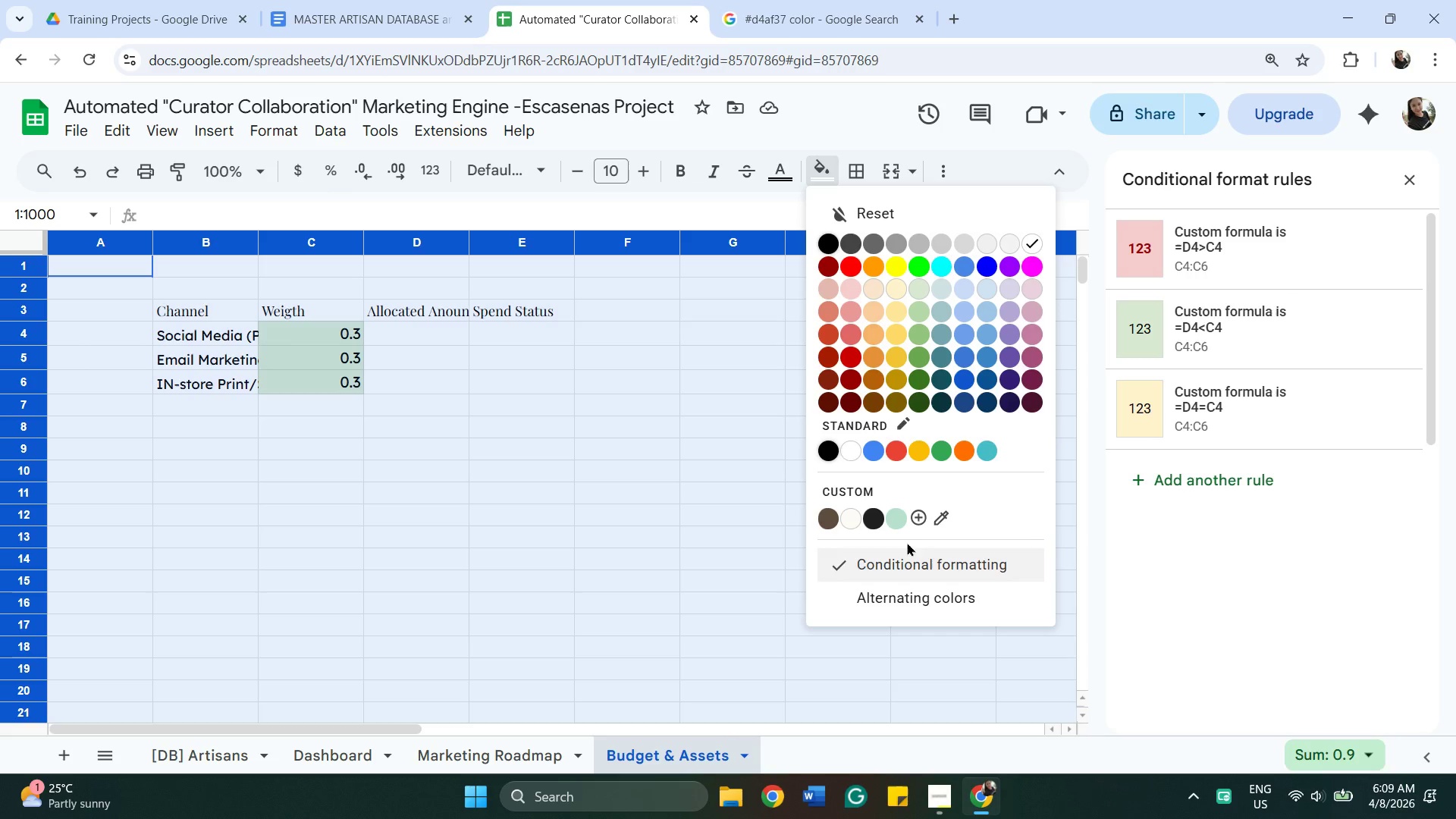 
mouse_move([914, 519])
 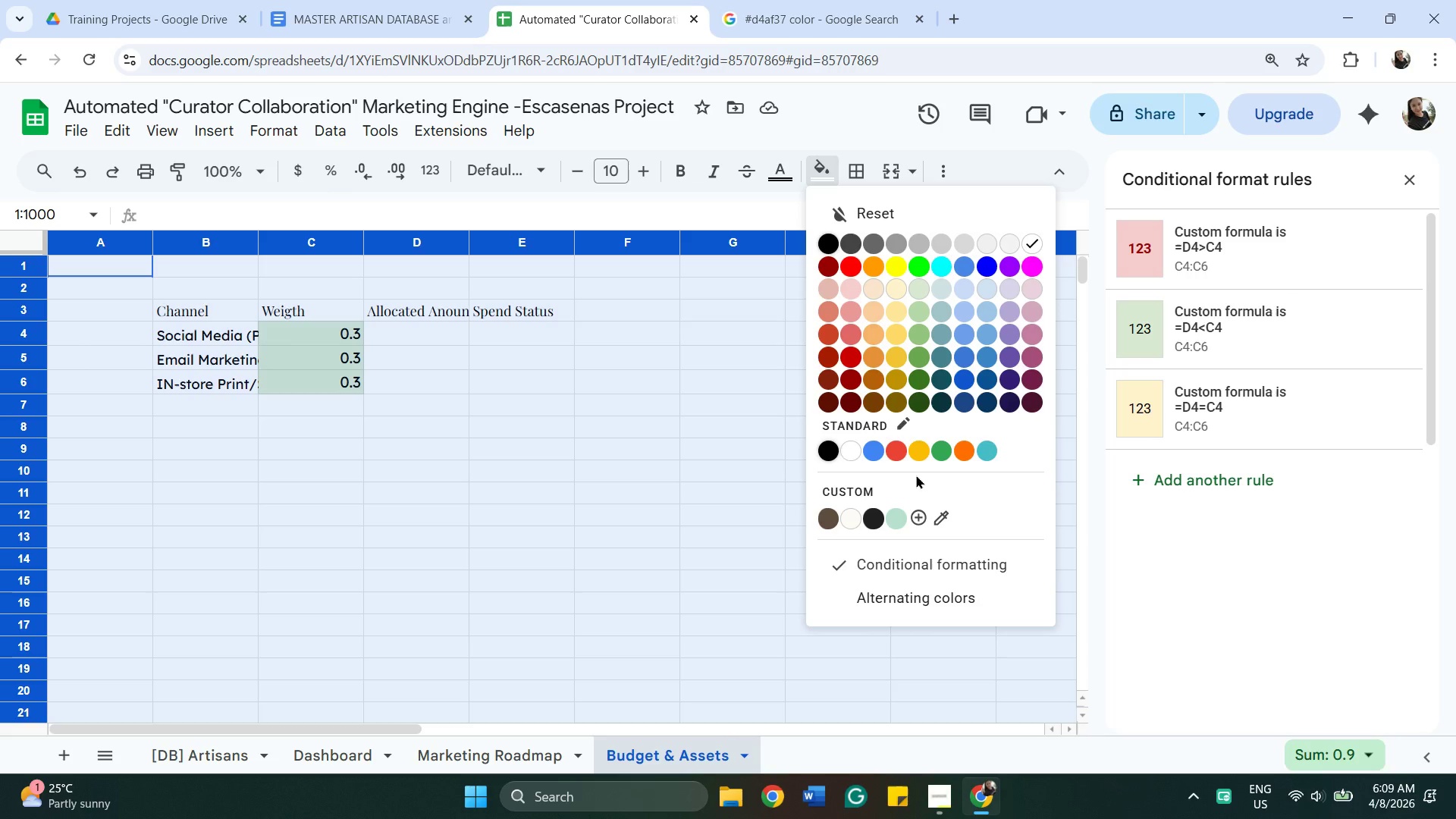 
wait(9.64)
 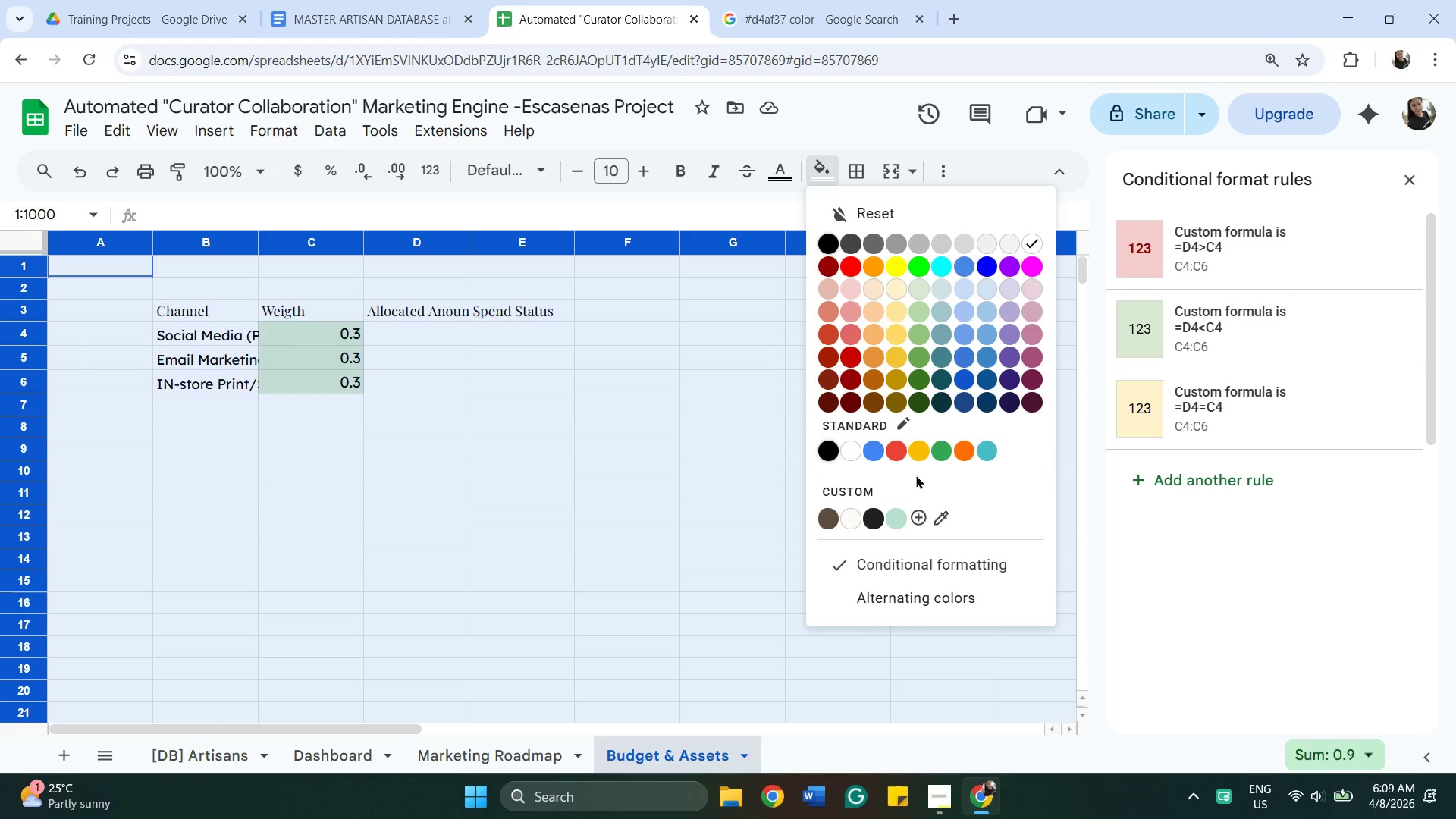 
left_click([990, 595])
 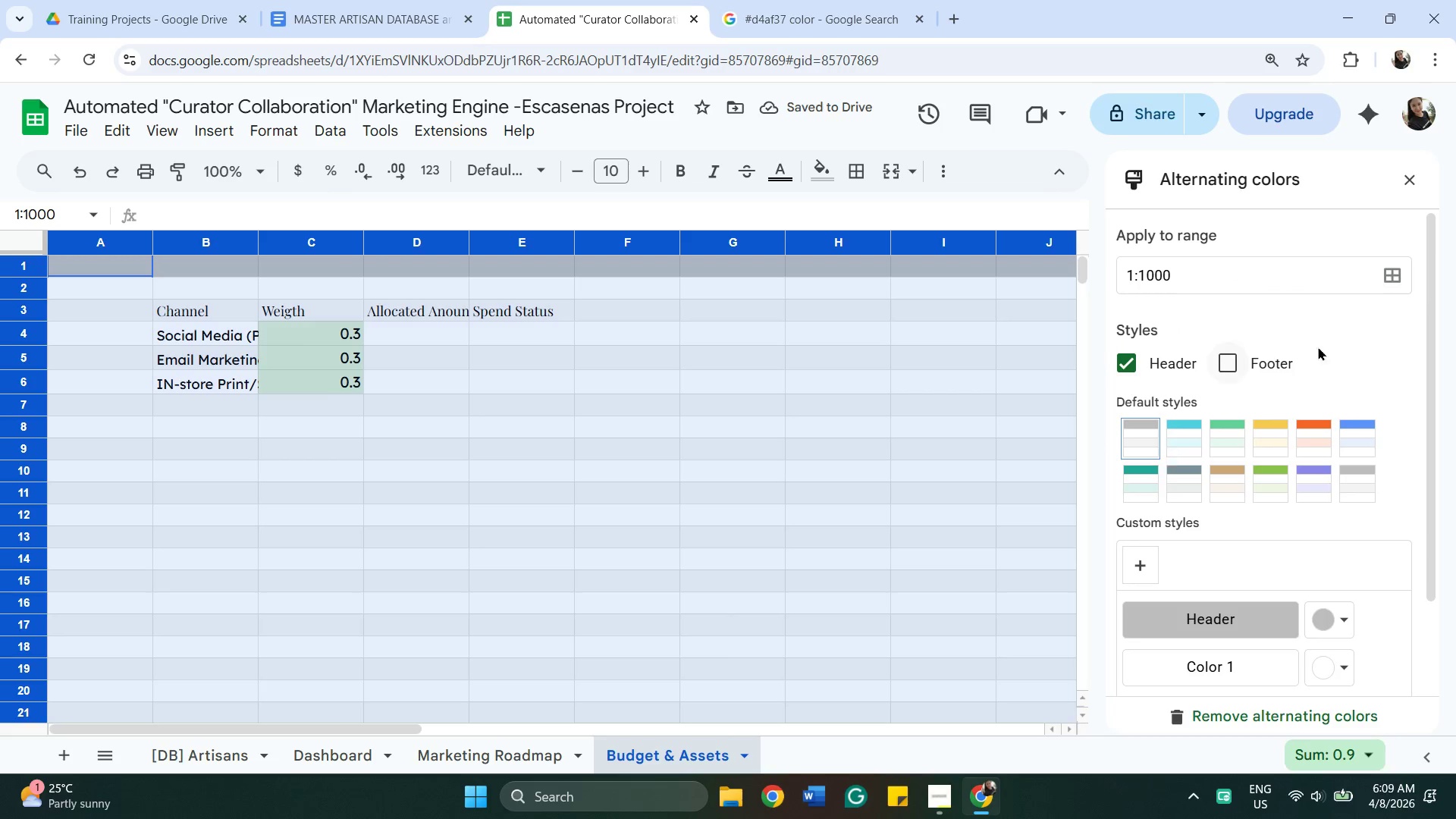 
left_click([1414, 174])
 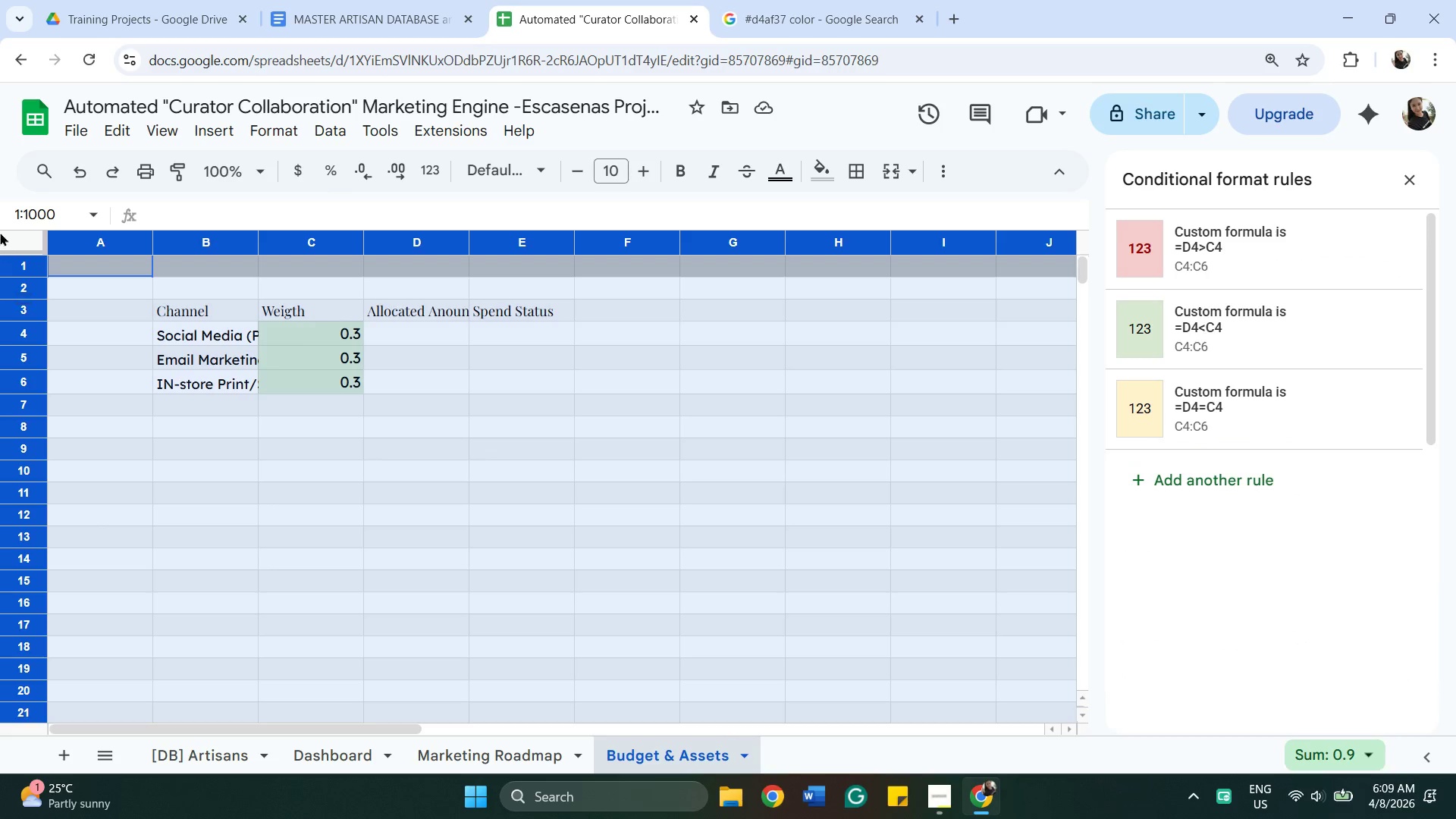 
left_click([119, 372])
 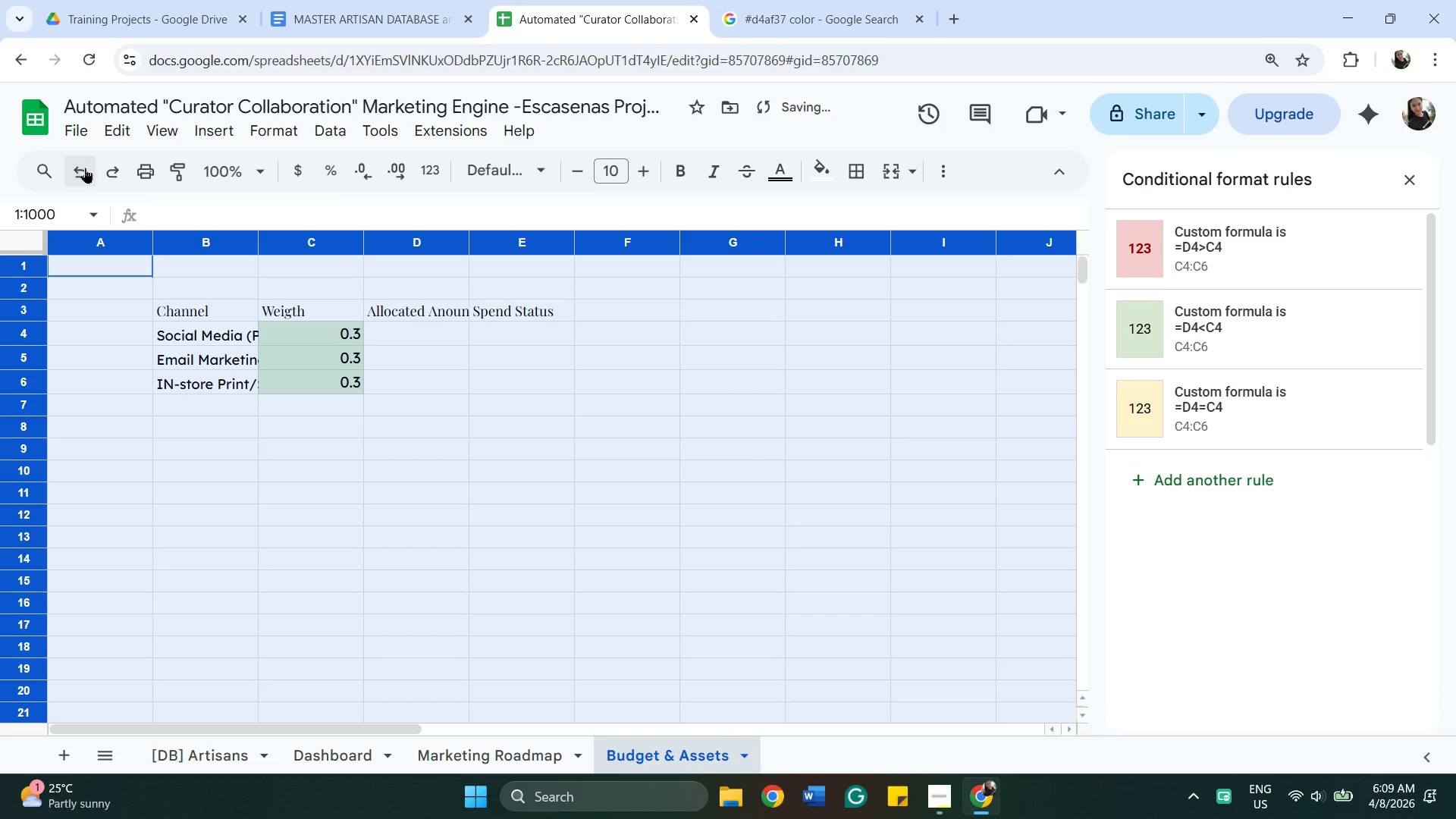 
left_click([363, 467])
 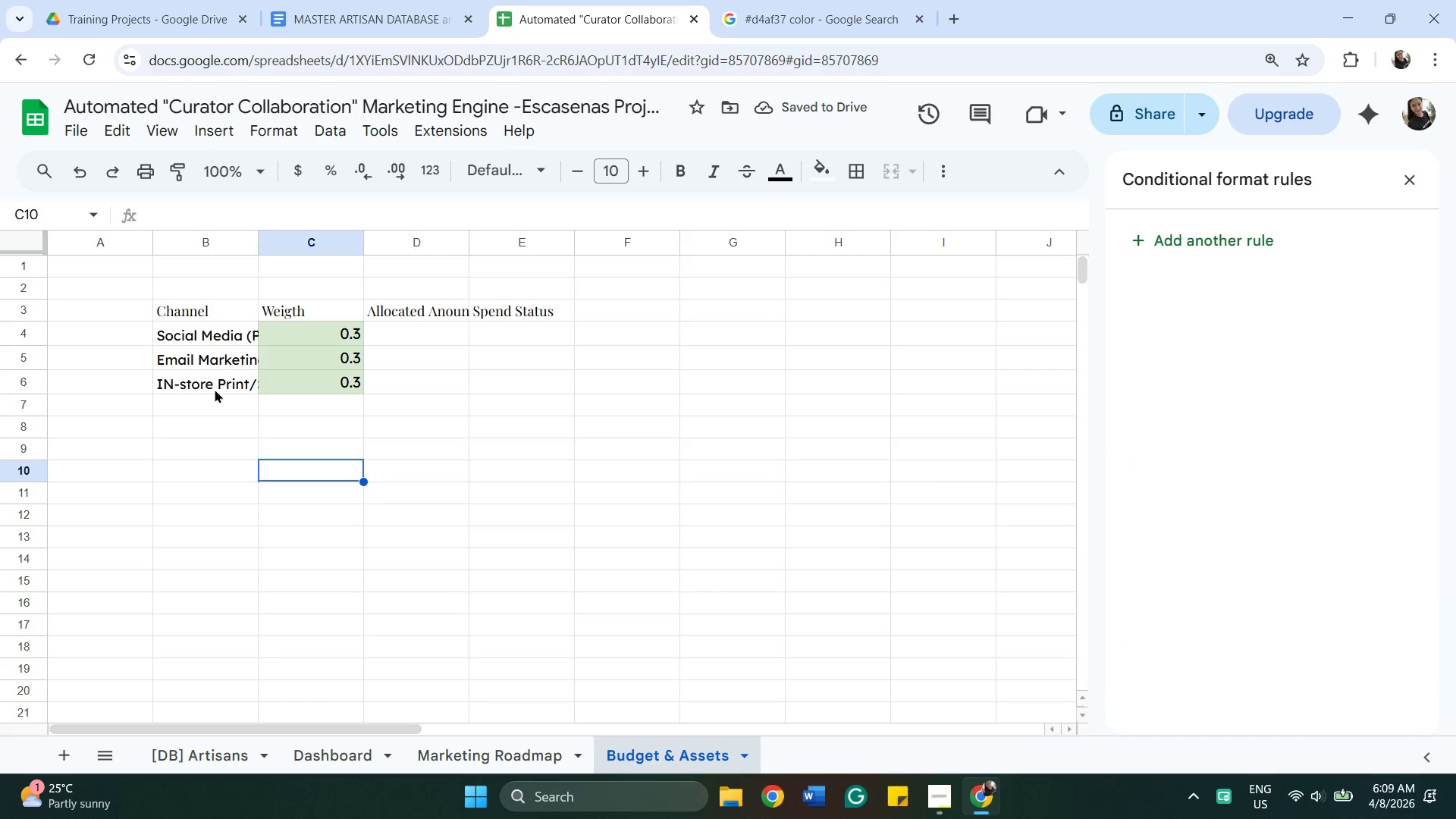 
left_click([177, 316])
 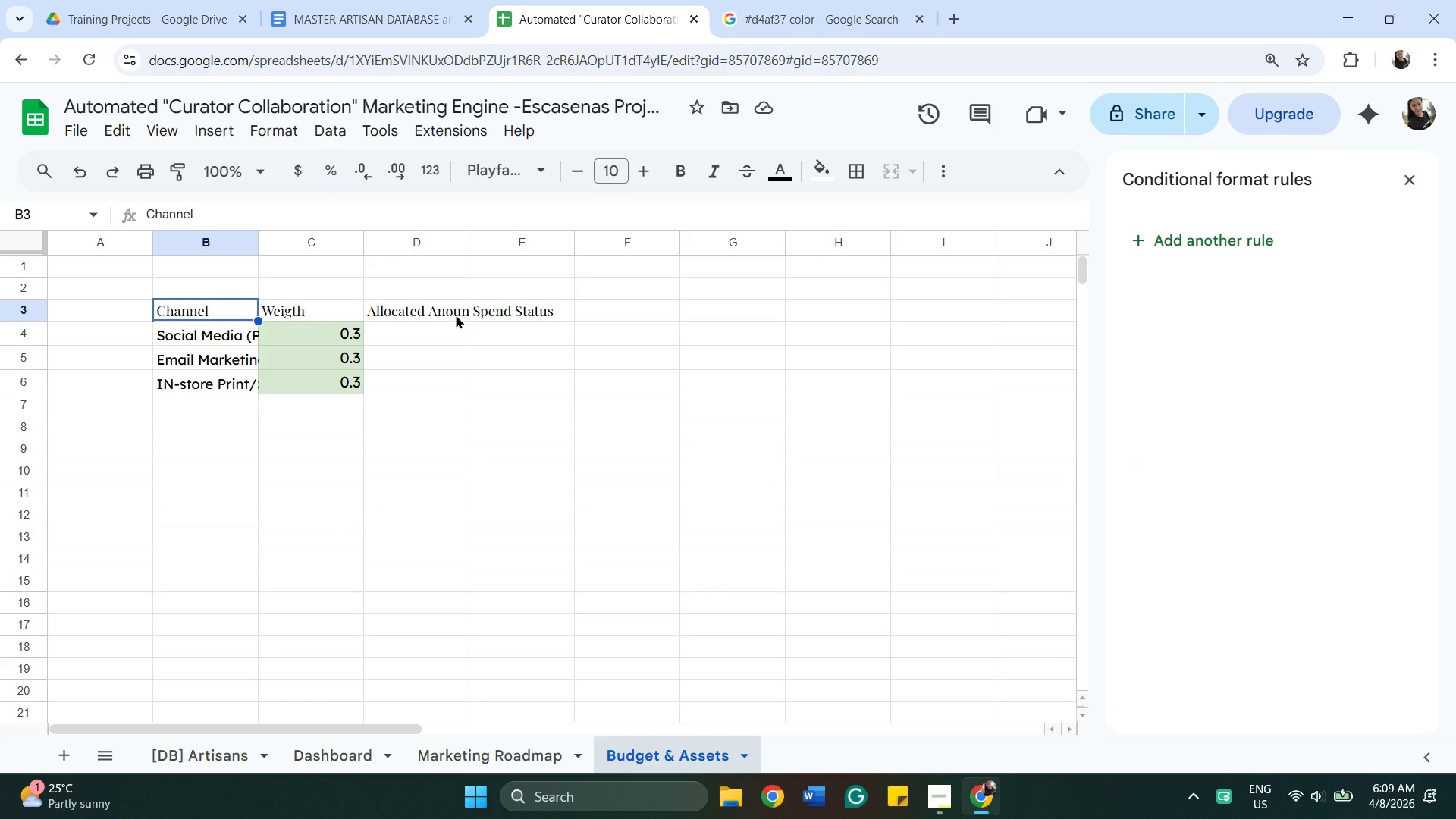 
hold_key(key=ShiftLeft, duration=0.42)
left_click([456, 315])
 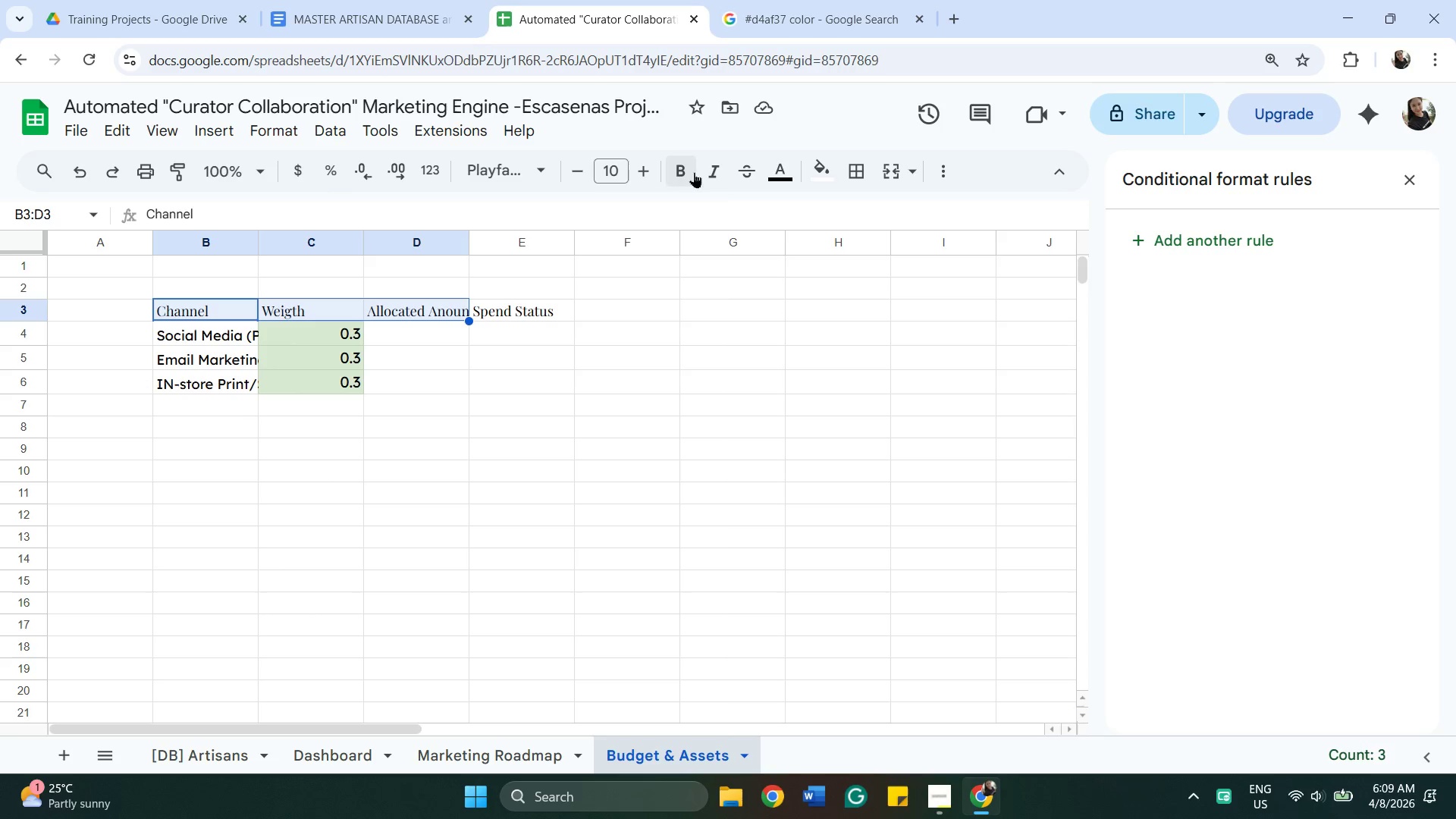 
left_click([680, 164])
 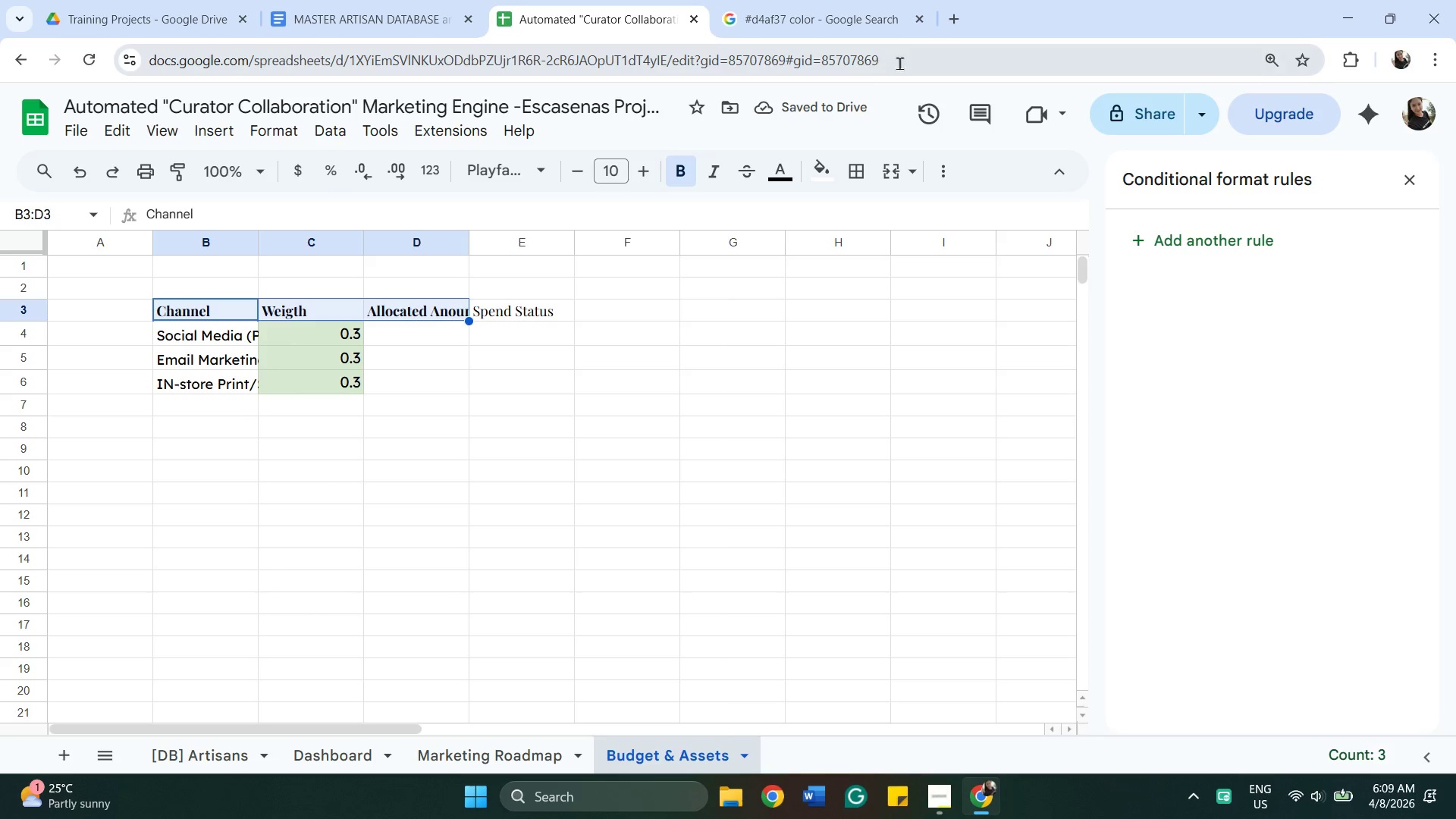 
wait(5.3)
 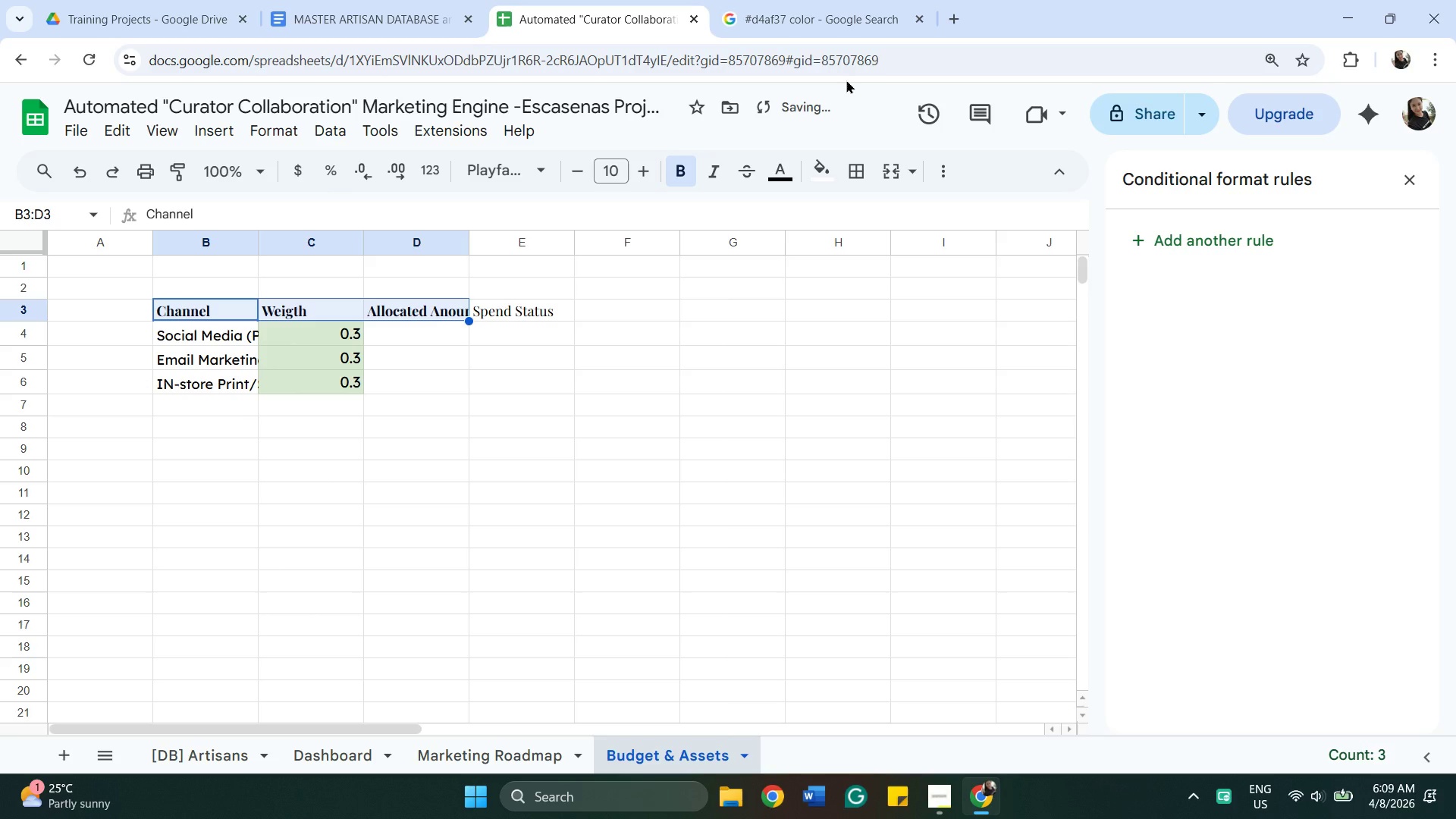 
key(Shift+ShiftLeft)
 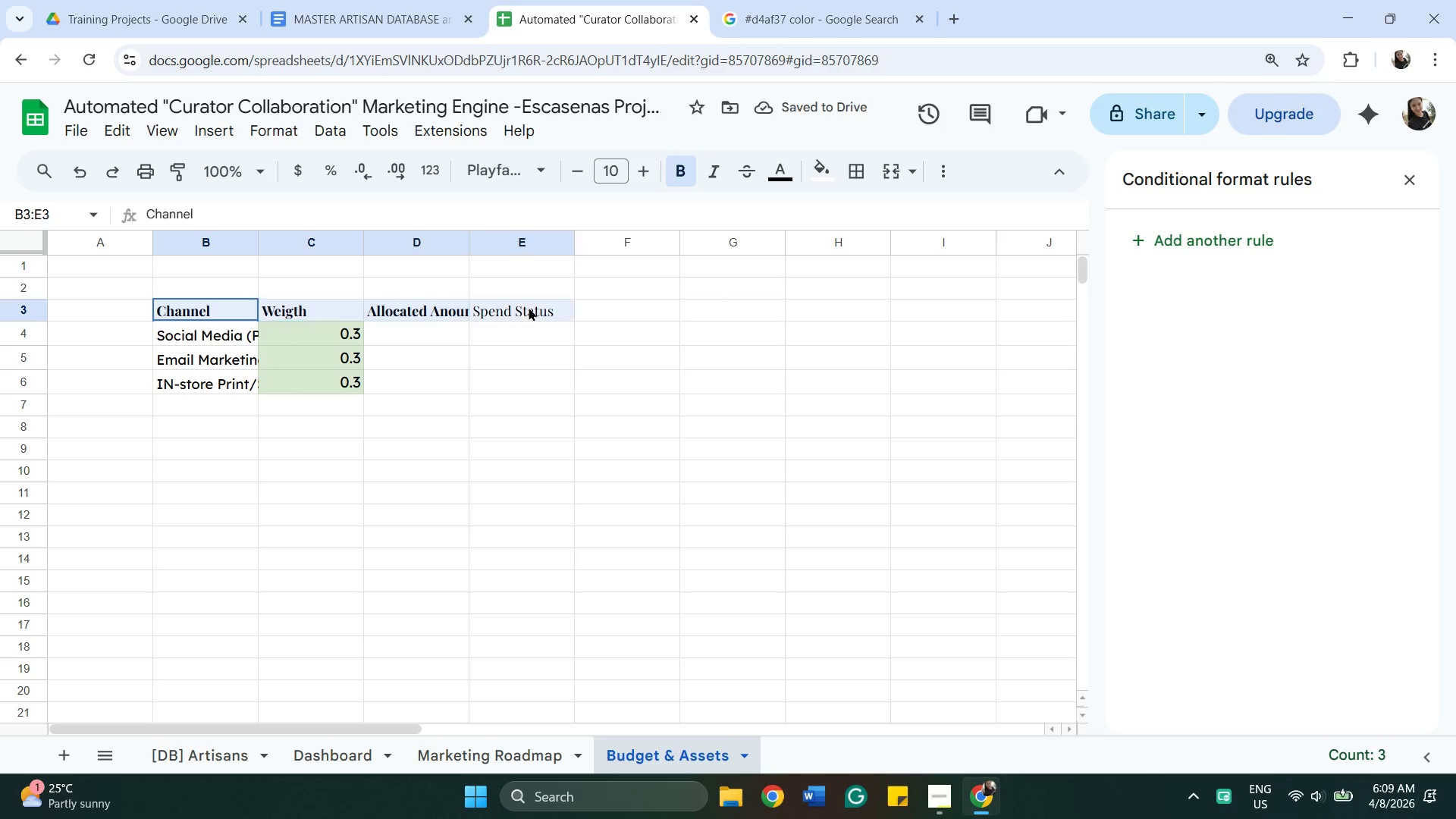 
left_click([529, 307])
 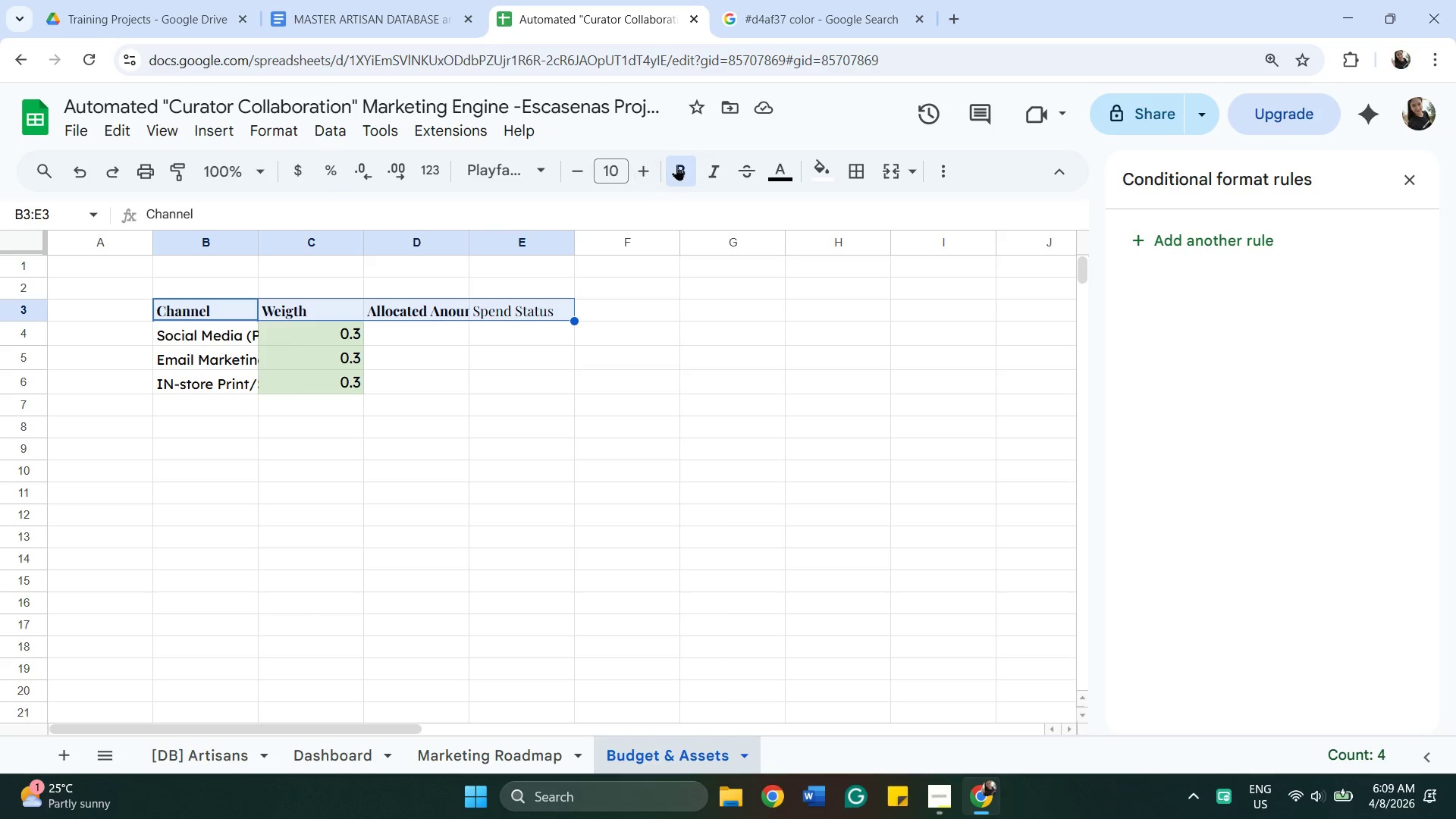 
left_click([682, 162])
 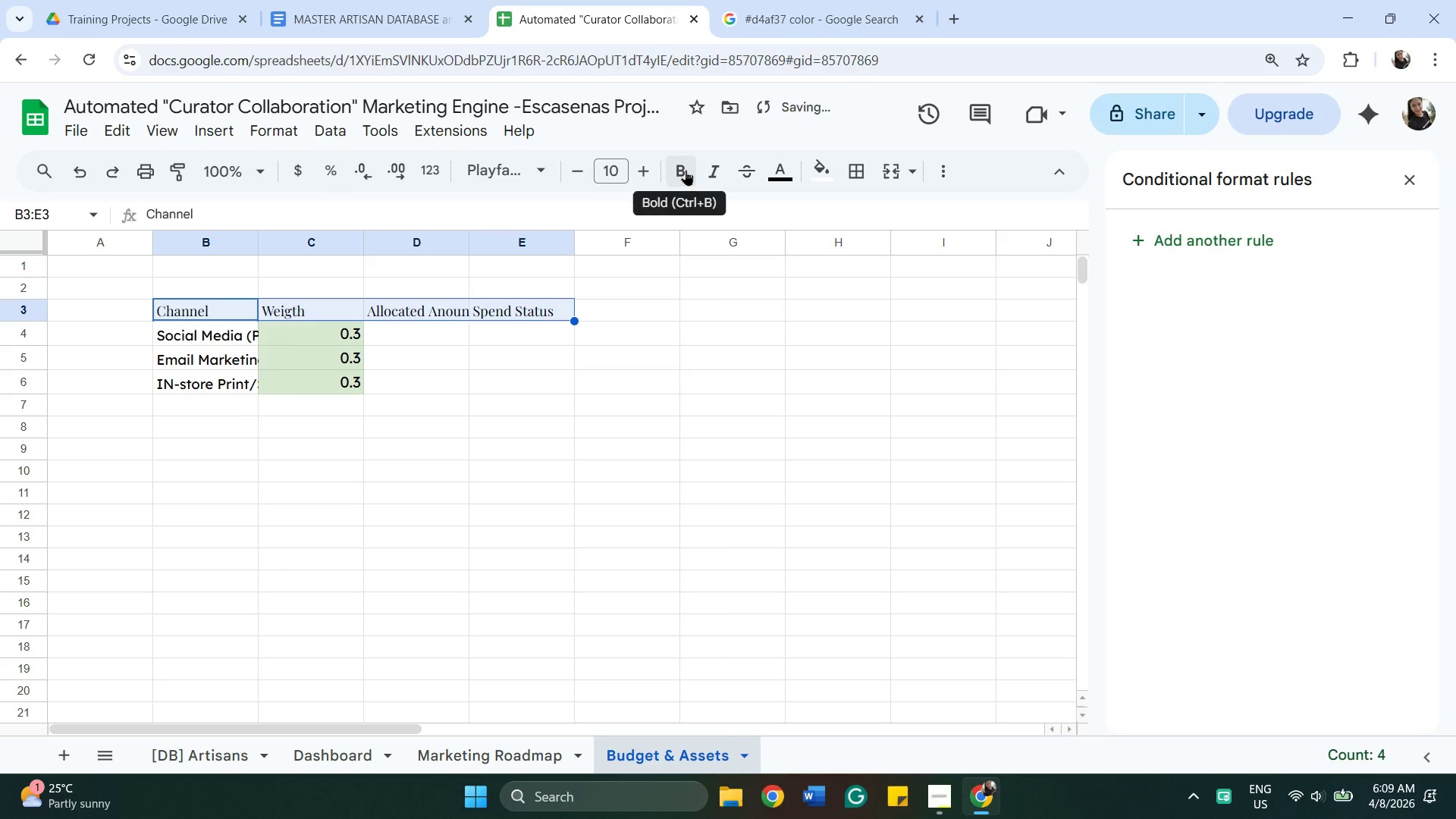 
left_click([686, 170])
 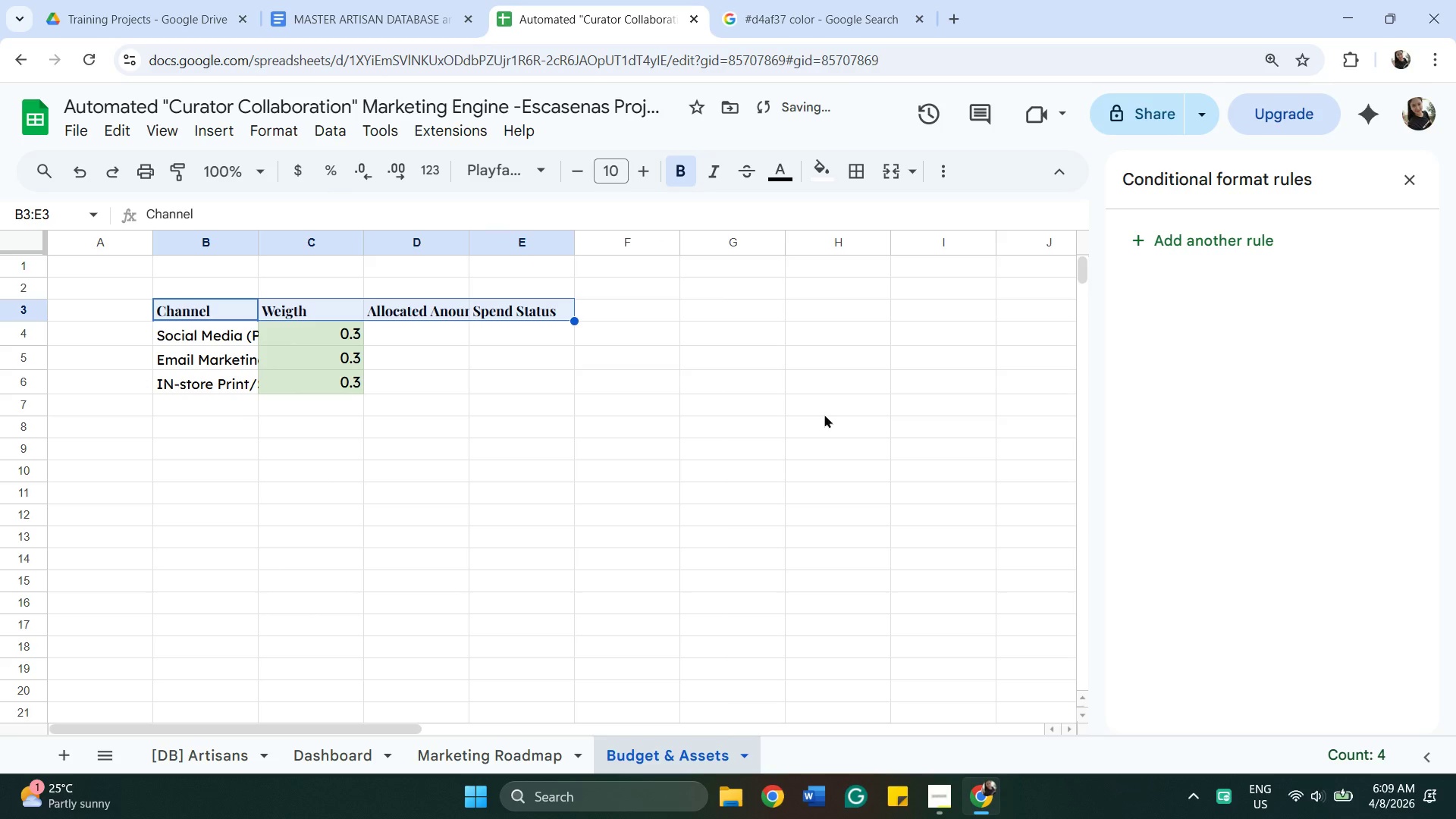 
left_click([806, 428])
 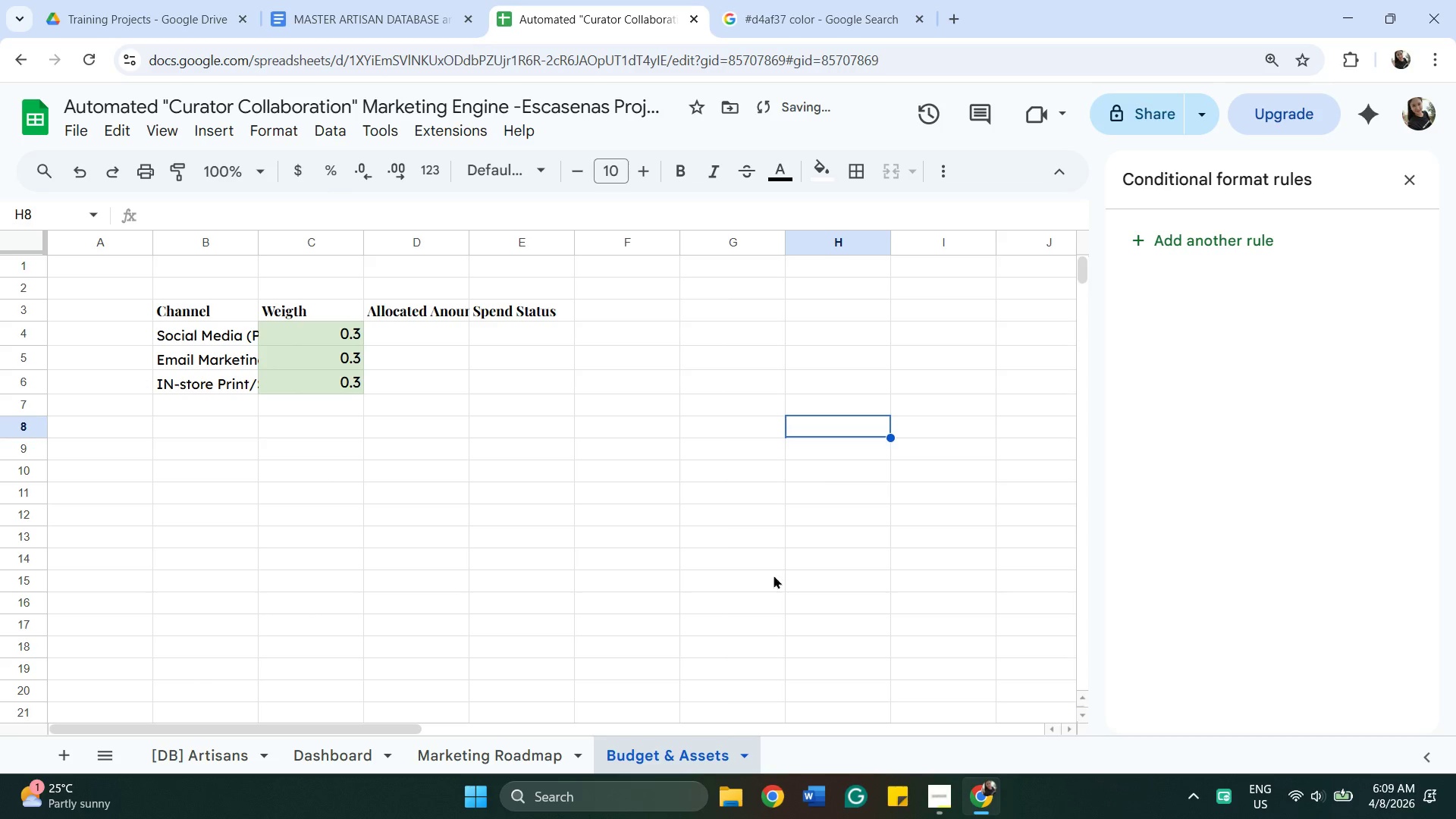 
scroll: coordinate [747, 595], scroll_direction: none, amount: 0.0
 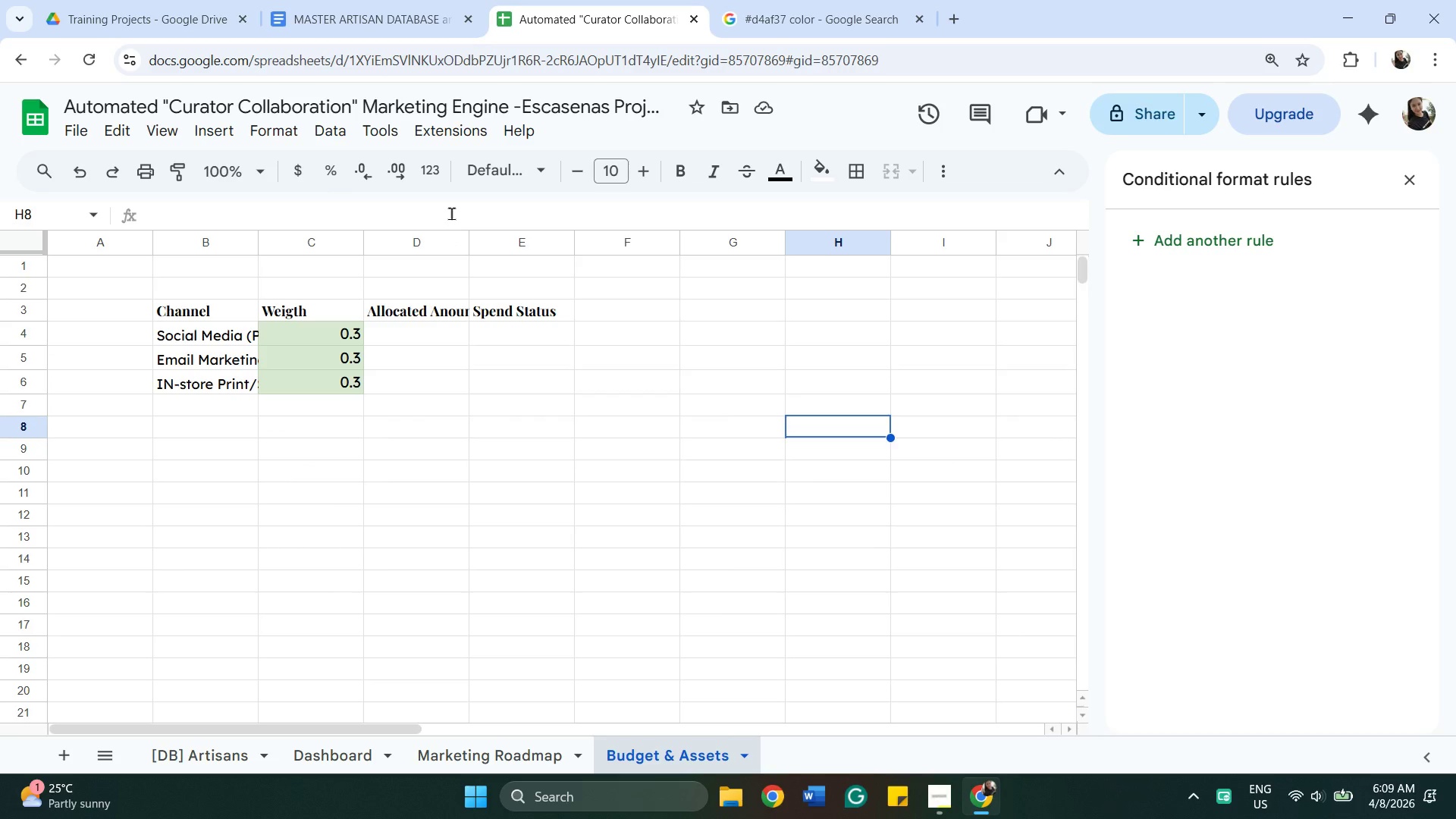 
left_click([350, 5])
 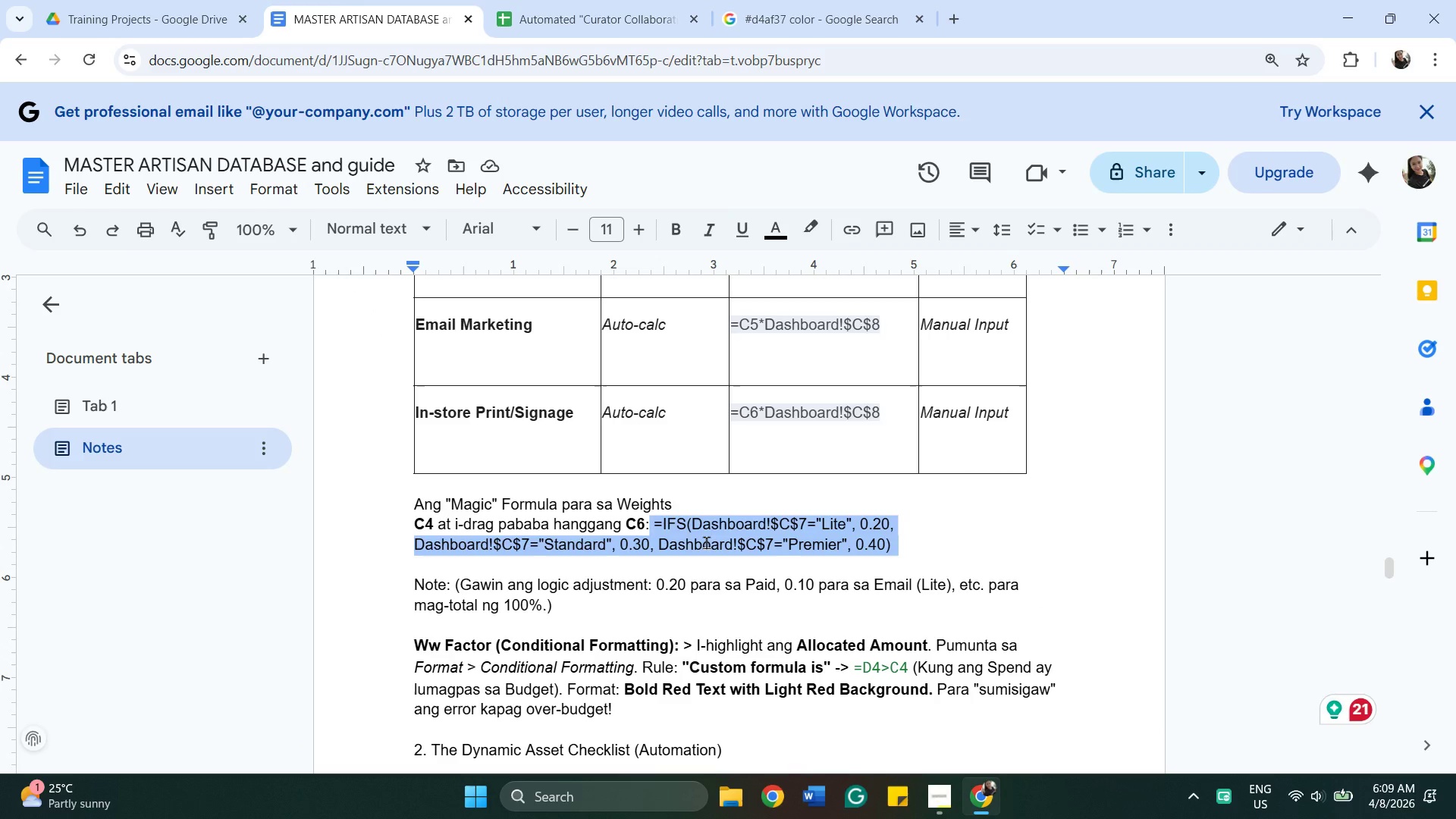 
scroll: coordinate [706, 542], scroll_direction: down, amount: 1.0
 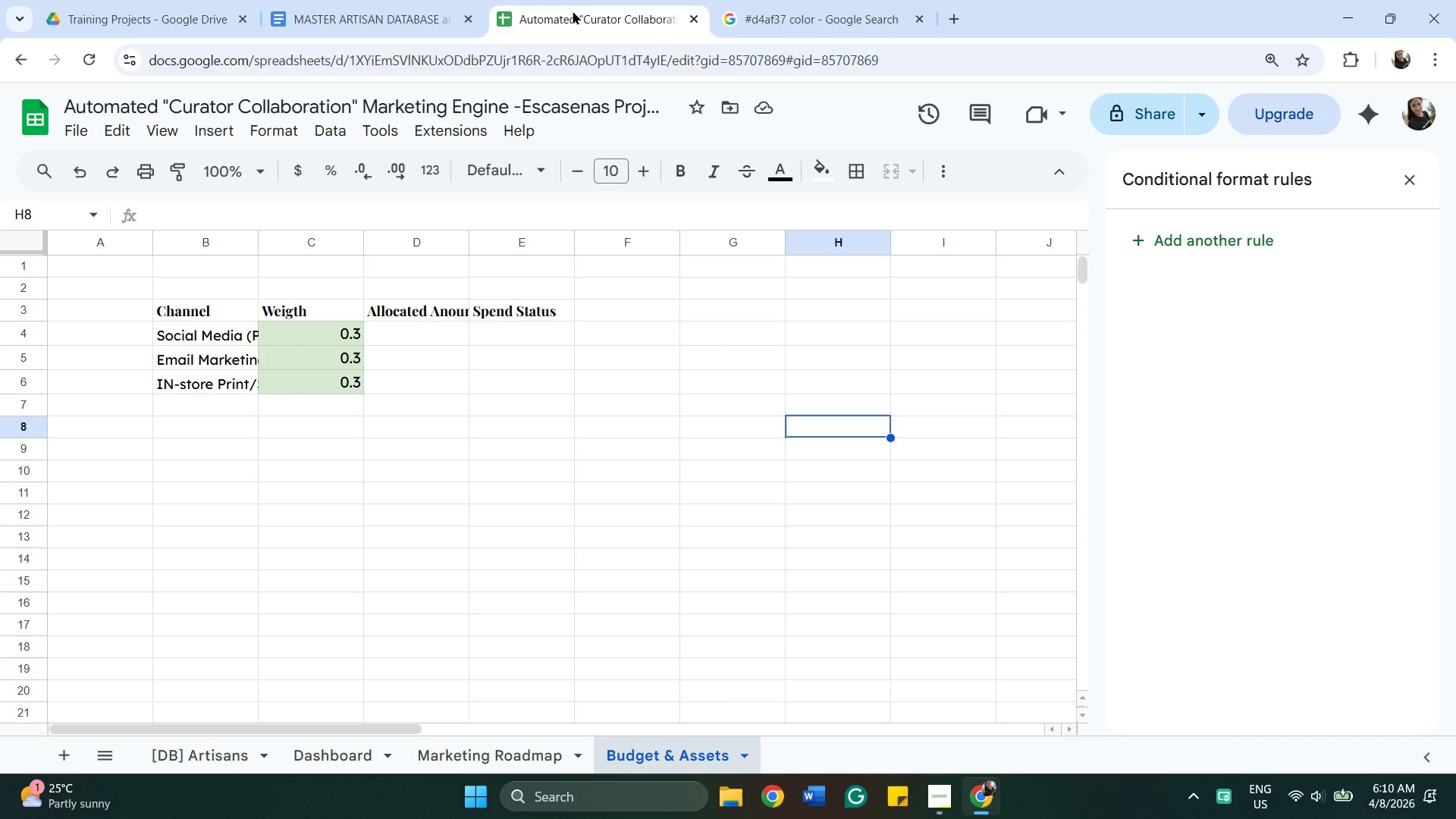 
wait(15.0)
 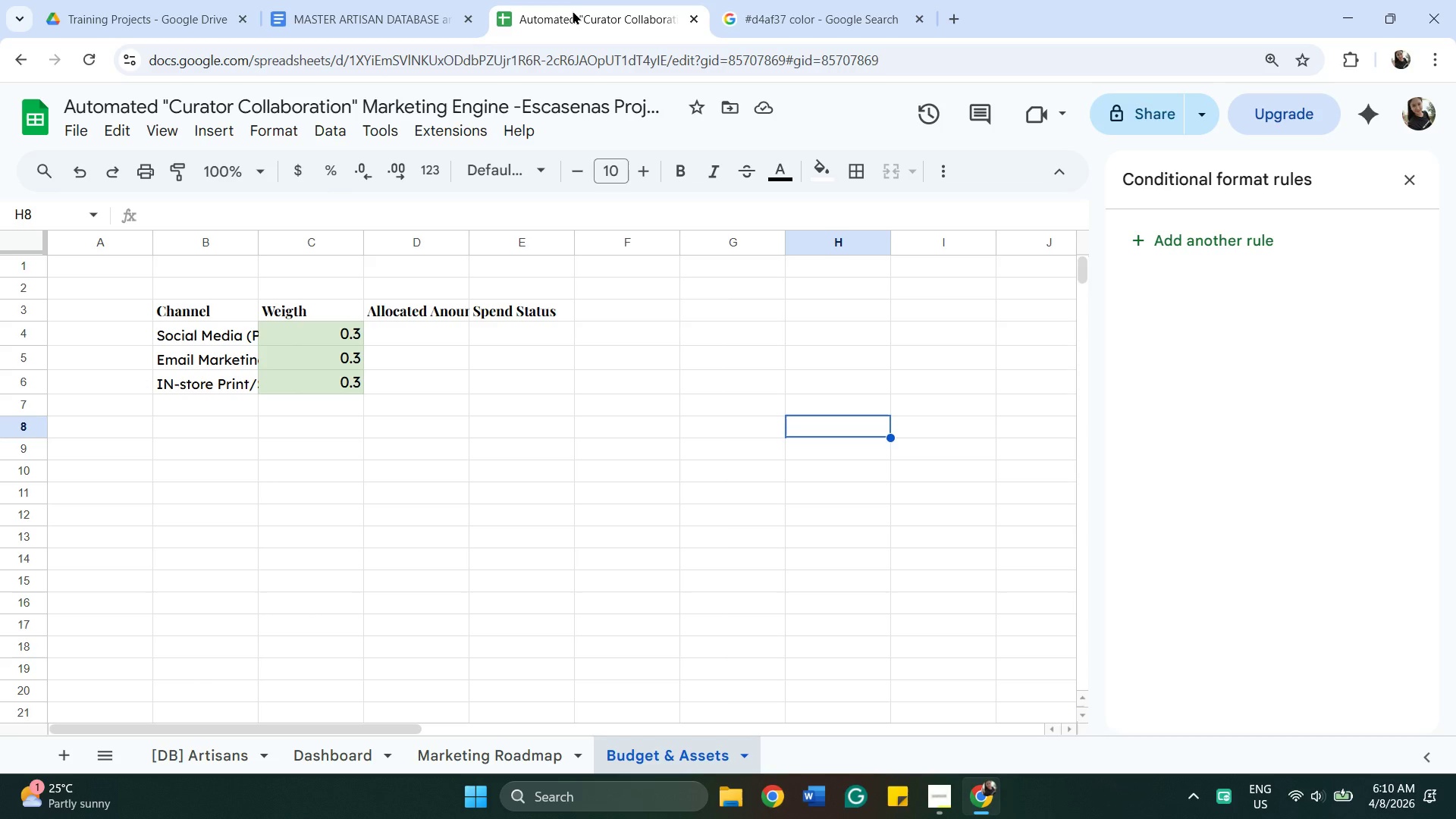 
left_click([219, 469])
 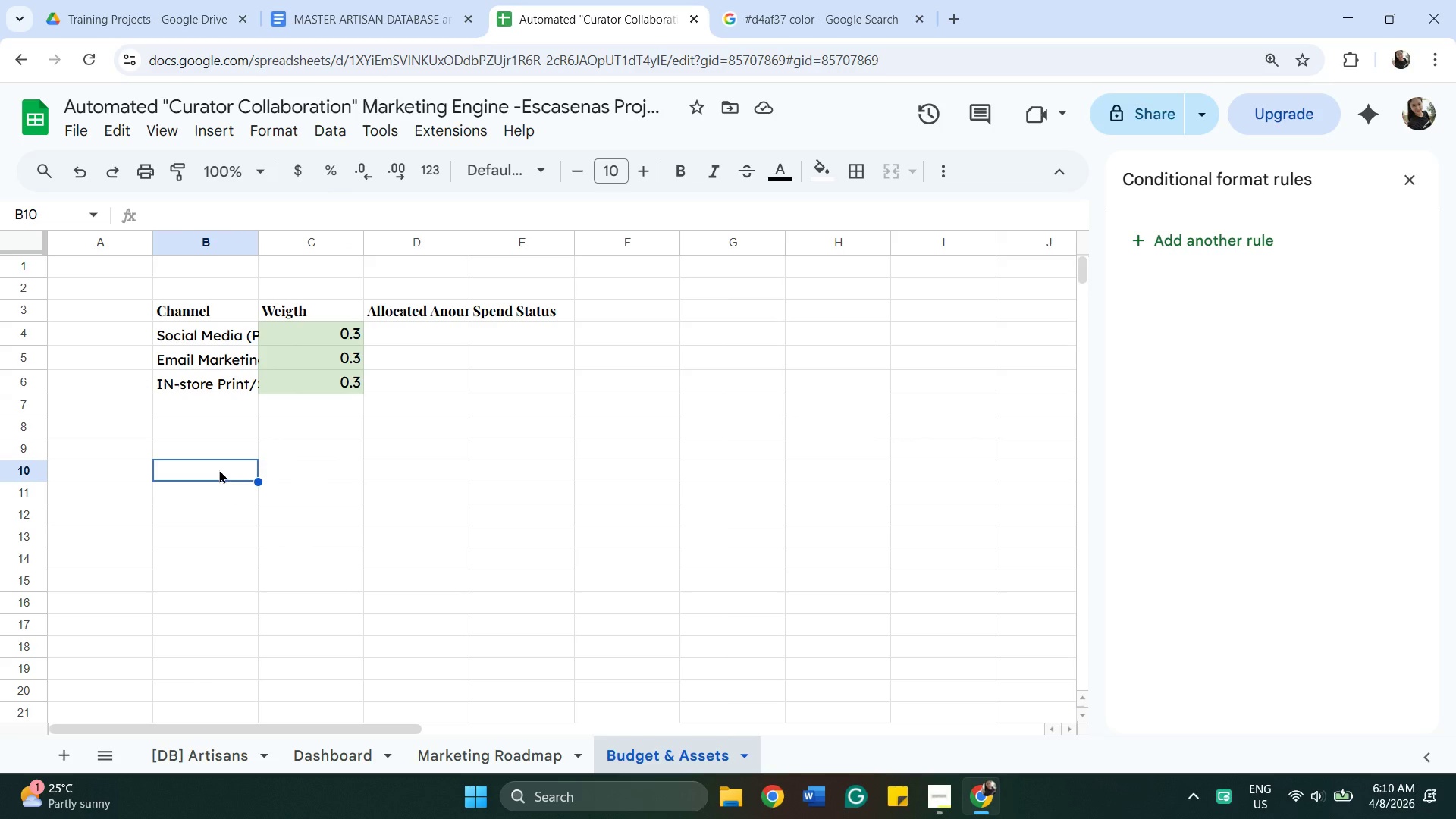 
wait(15.55)
 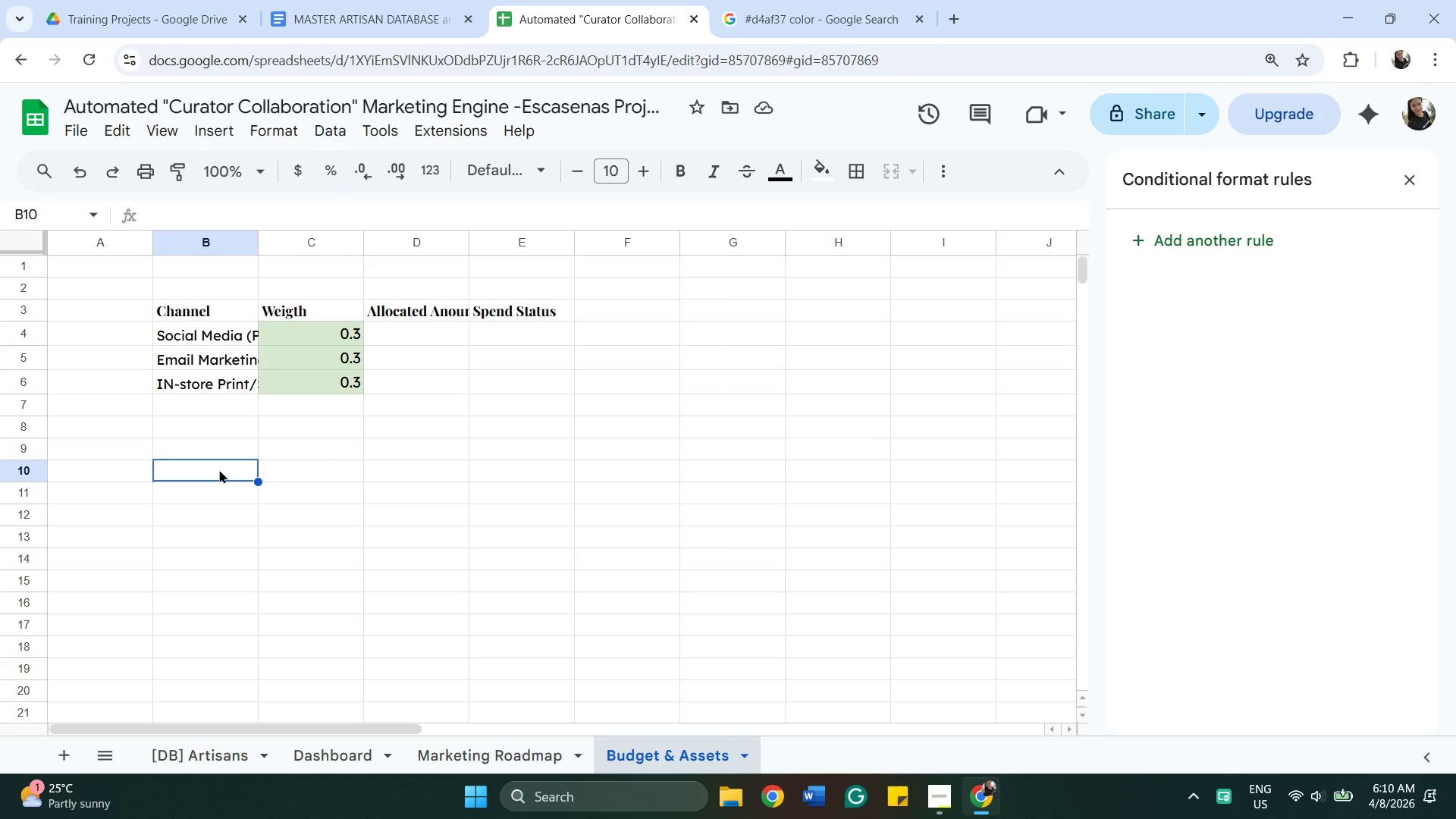 
type(Instragram Stories)
 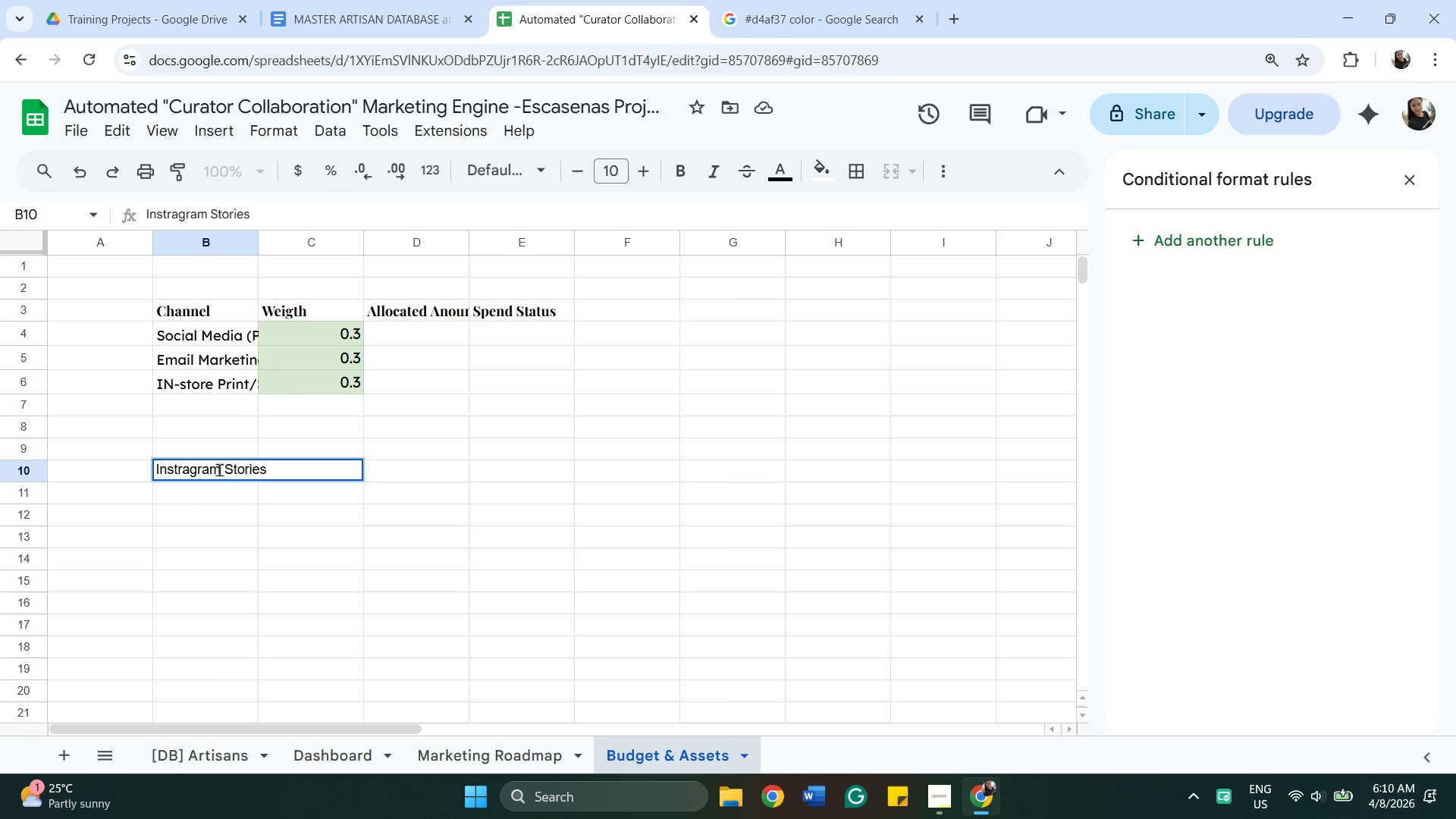 
key(Enter)
 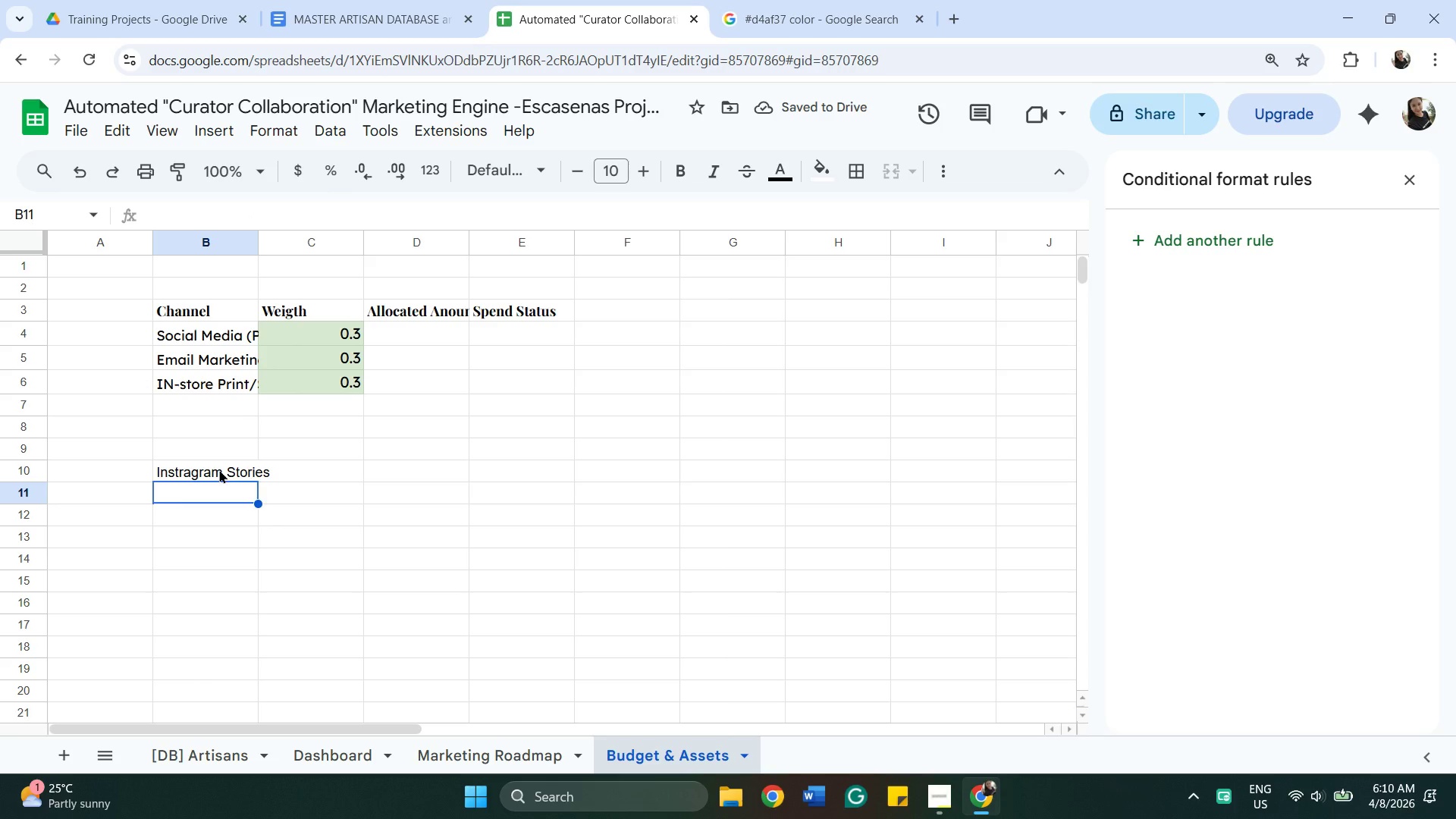 
wait(7.33)
 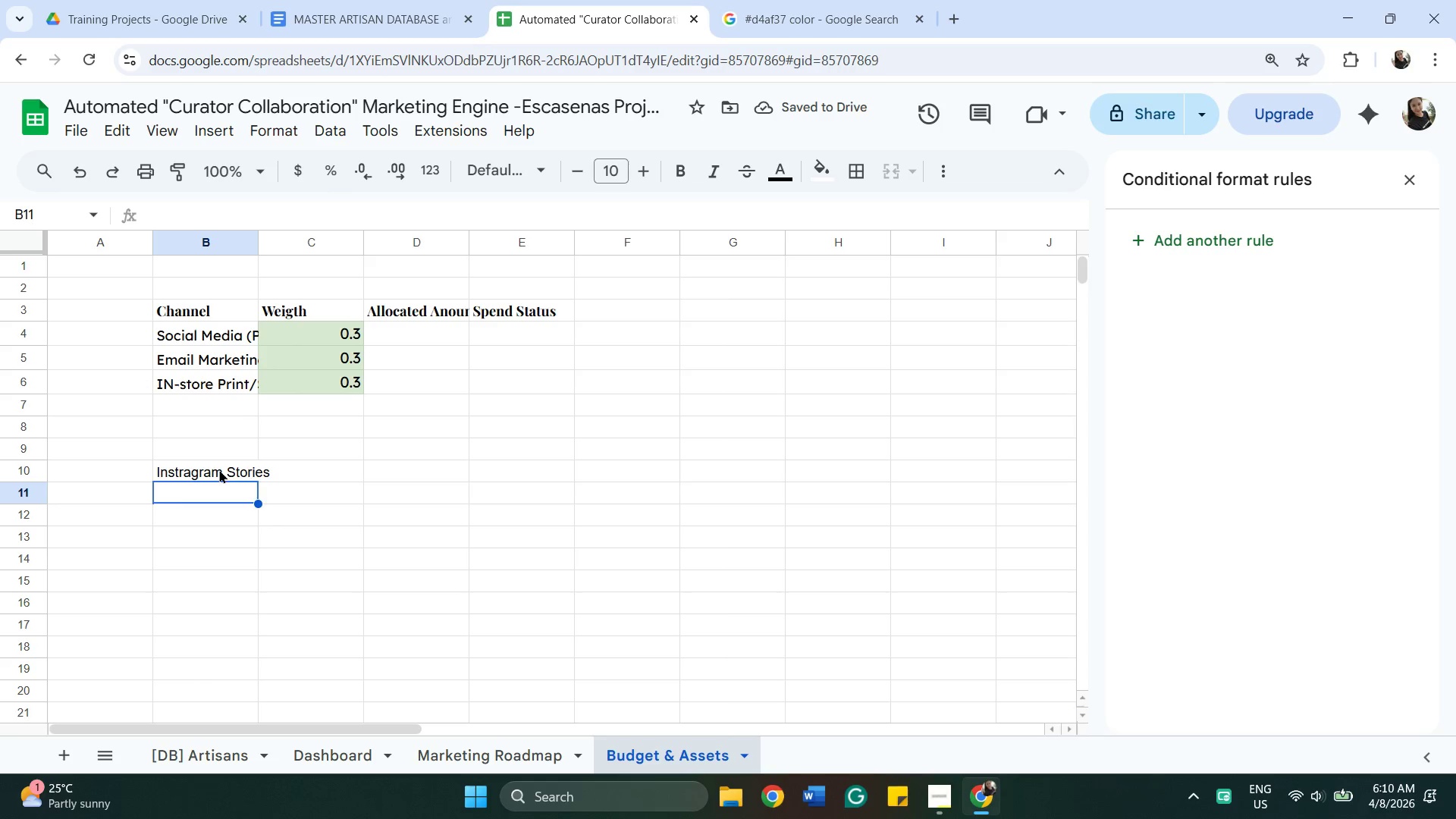 
type(New)
 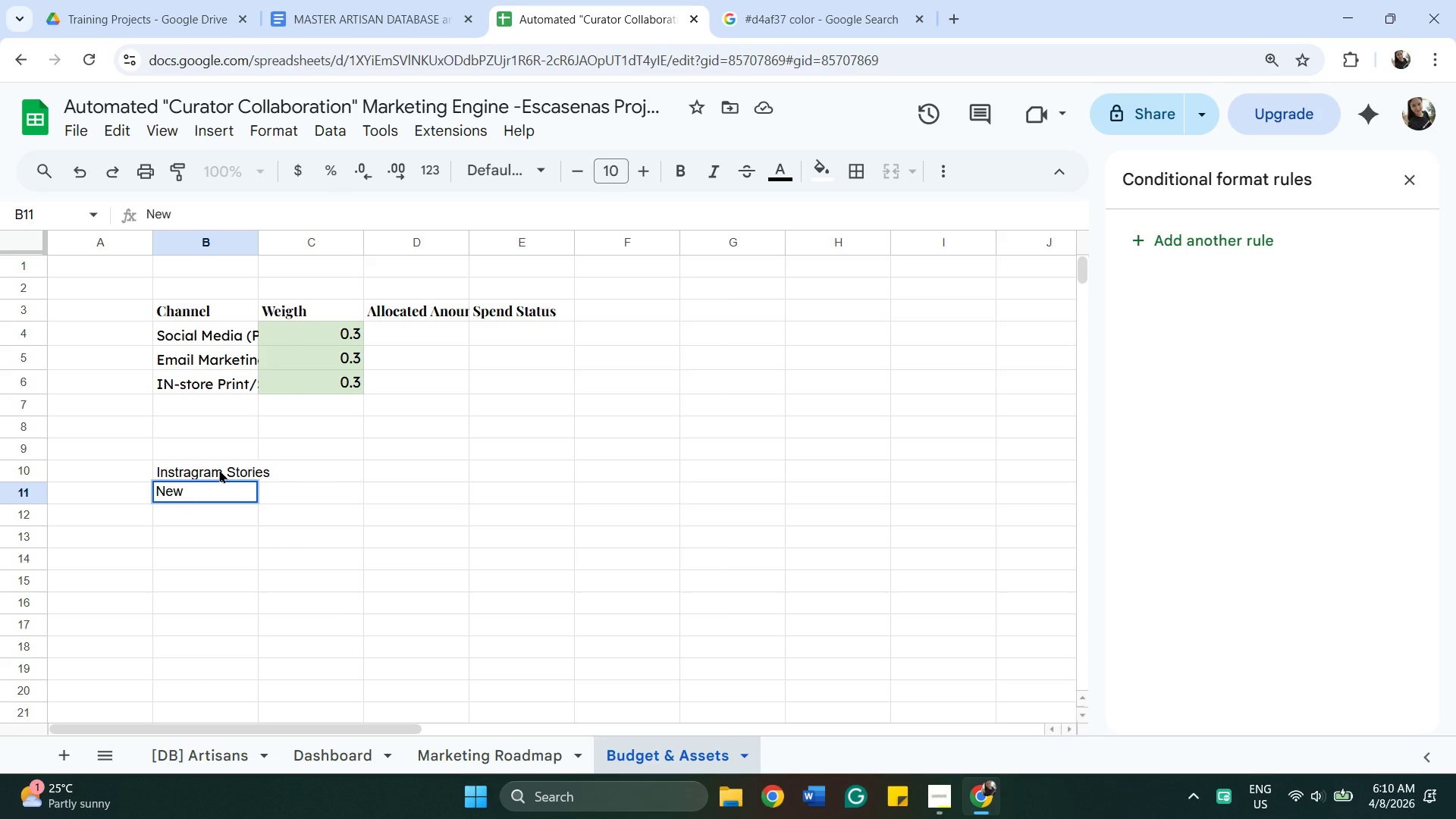 
wait(6.88)
 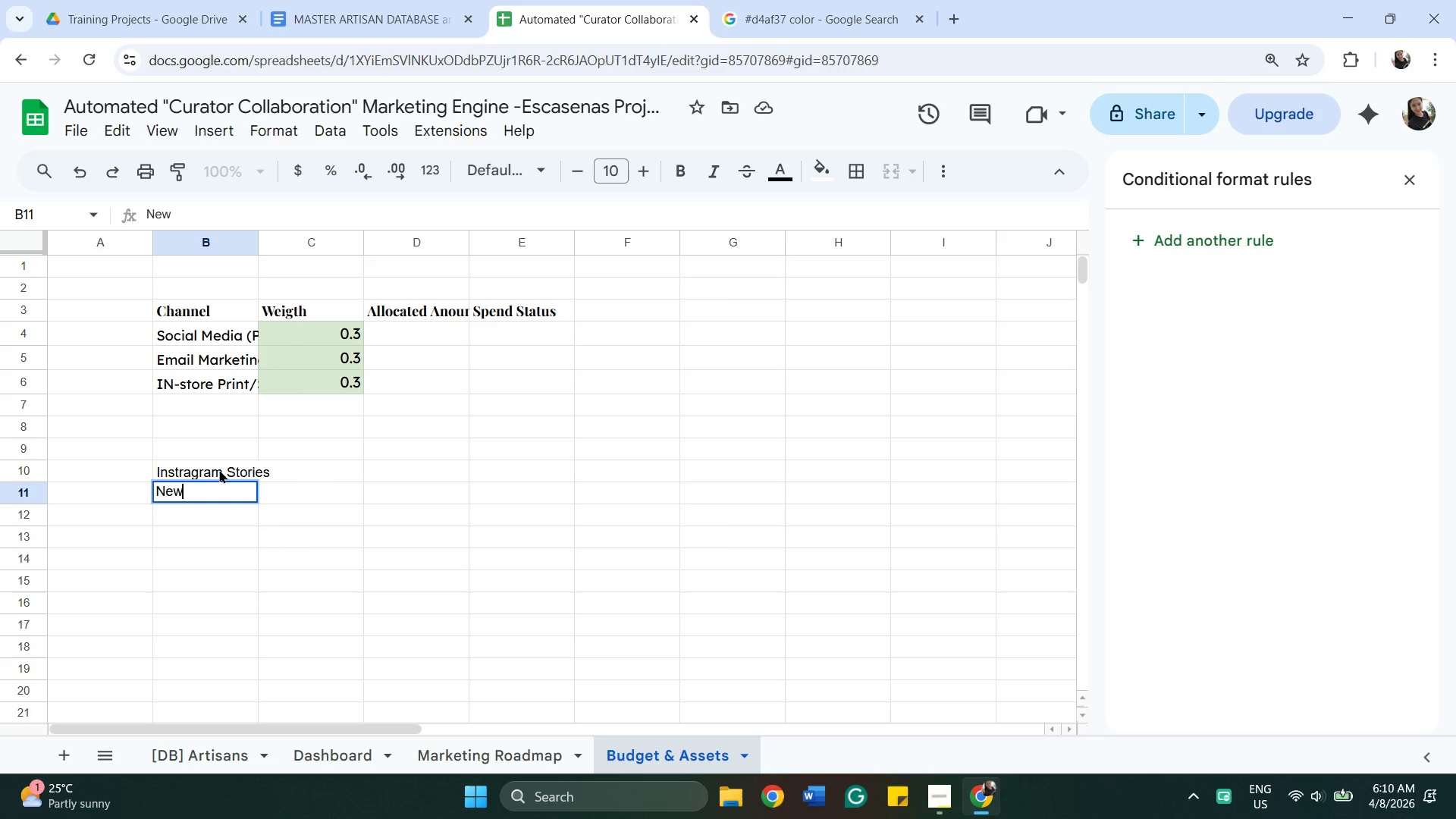 
key(Backspace)
key(Backspace)
key(Backspace)
type(Email Newsletters)
 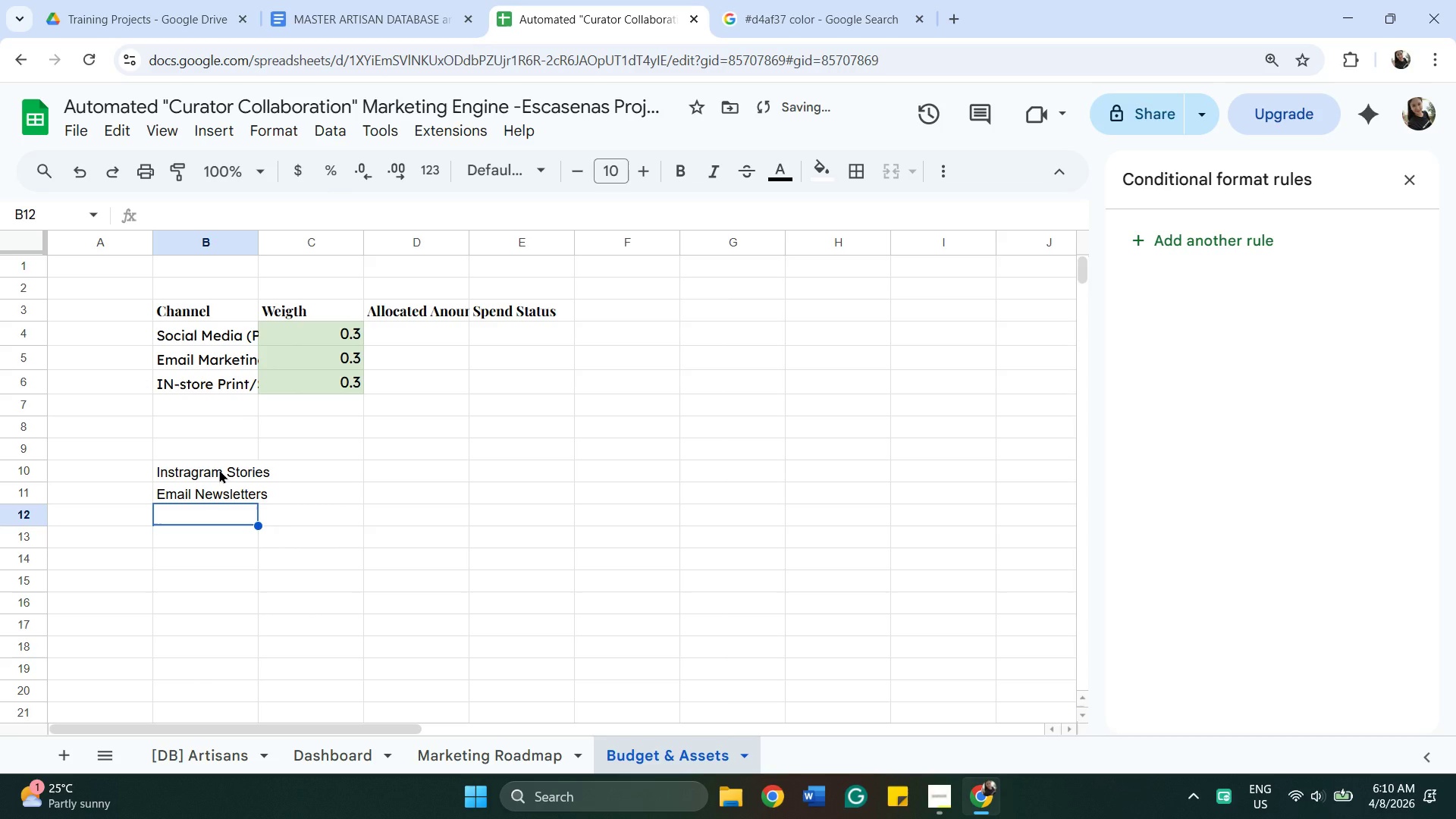 
 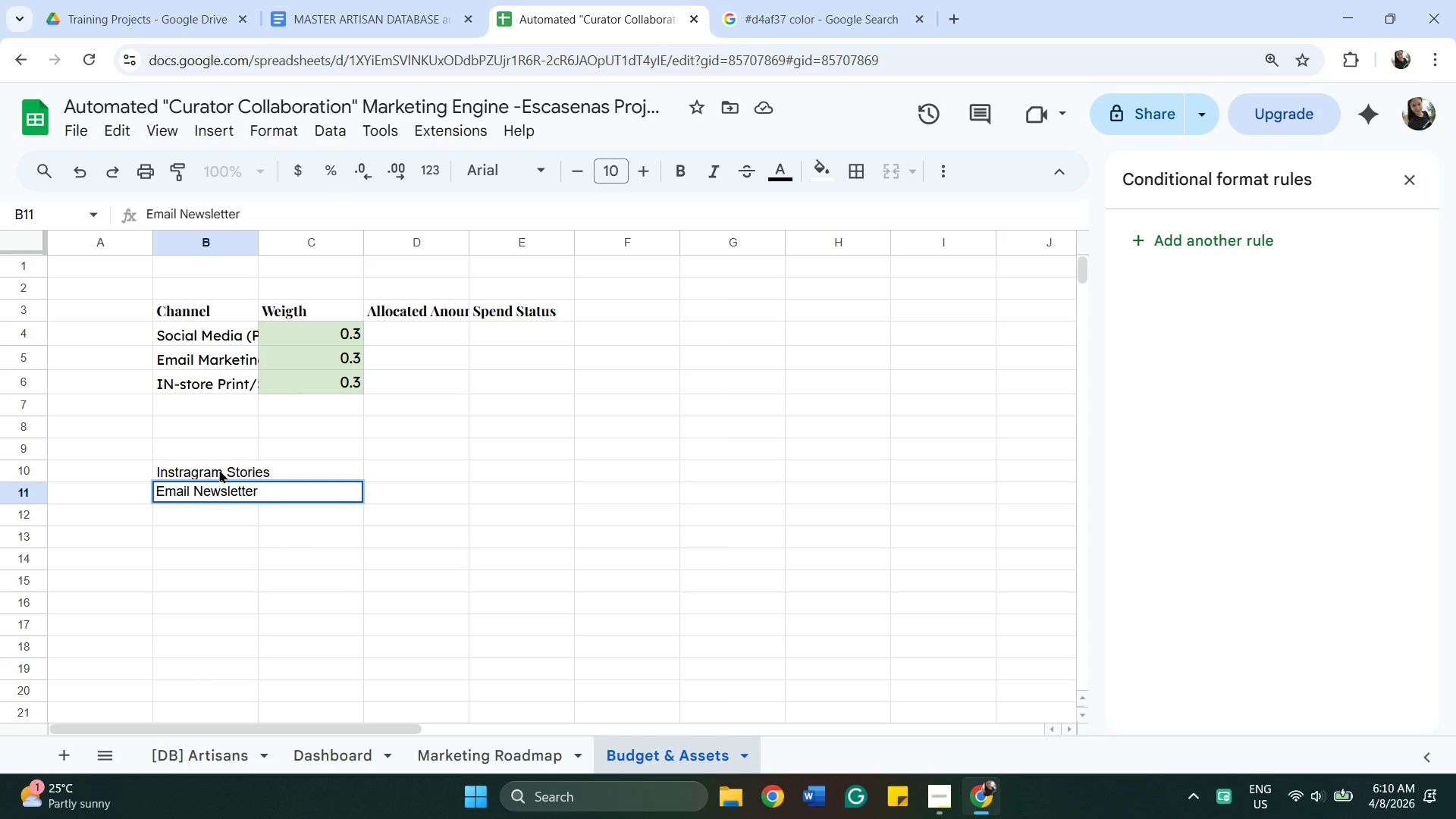 
key(Enter)
 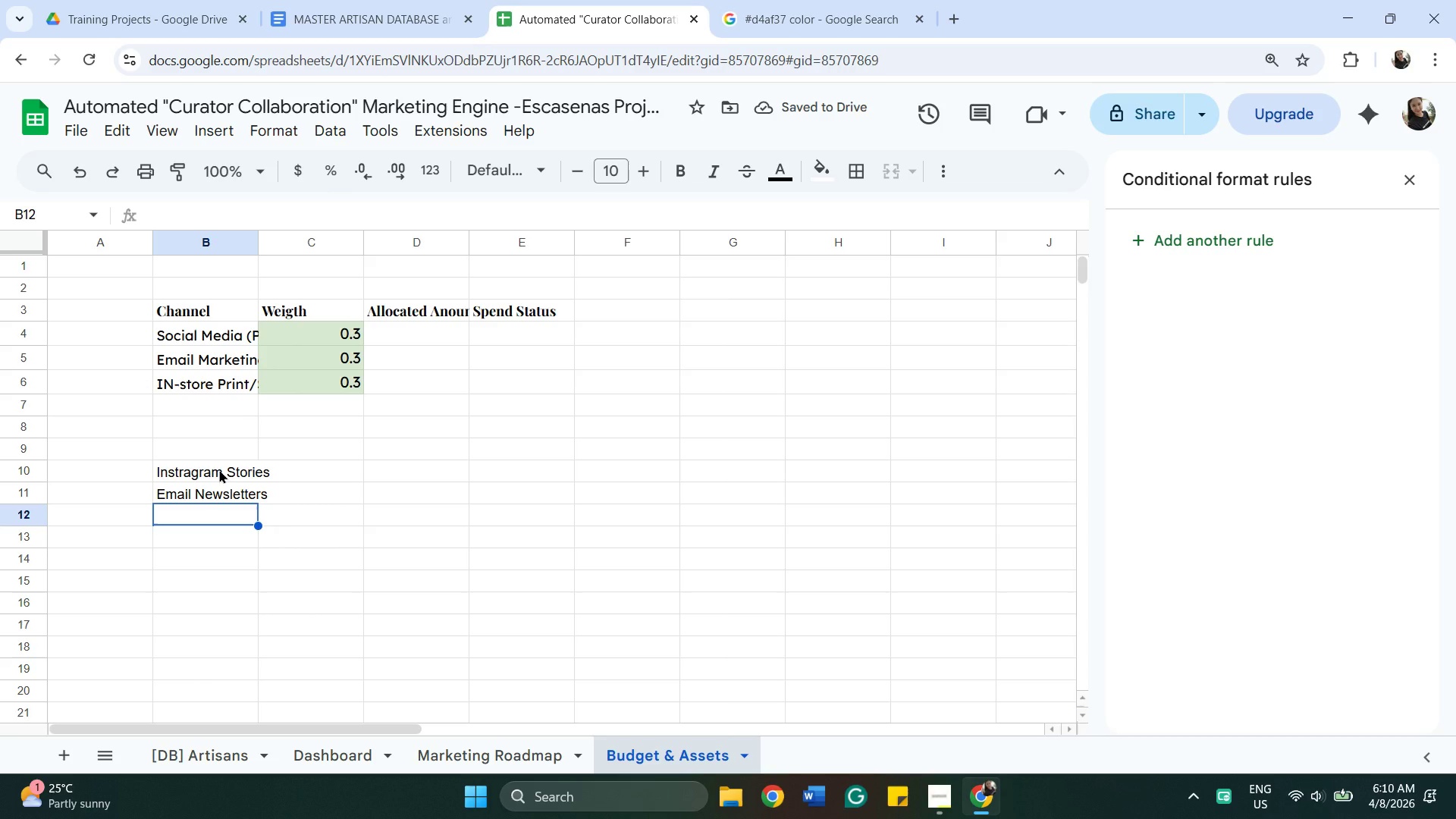 
type(In-)
 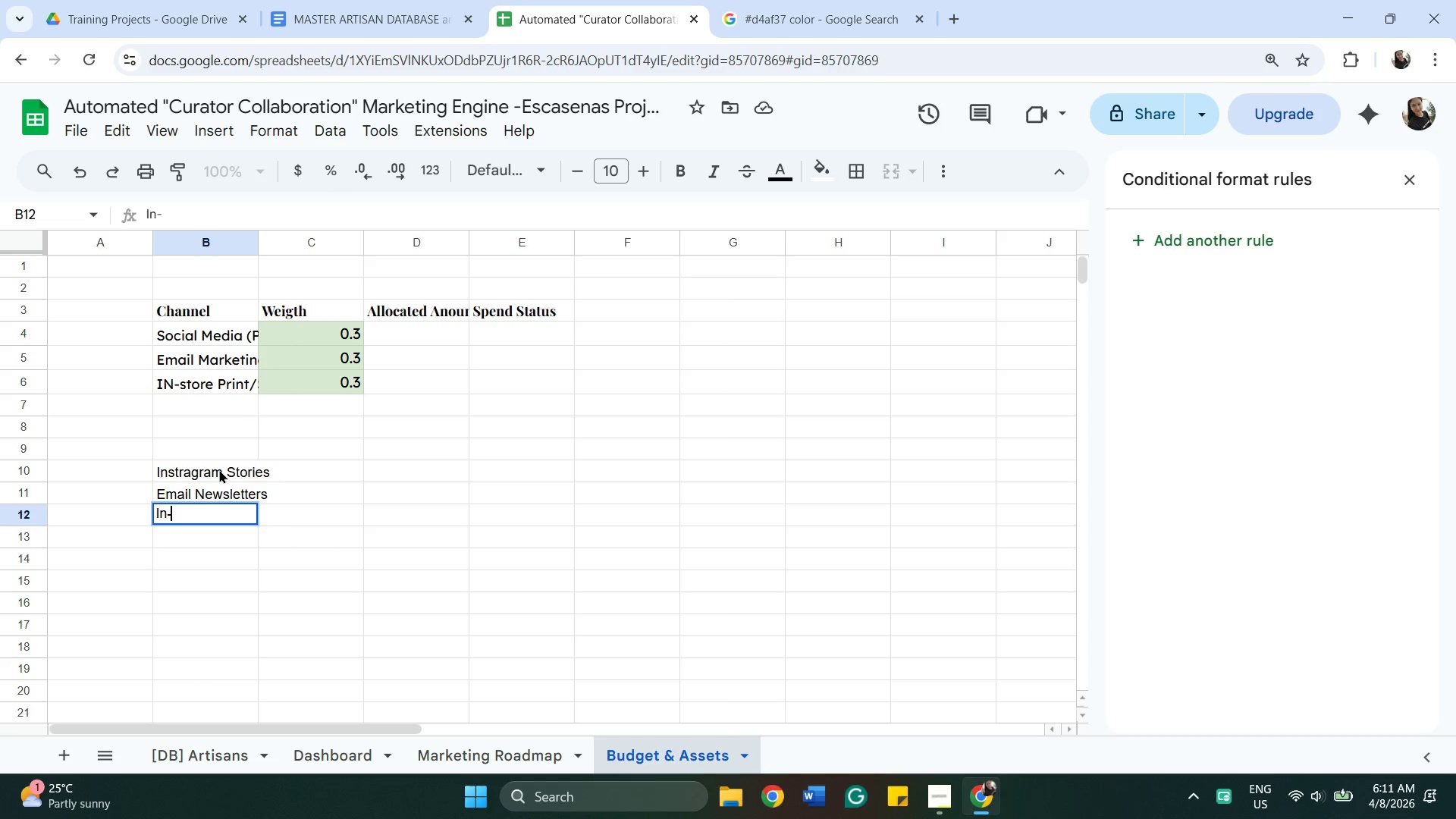 
wait(5.17)
 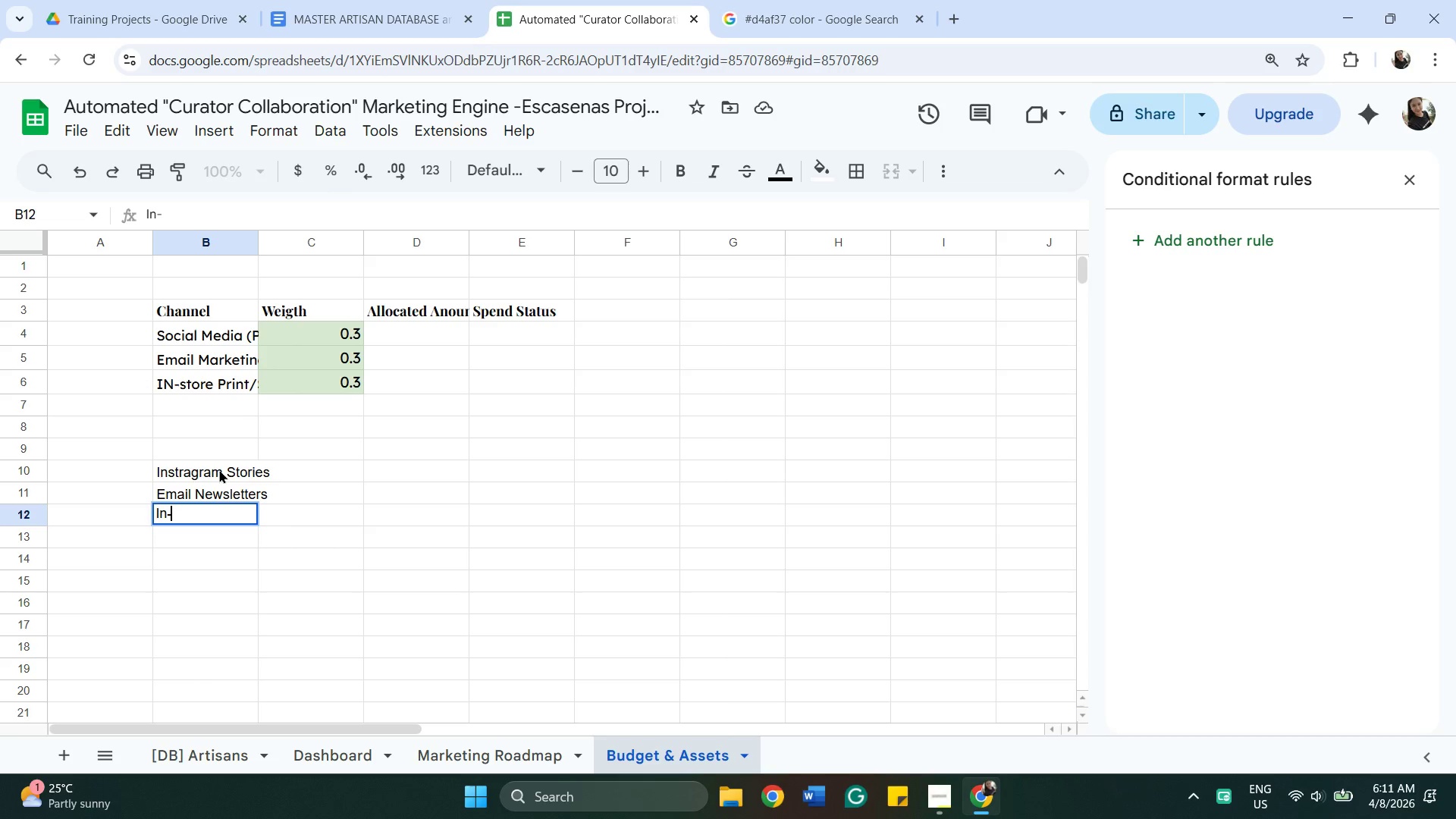 
type(store Table Tents)
 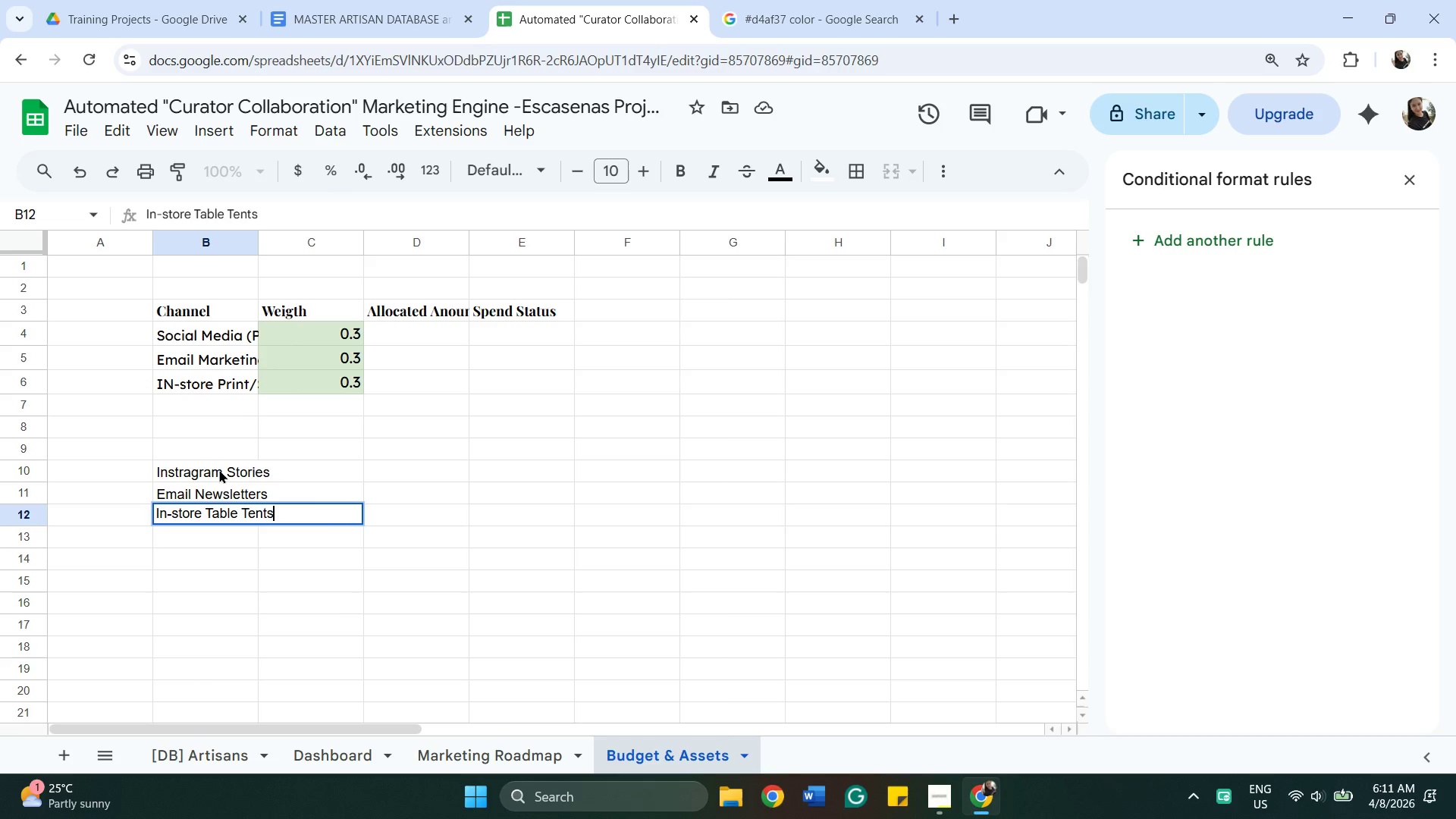 
wait(10.14)
 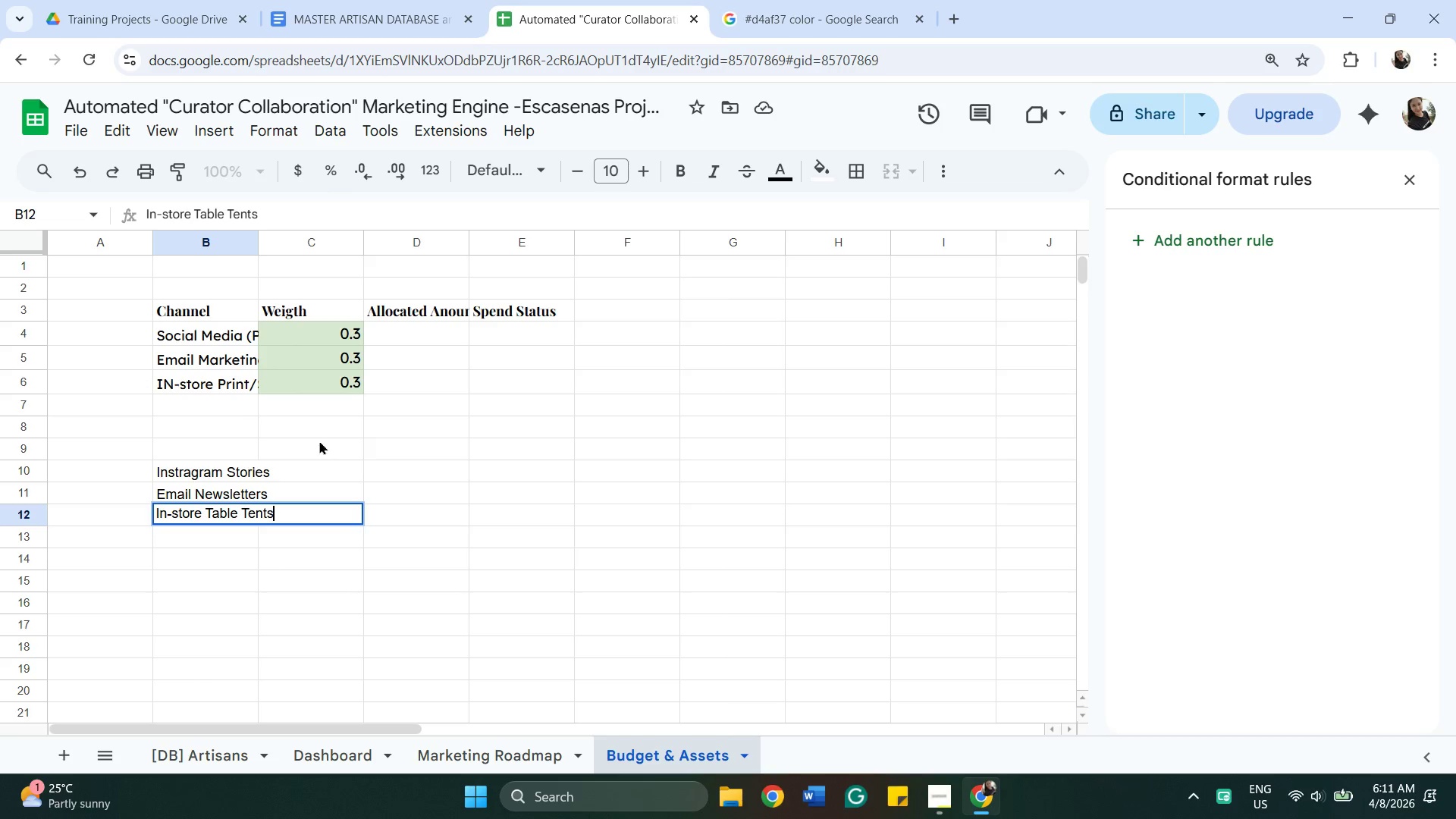 
left_click([325, 475])
 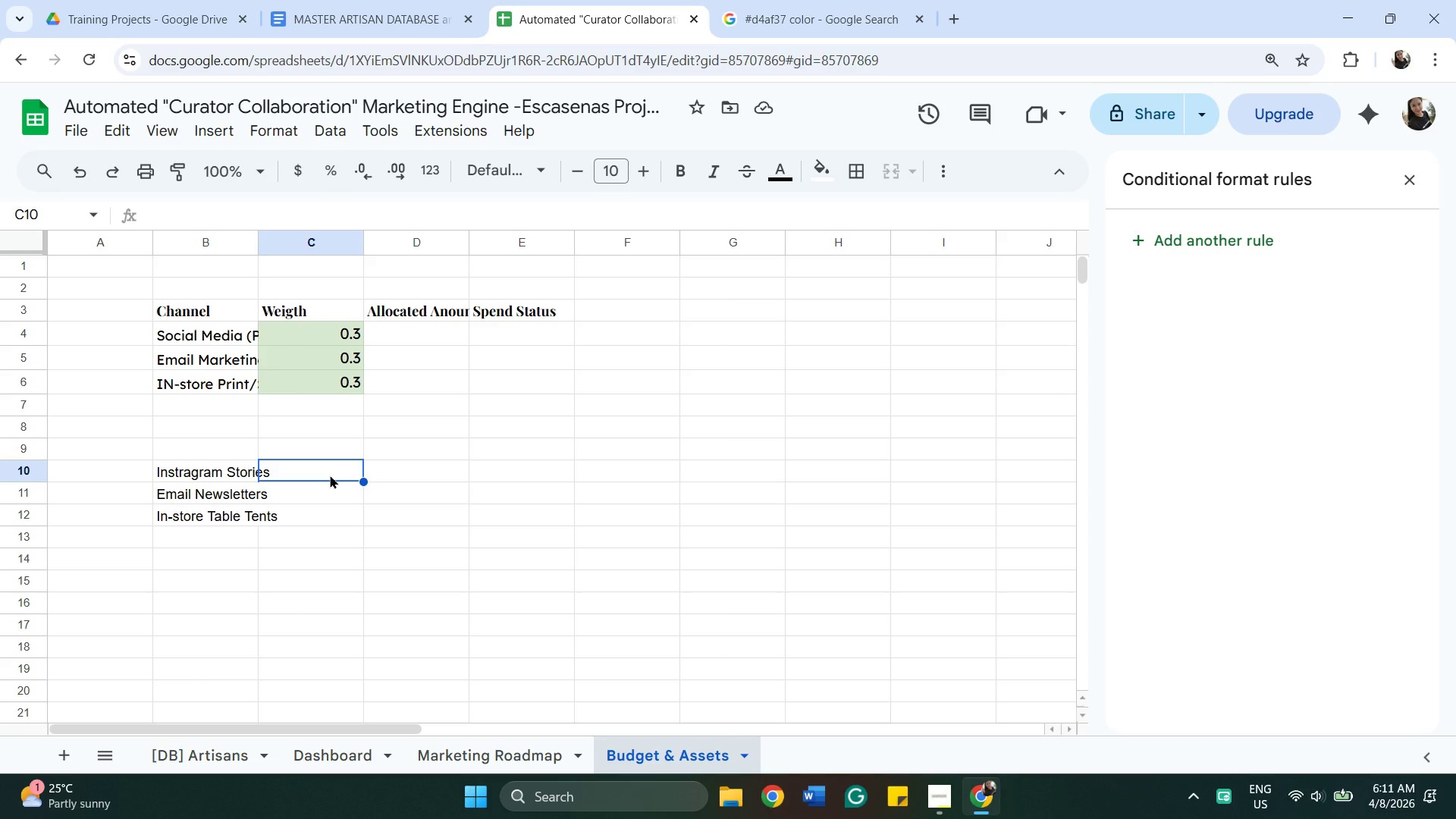 
wait(14.84)
 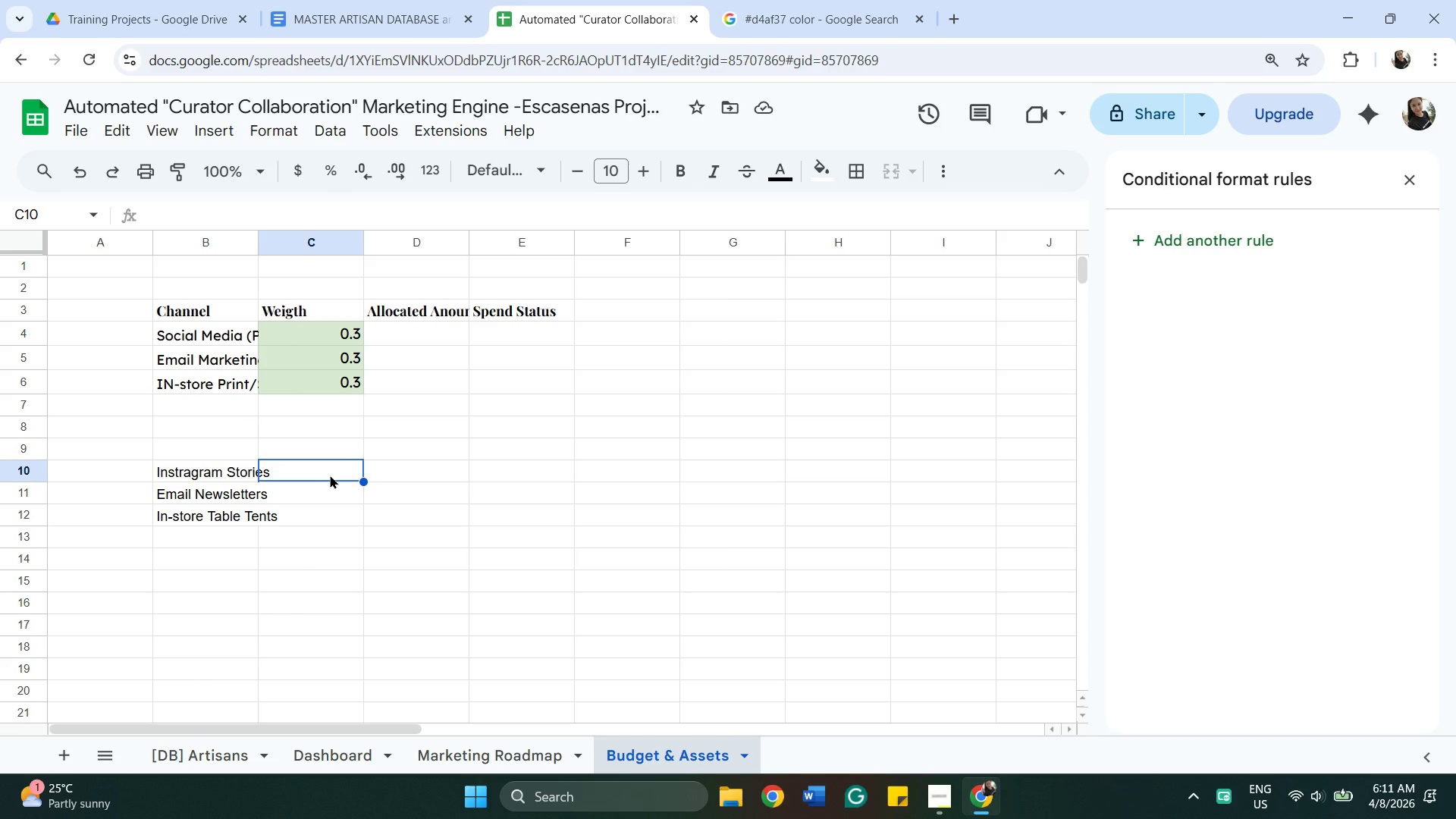 
key(Equal)
 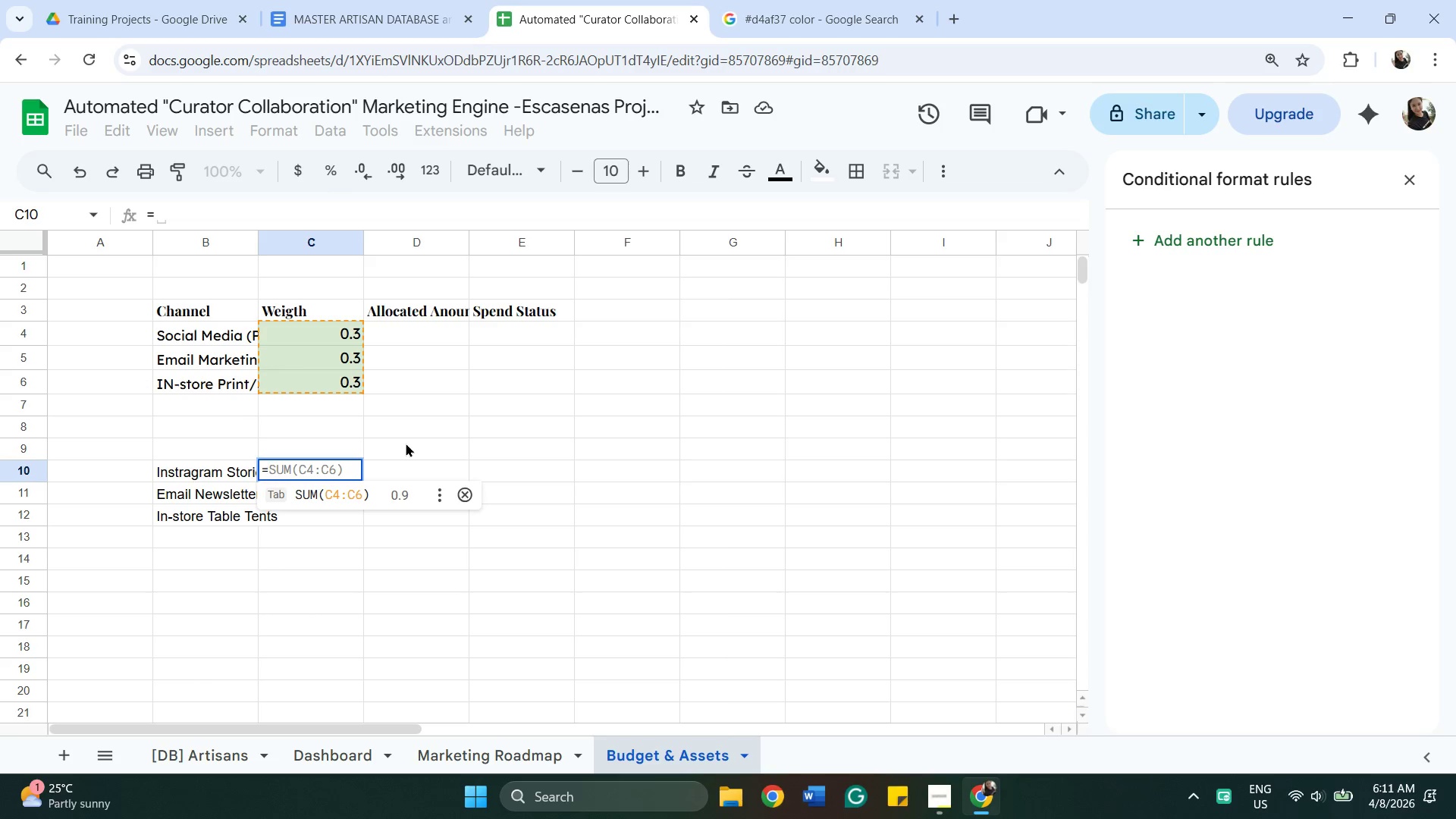 
type(ifs)
 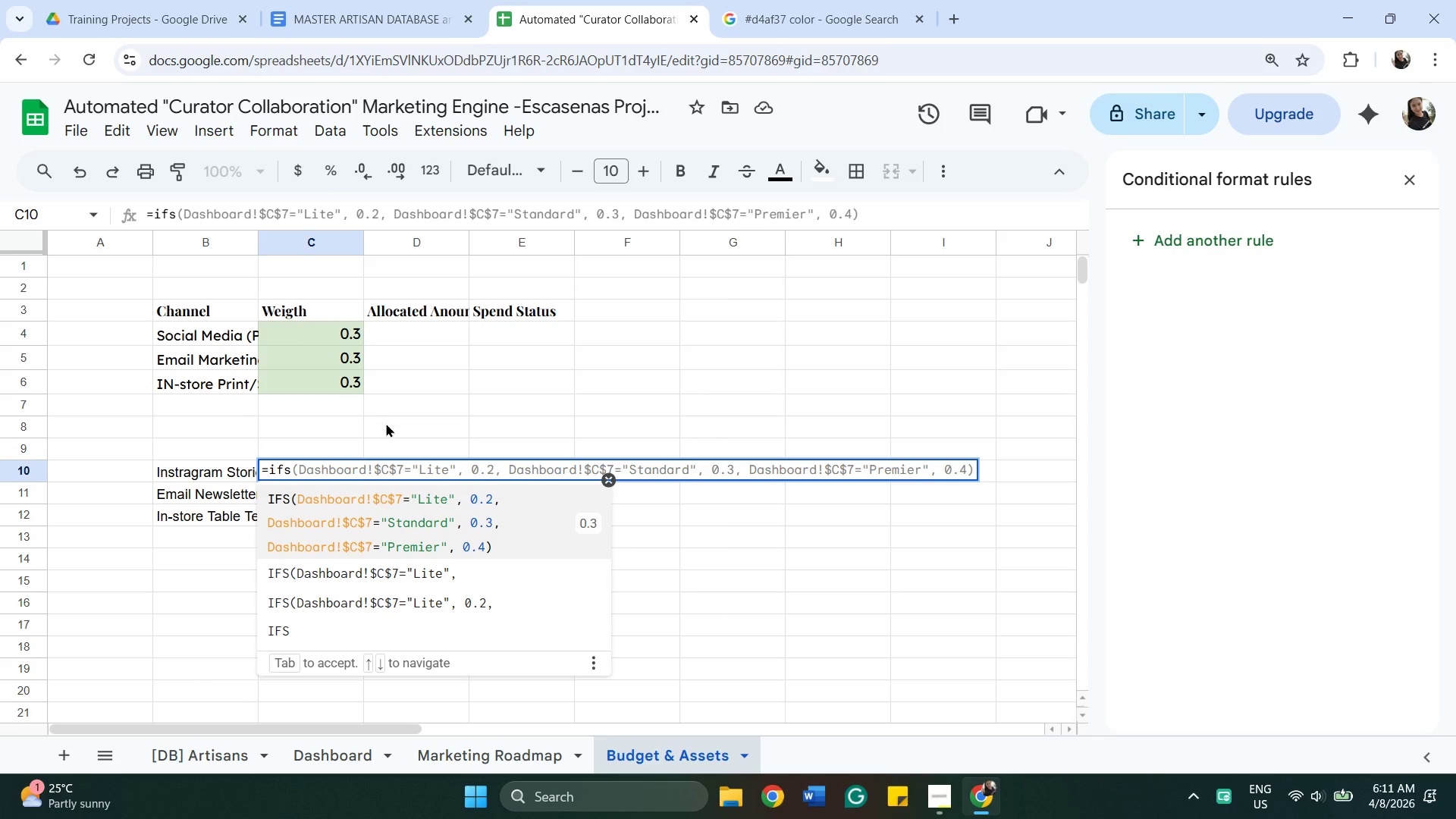 
wait(9.81)
 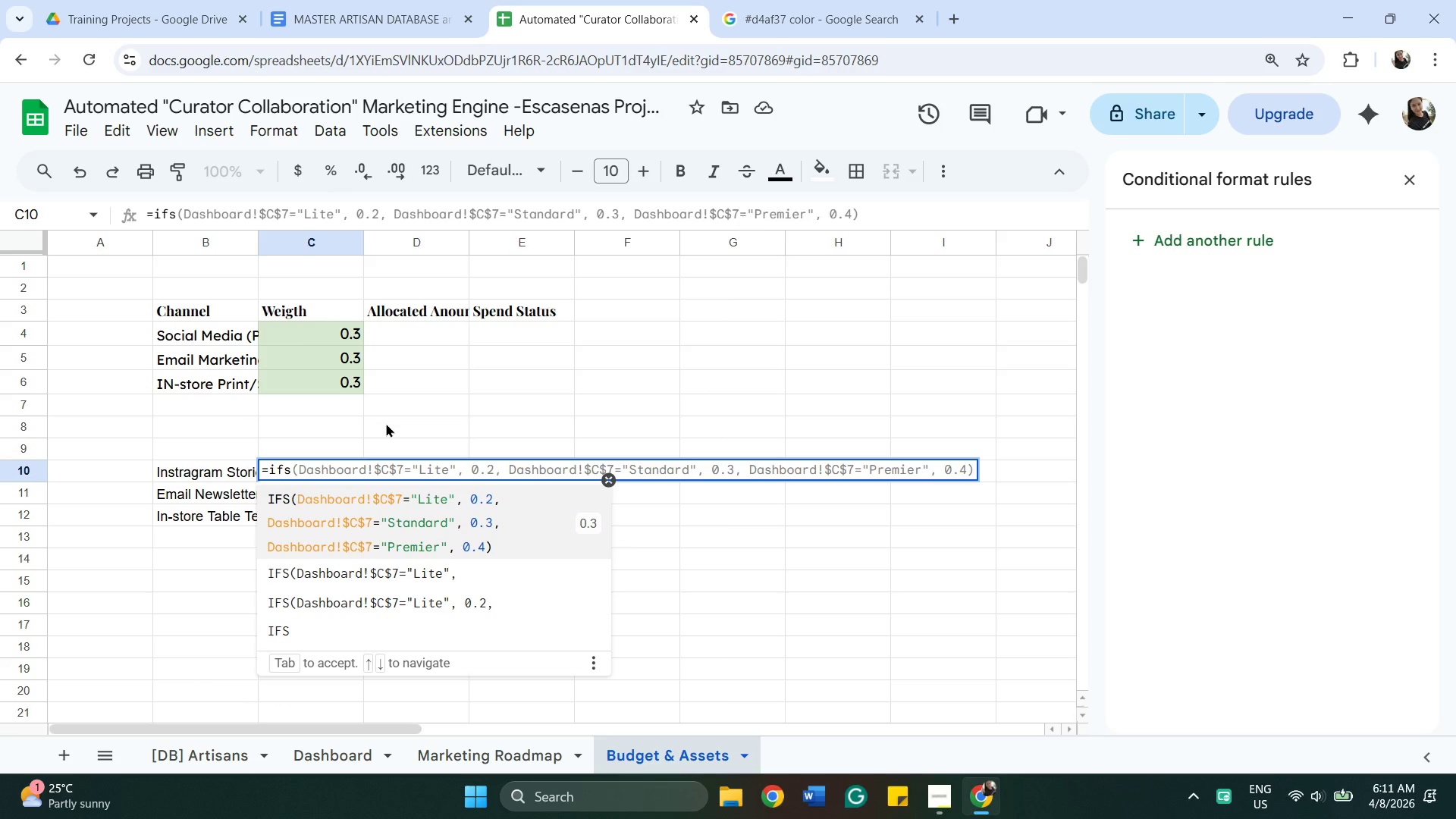 
key(Backspace)
 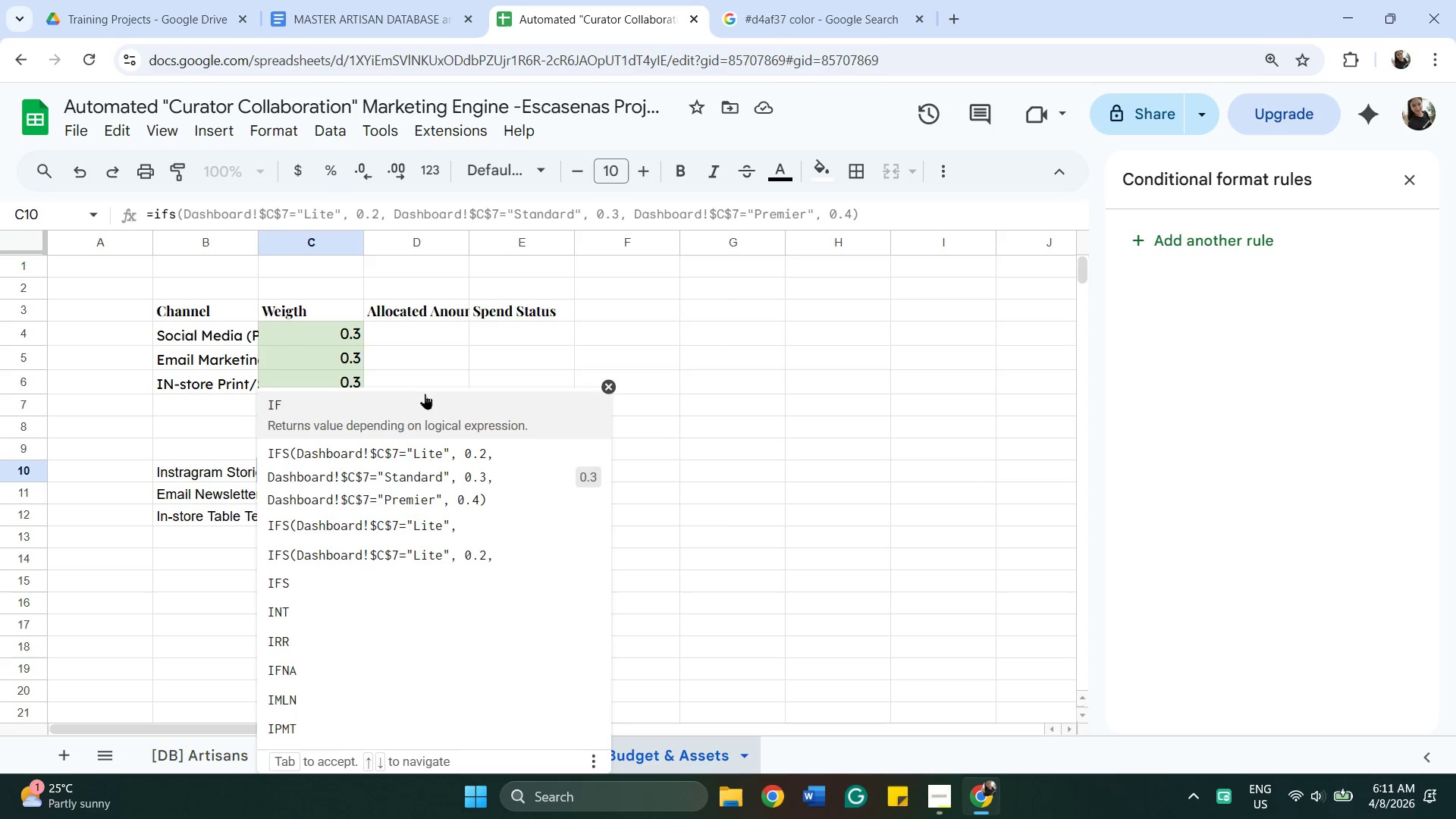 
key(Backspace)
 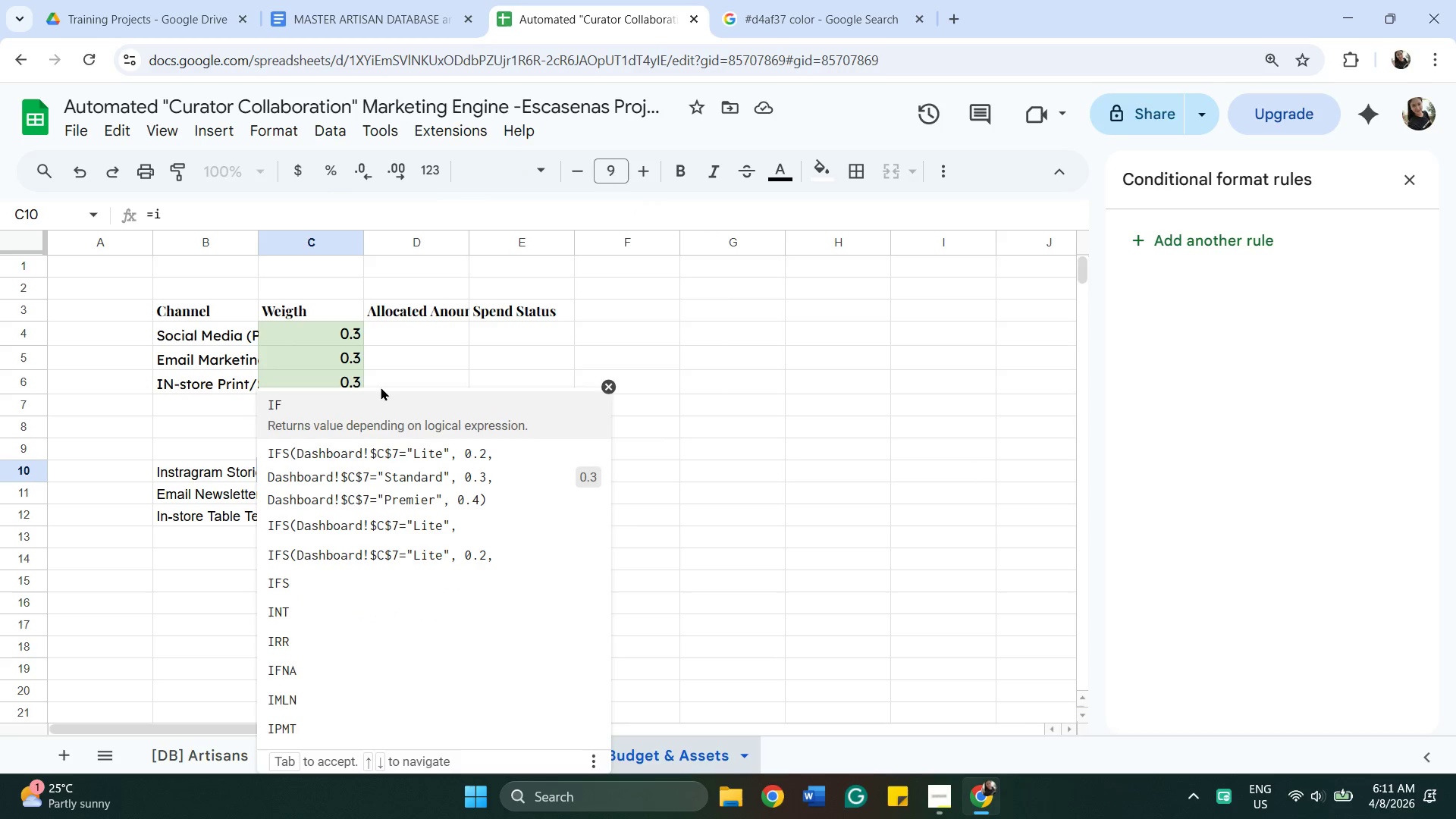 
mouse_move([313, 564])
 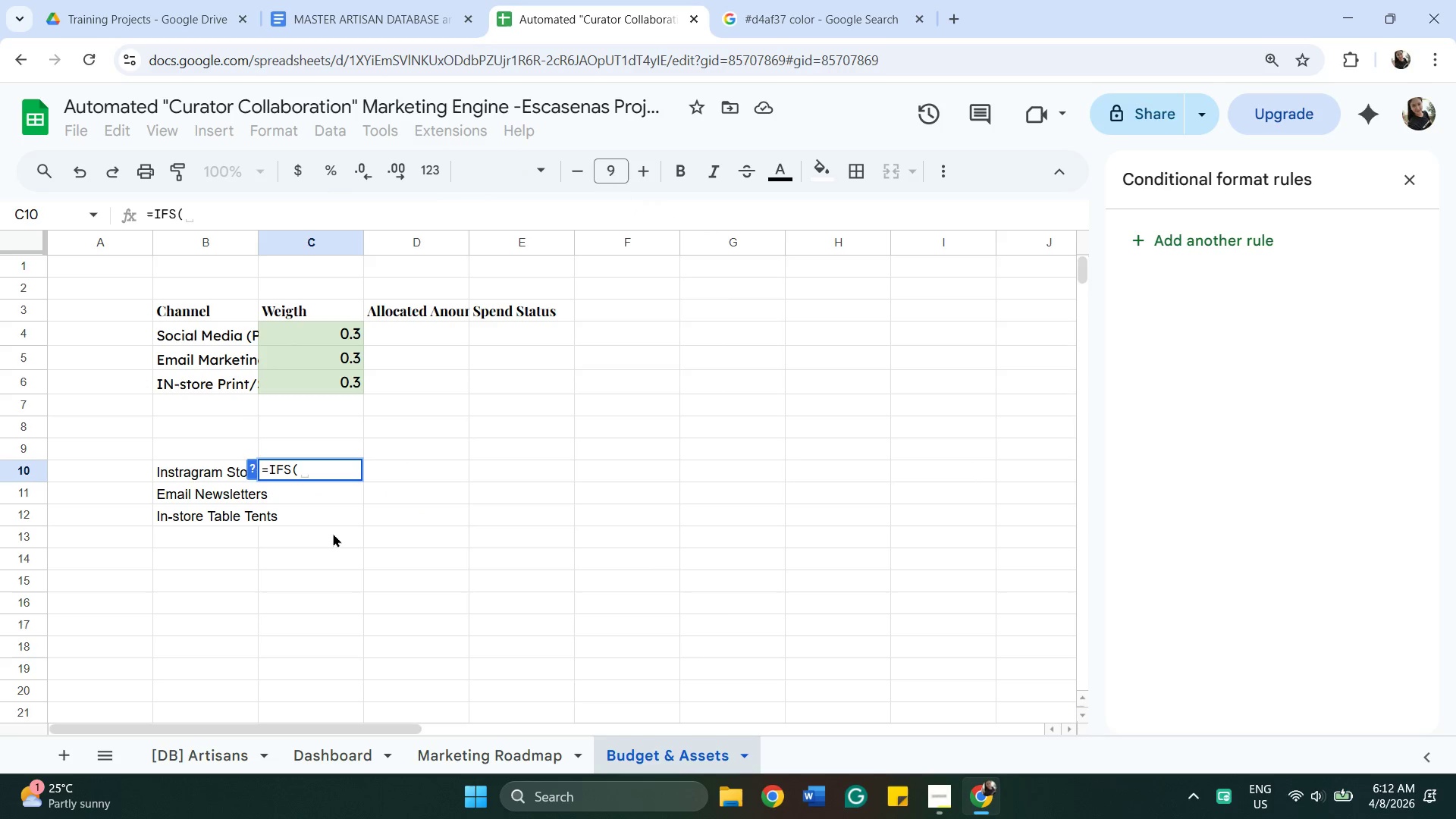 
type(Dashboard!)
 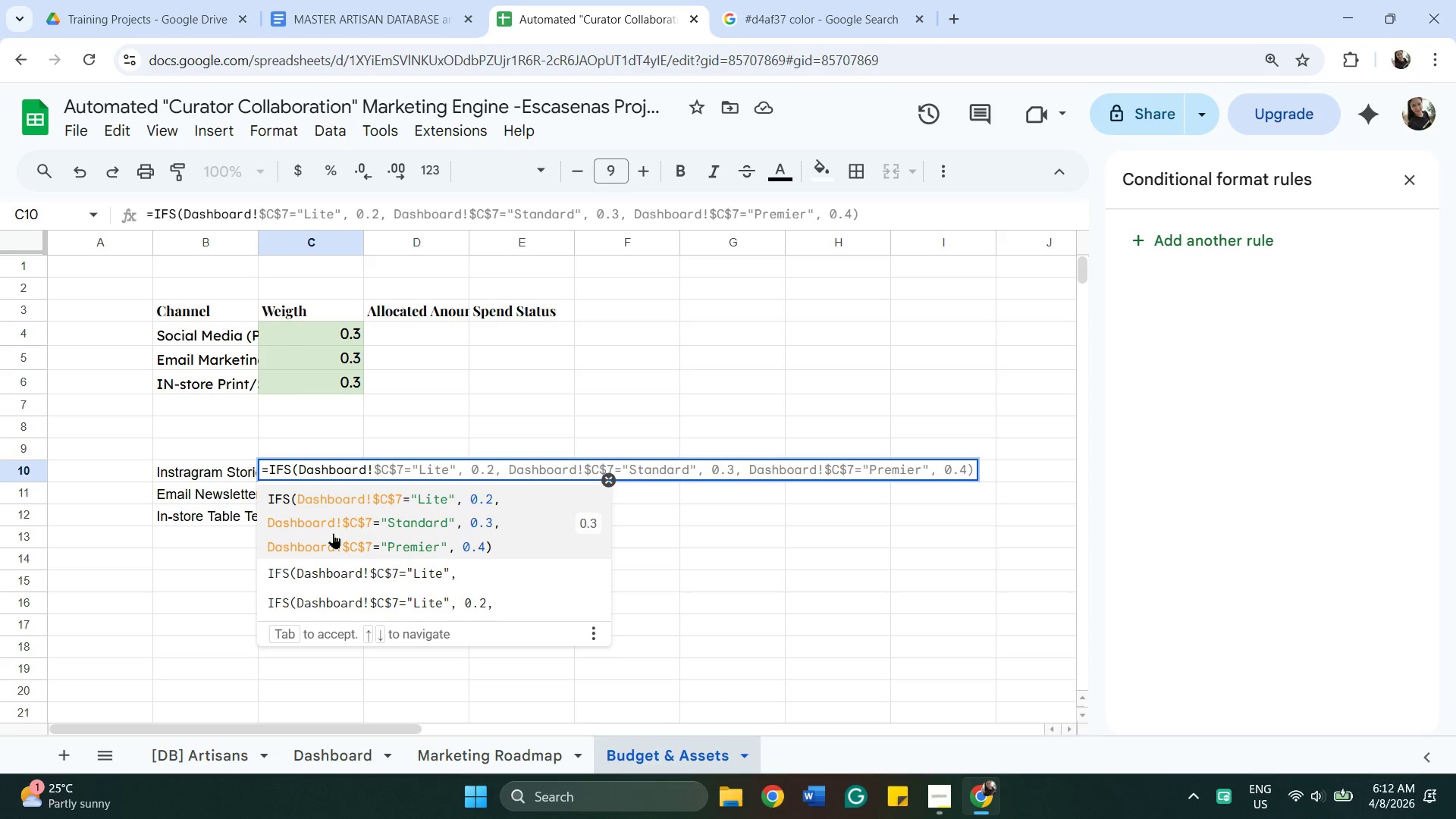 
wait(9.91)
 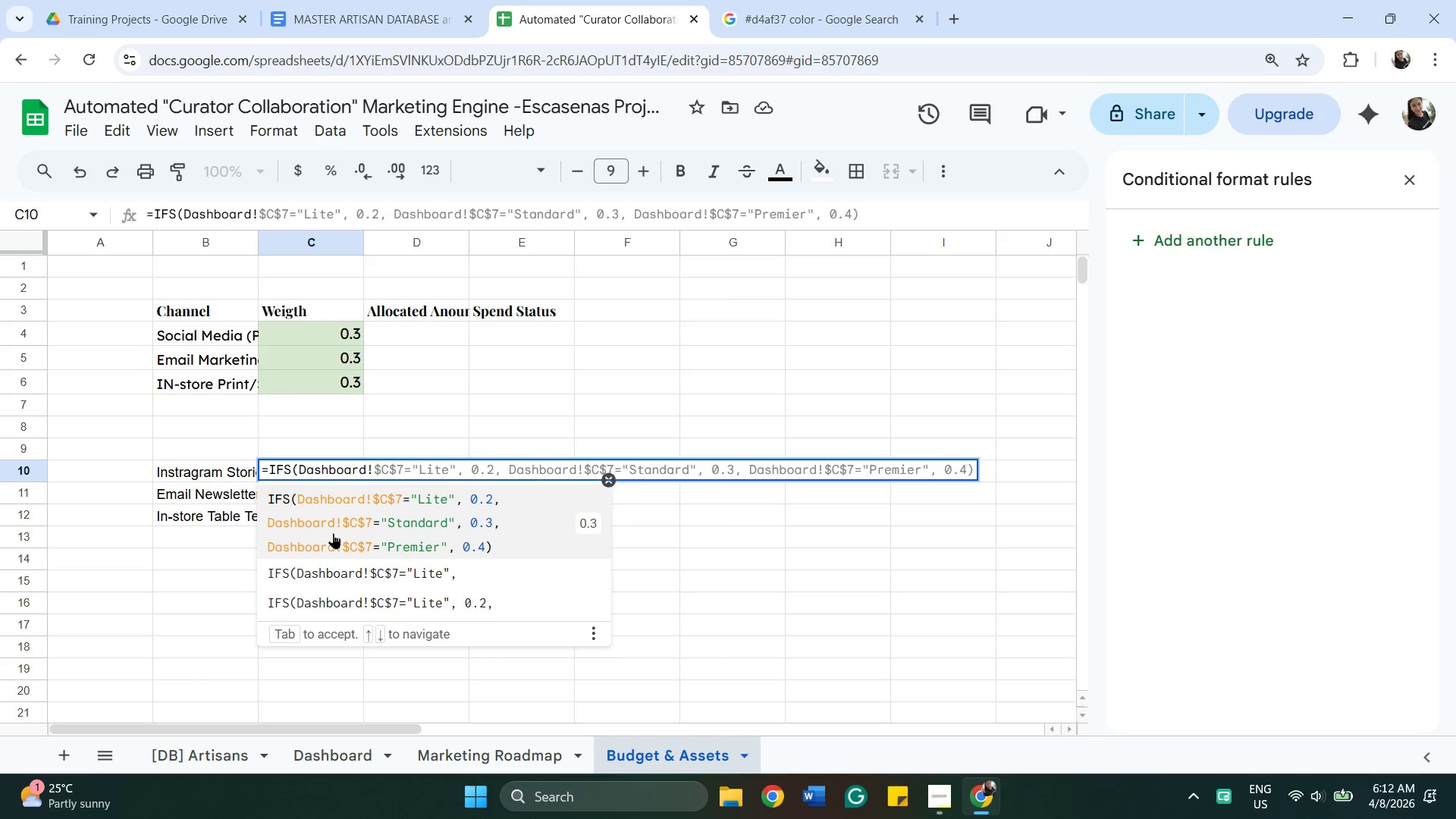 
left_click([704, 654])
 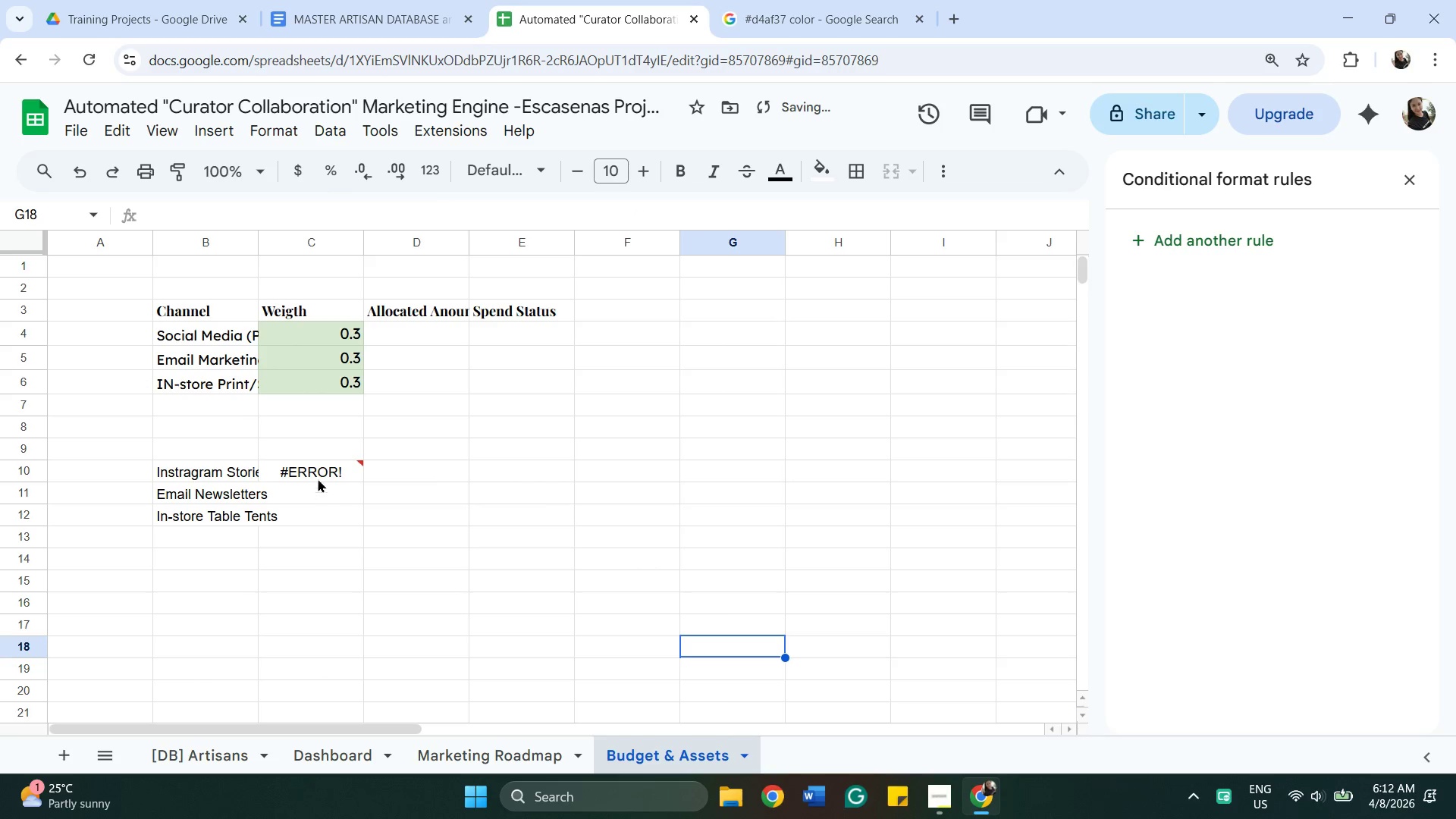 
left_click([318, 469])
 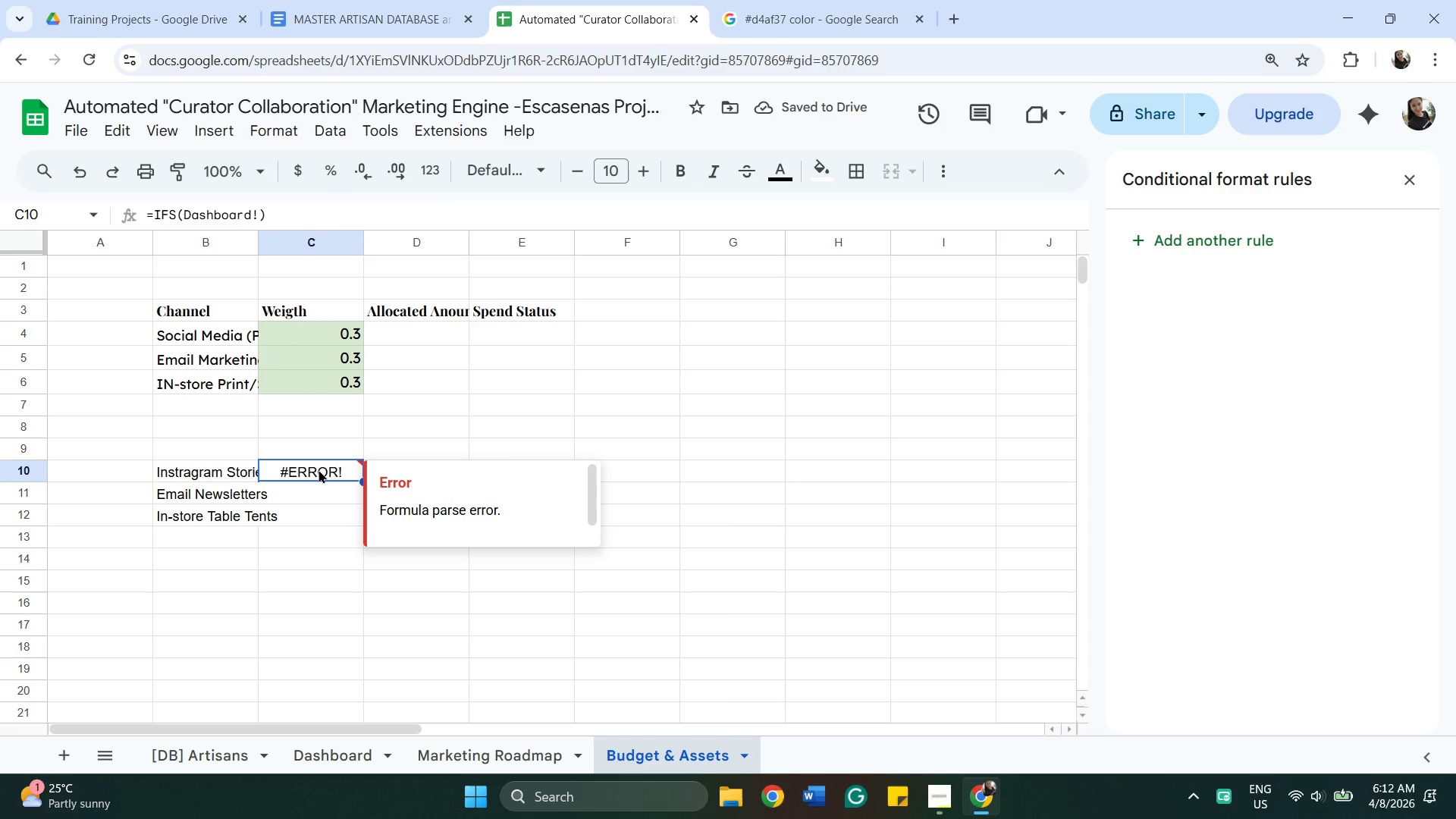 
type(=IF)
 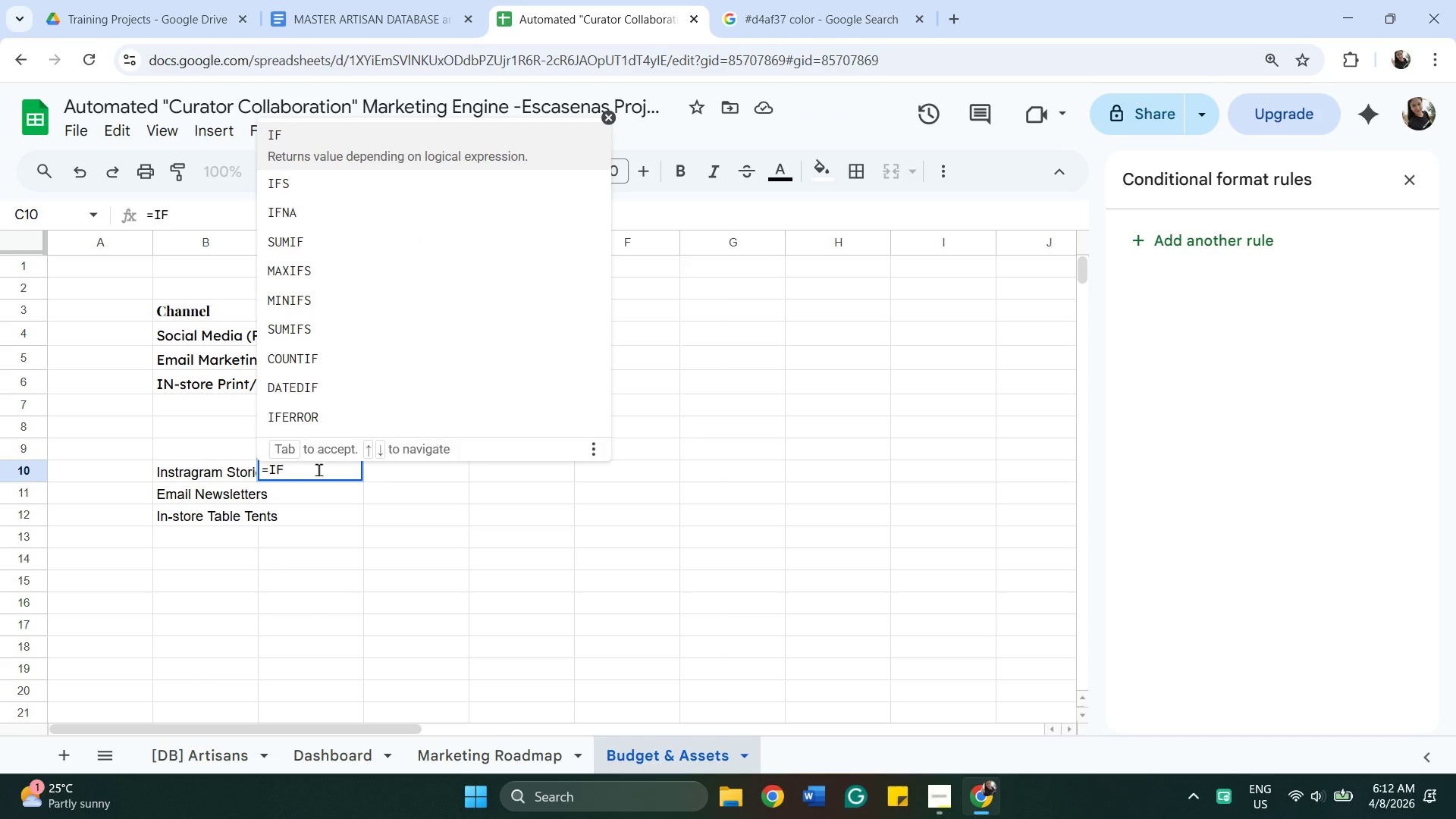 
left_click([362, 168])
 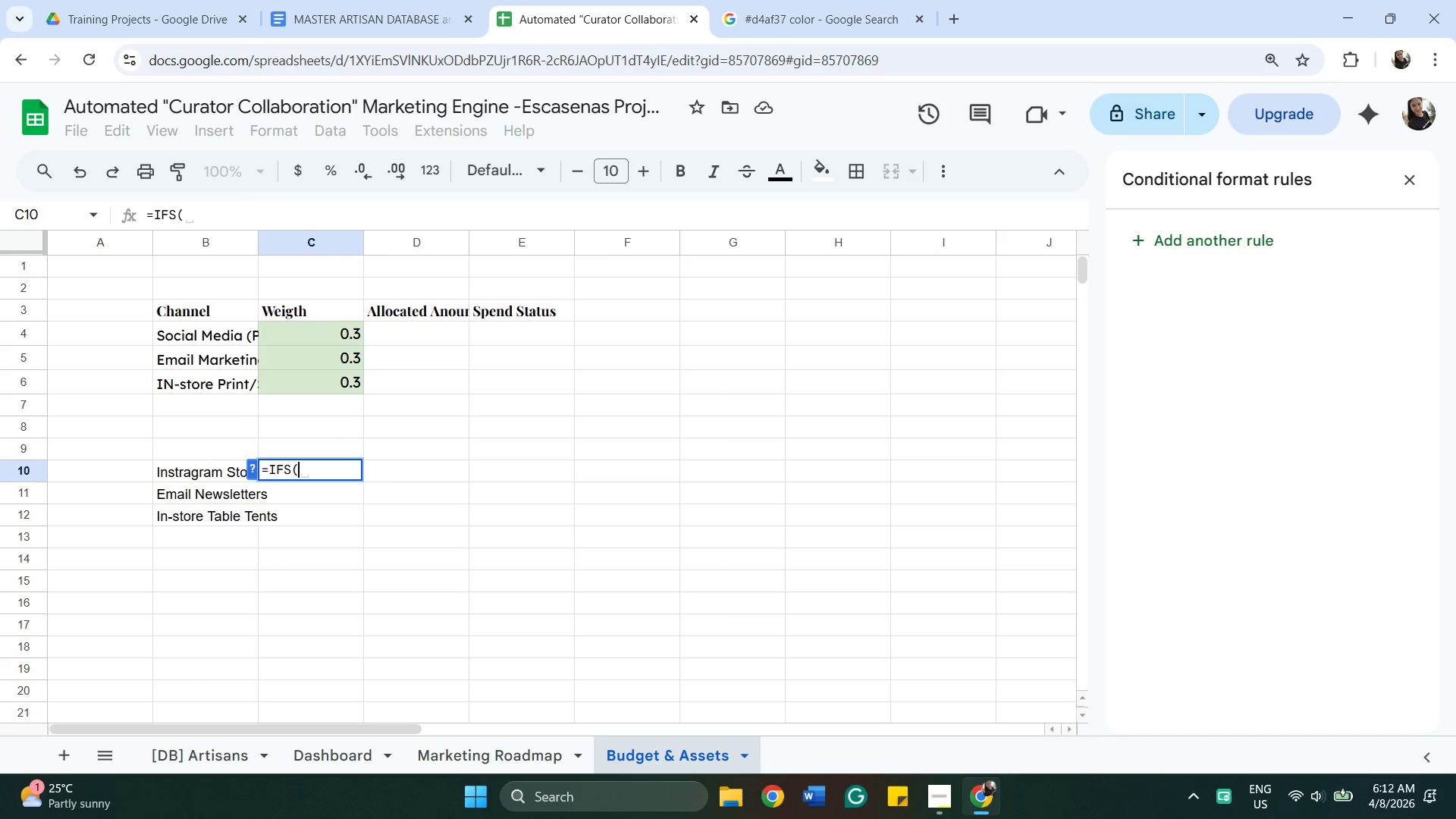 
type(Dashboard!)
 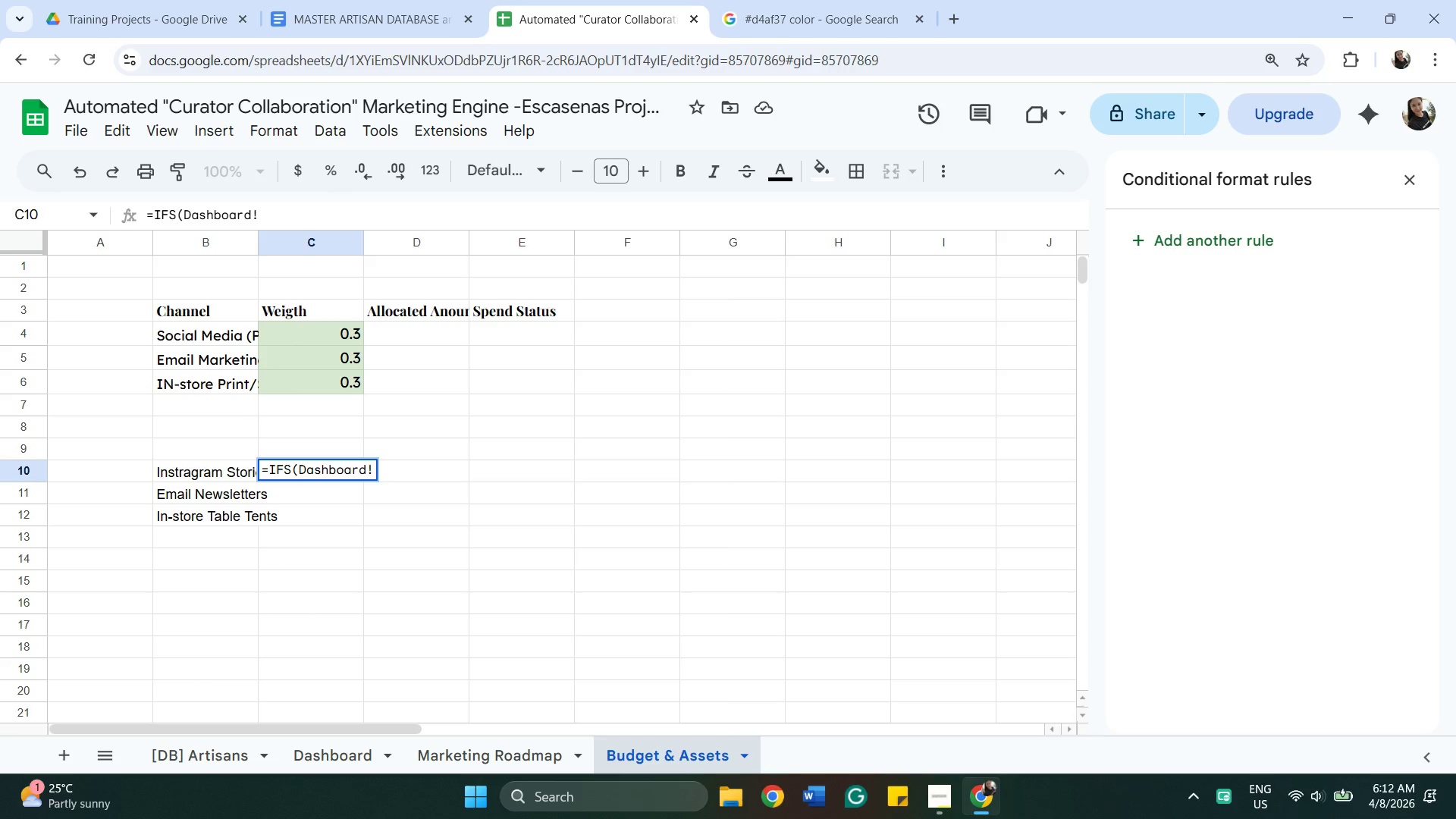 
wait(6.7)
 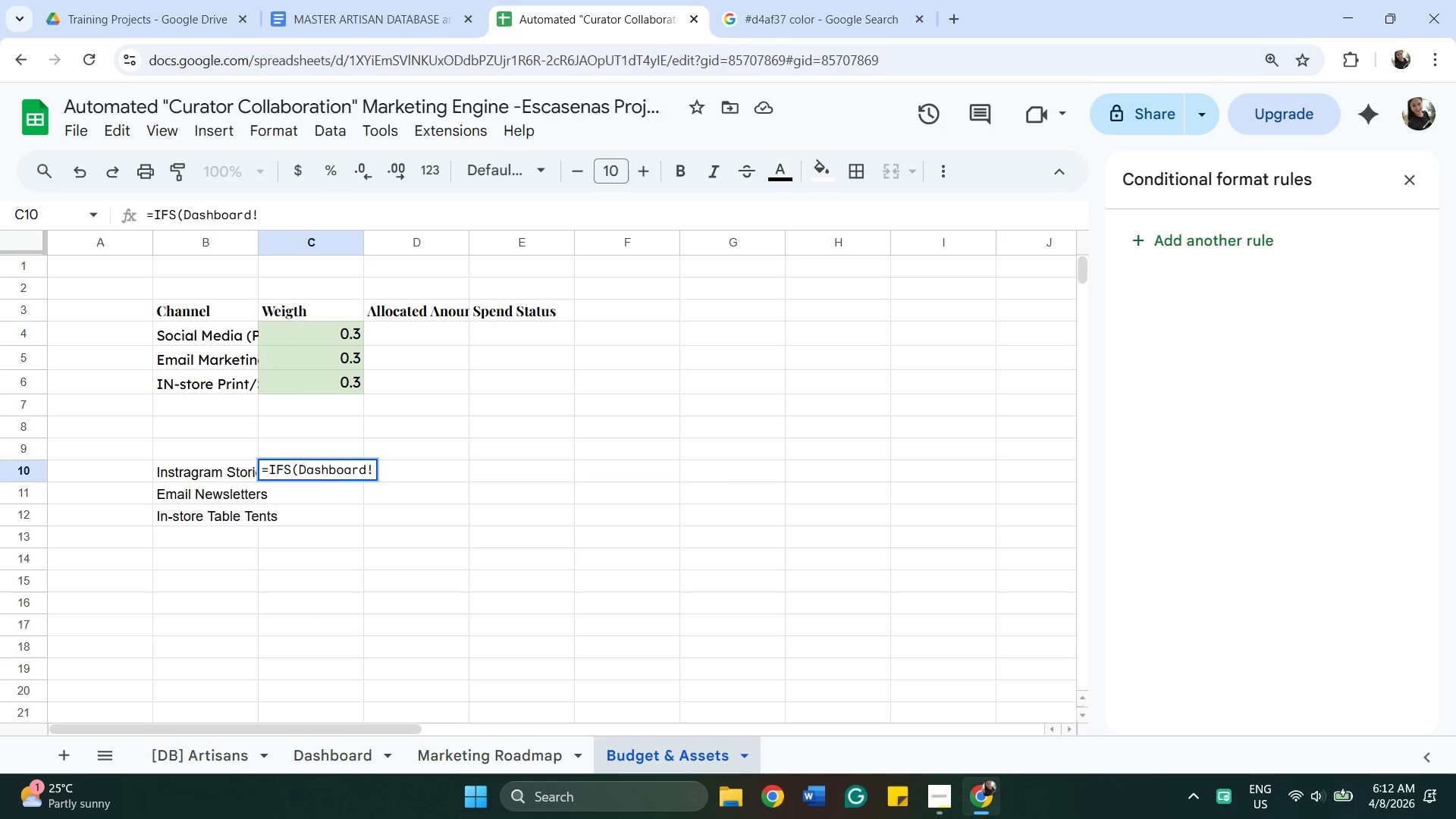 
type($C7="Lite)
 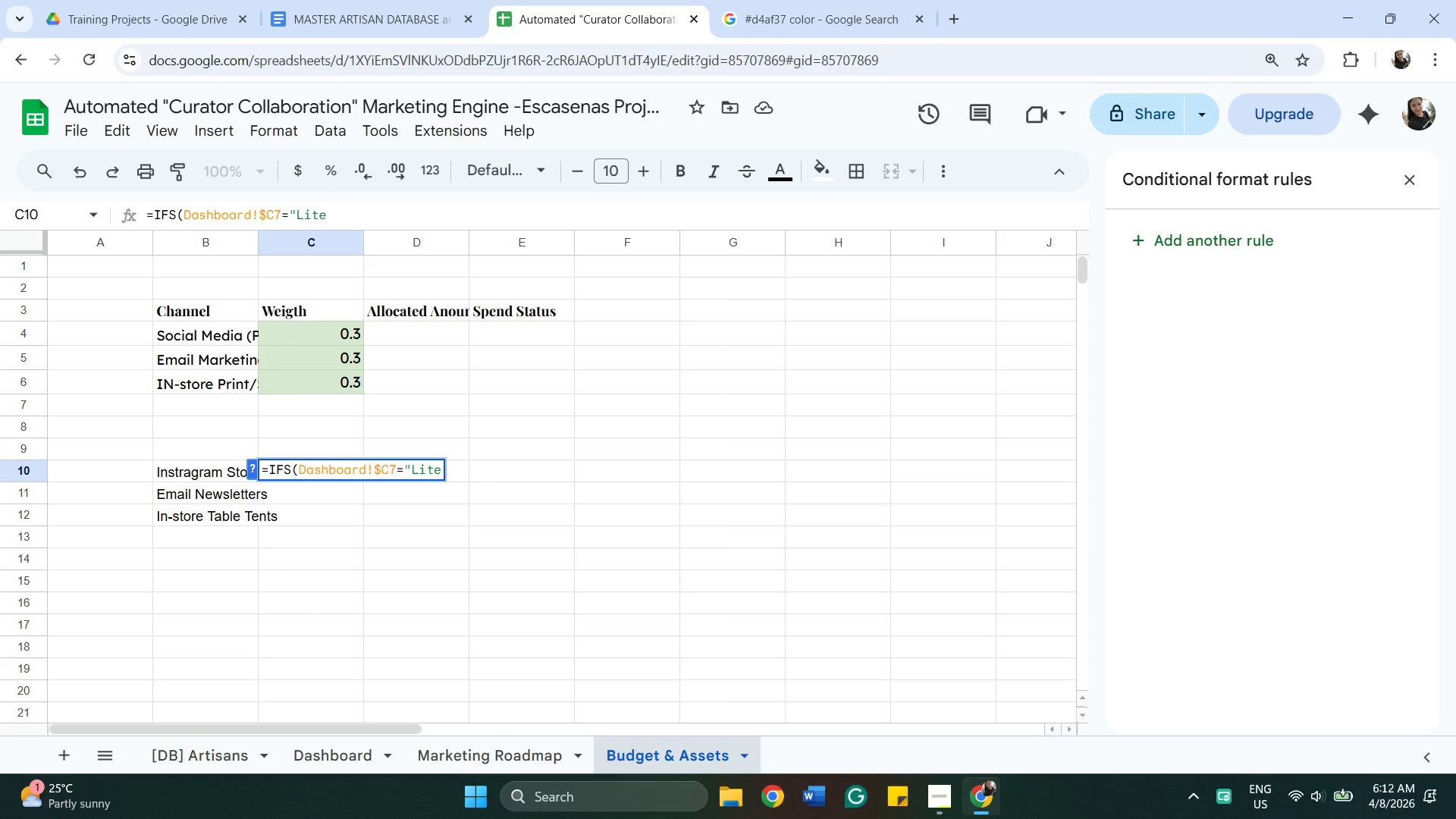 
key(Shift+Quote)
 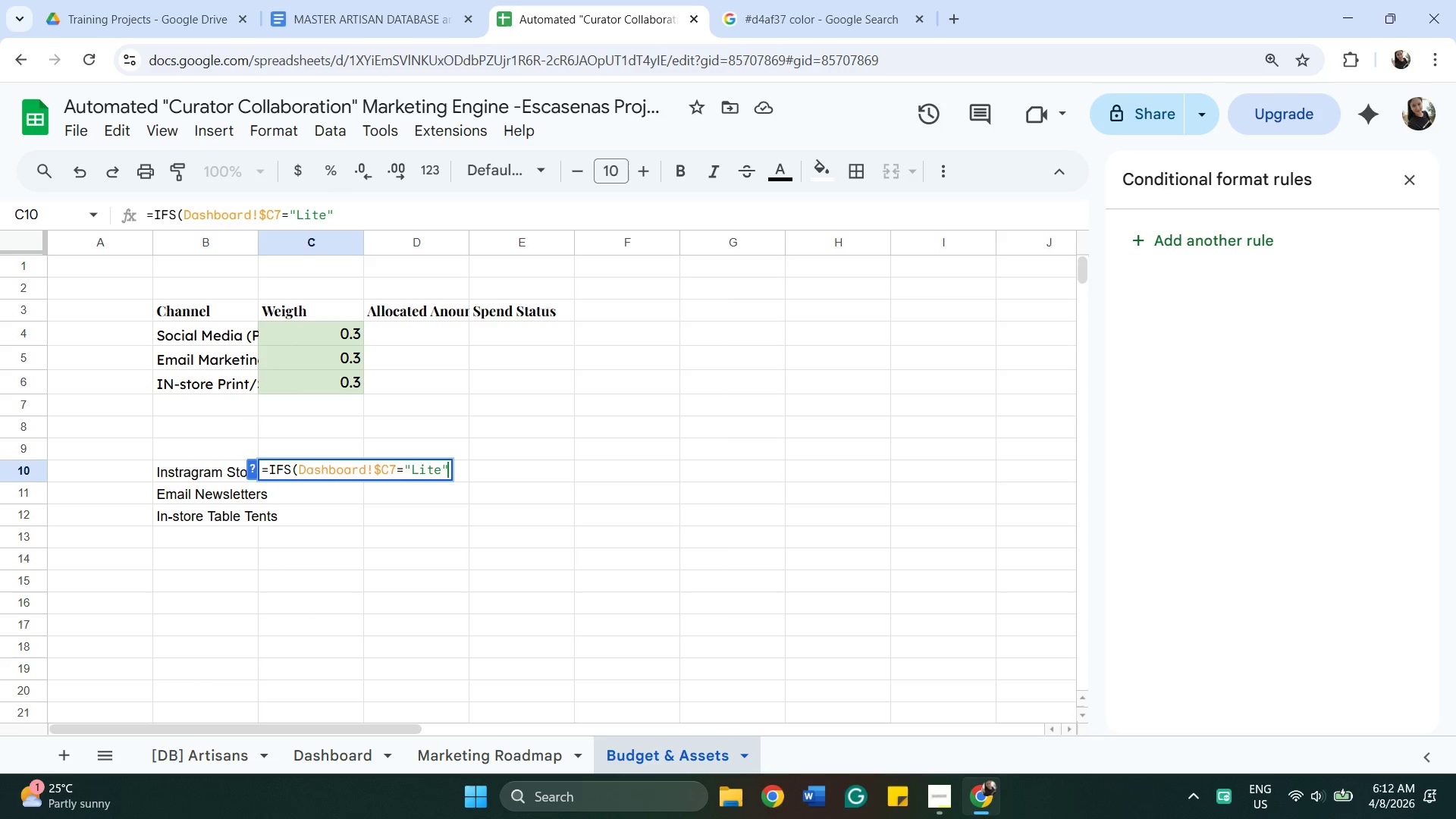 
wait(5.88)
 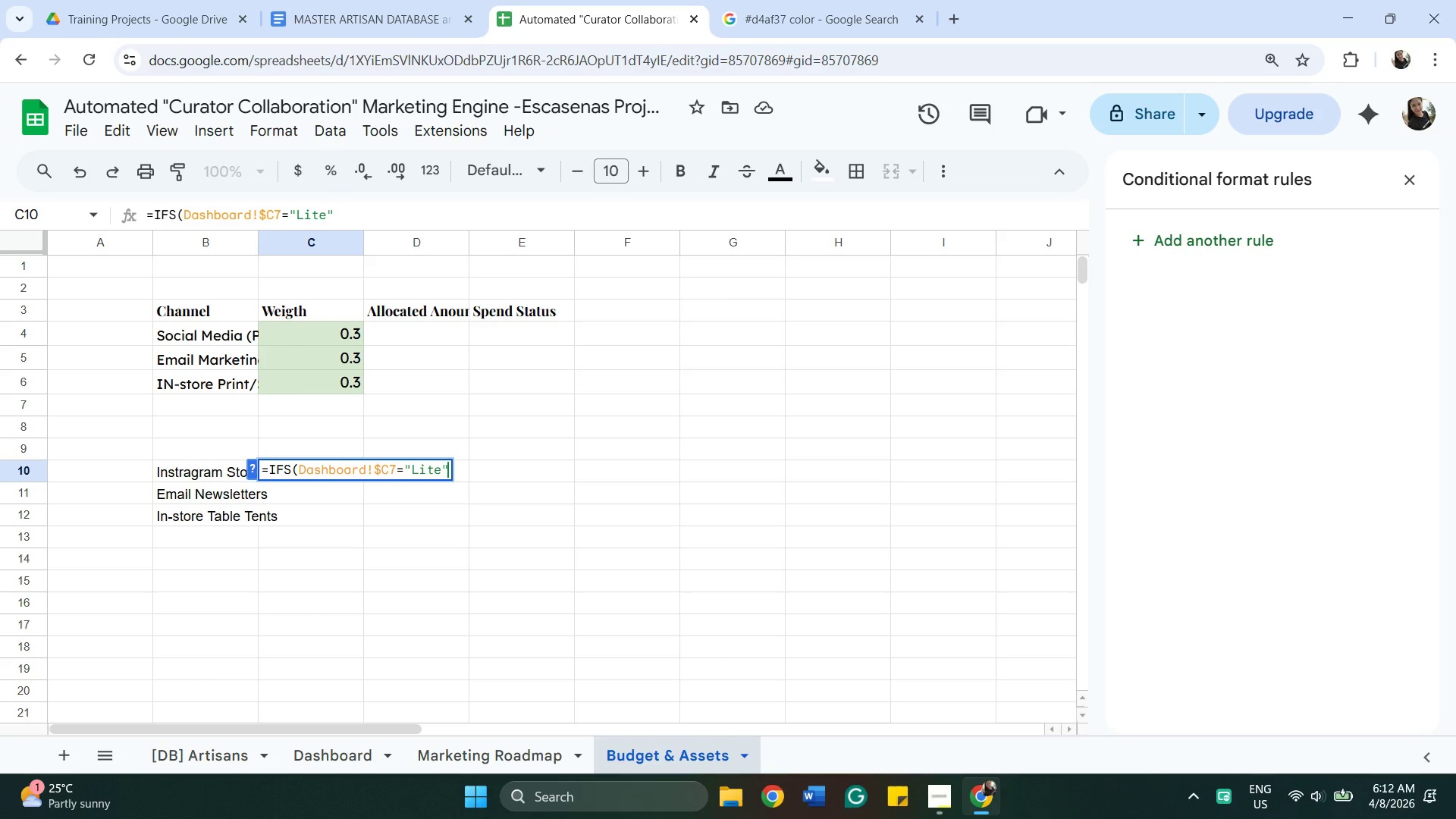 
type(,5, Dashboard!C$7)
 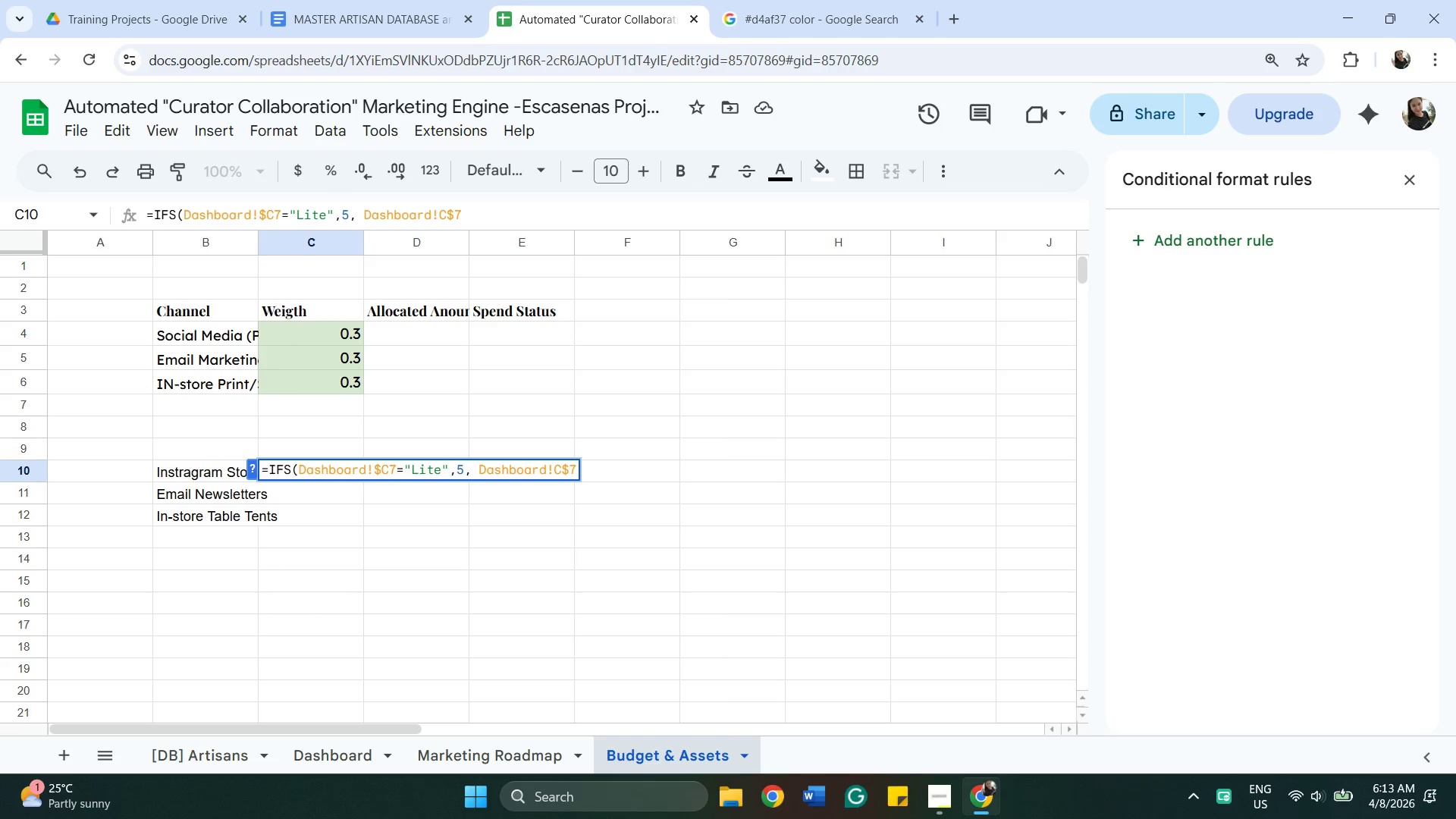 
type(="Standars)
key(Backspace)
type(d)
 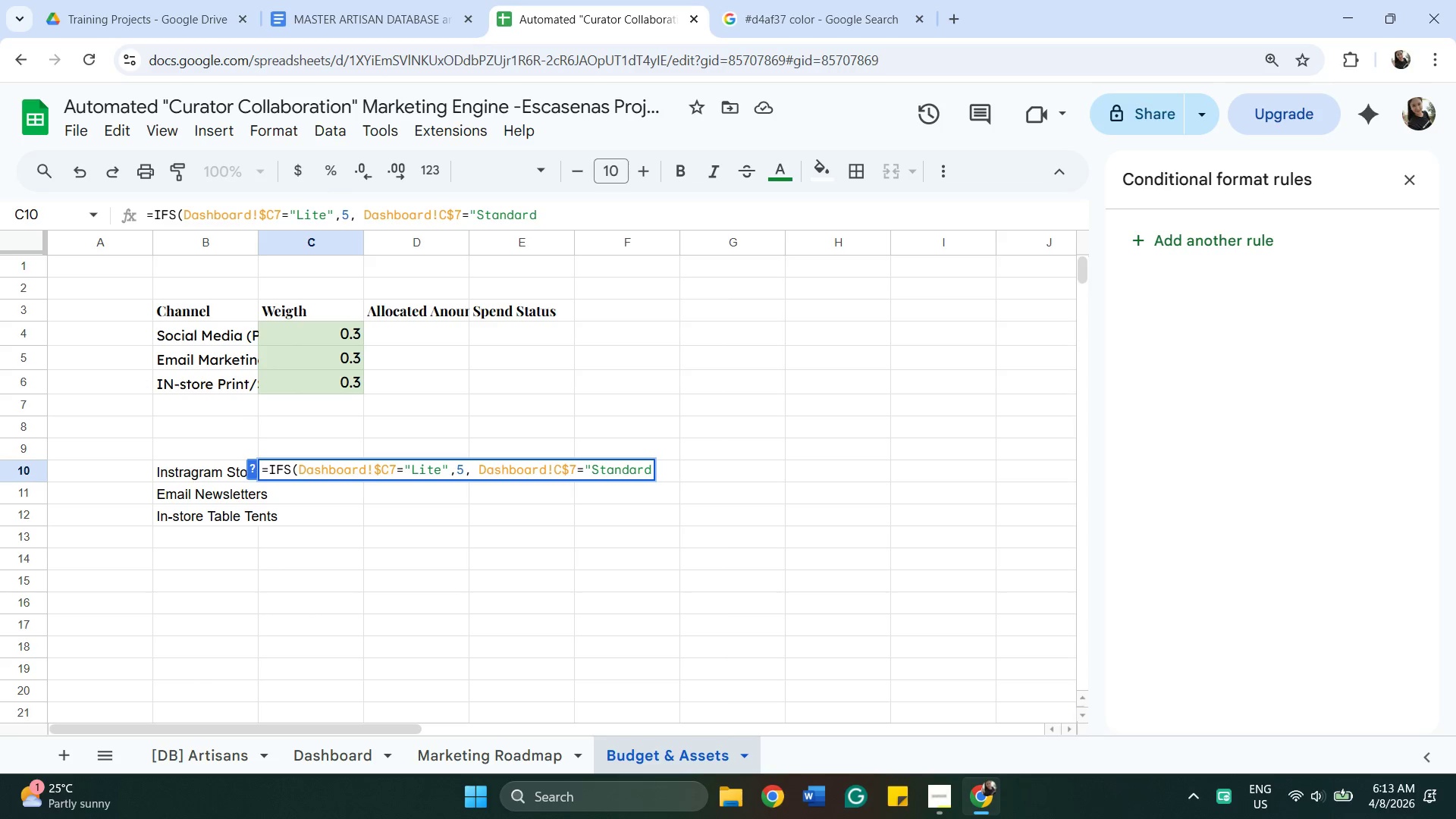 
type(", @)
key(Backspace)
key(Backspace)
type(12)
 